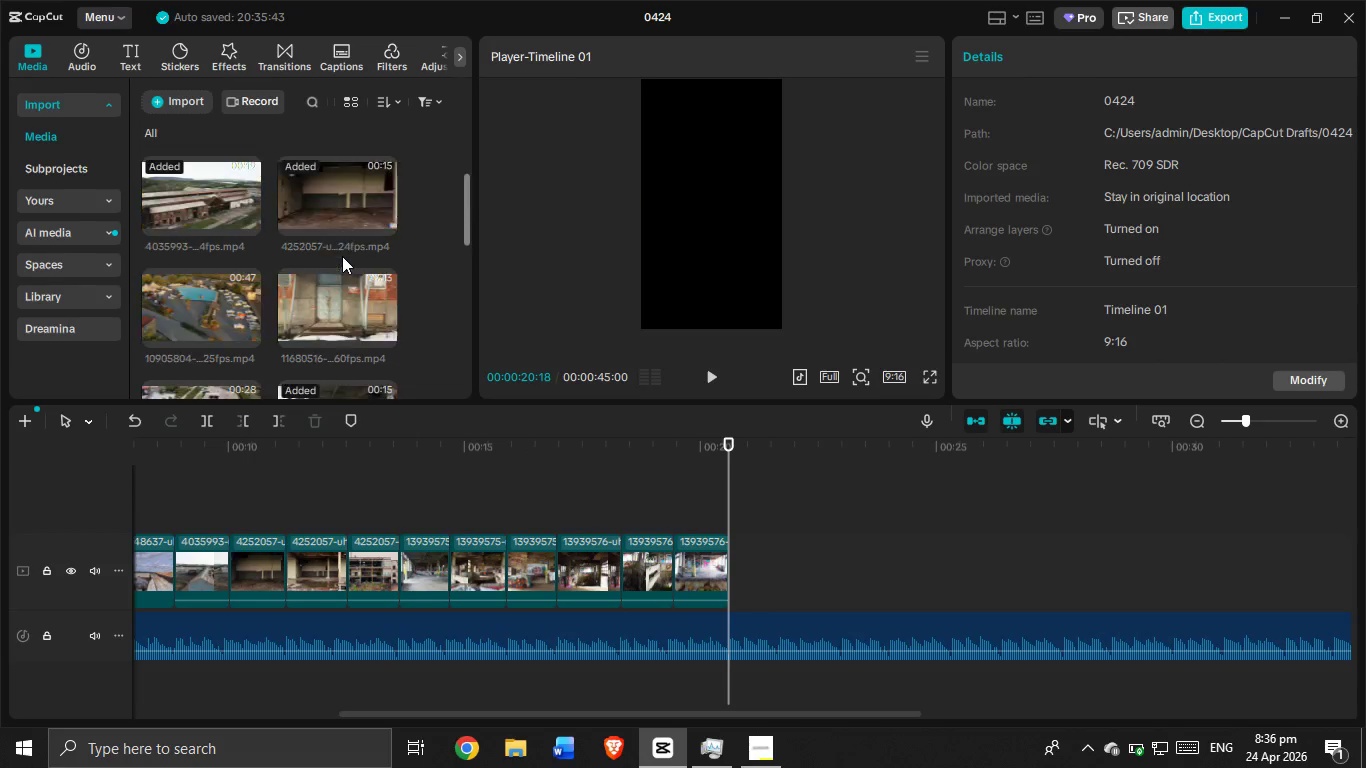 
scroll: coordinate [342, 256], scroll_direction: up, amount: 1.0
 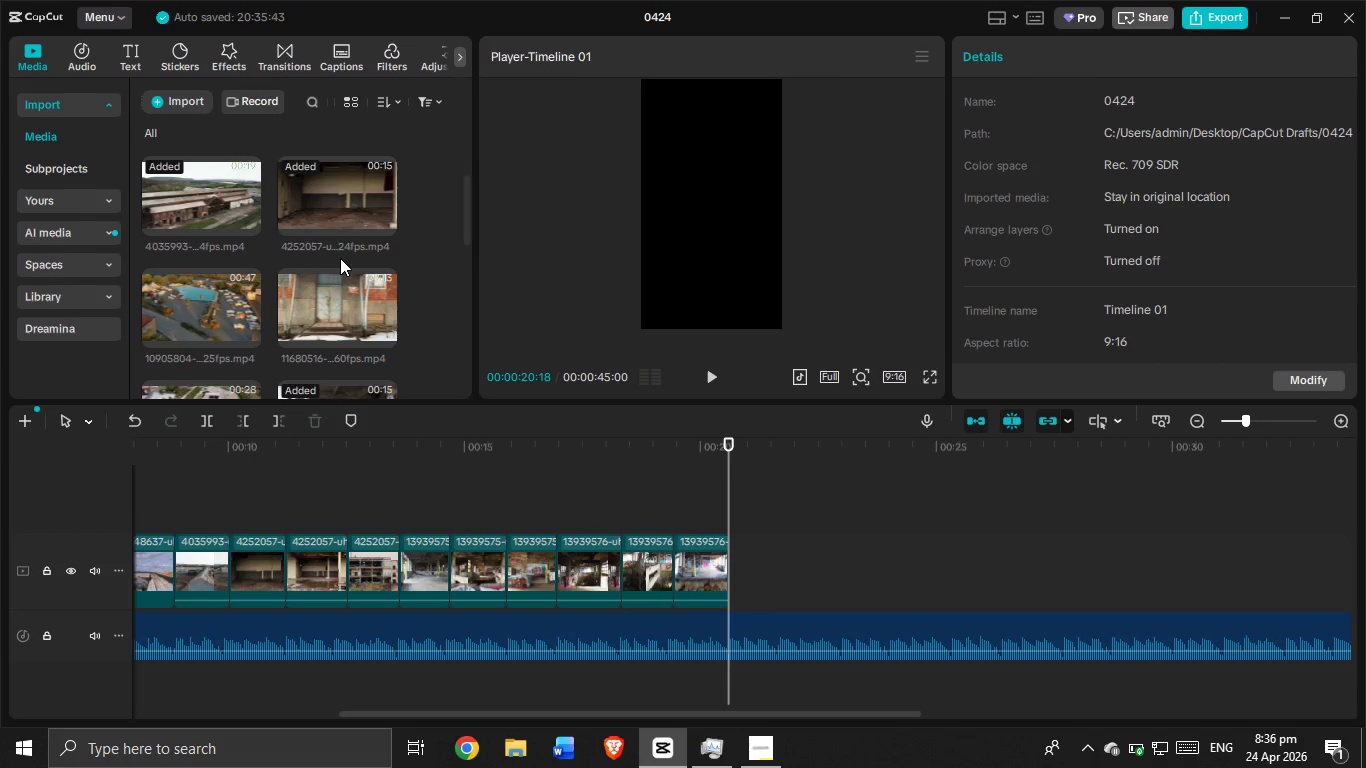 
scroll: coordinate [340, 258], scroll_direction: down, amount: 3.0
 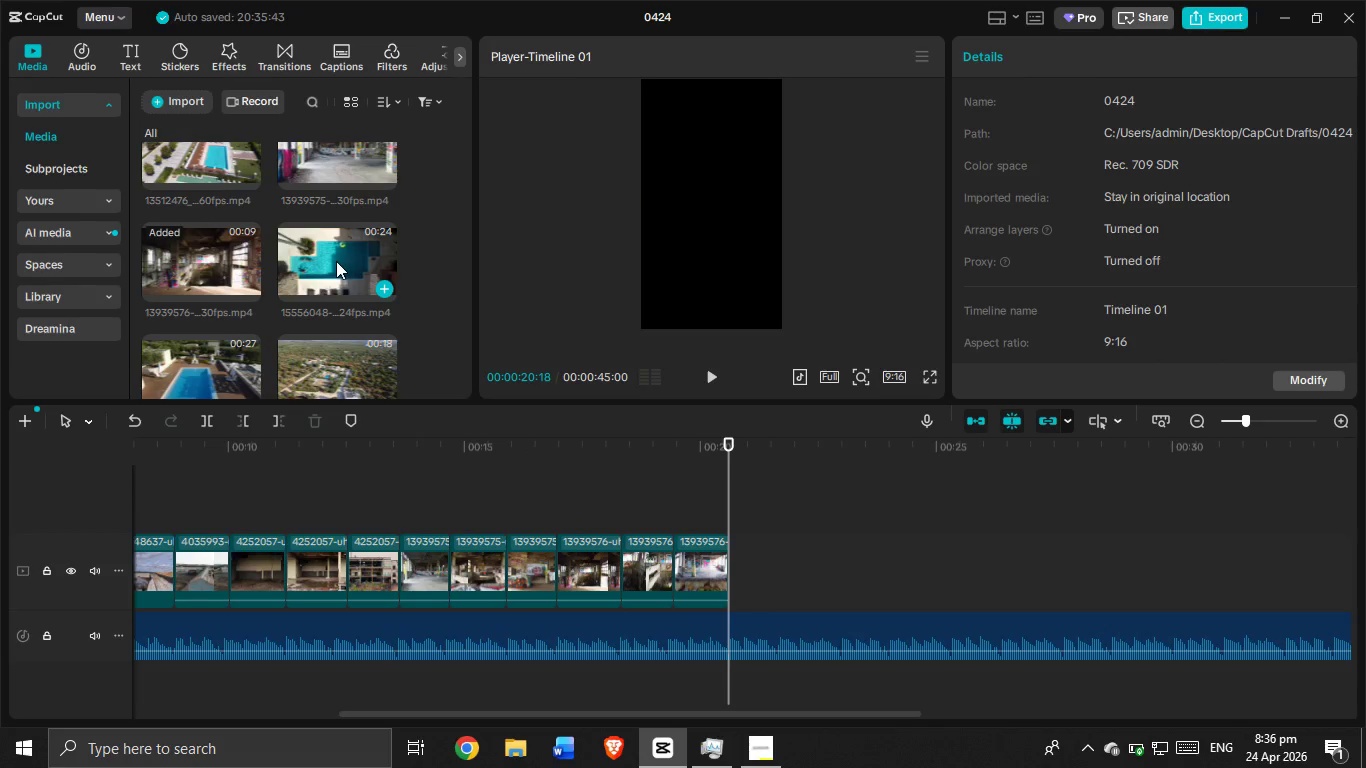 
scroll: coordinate [334, 264], scroll_direction: up, amount: 1.0
 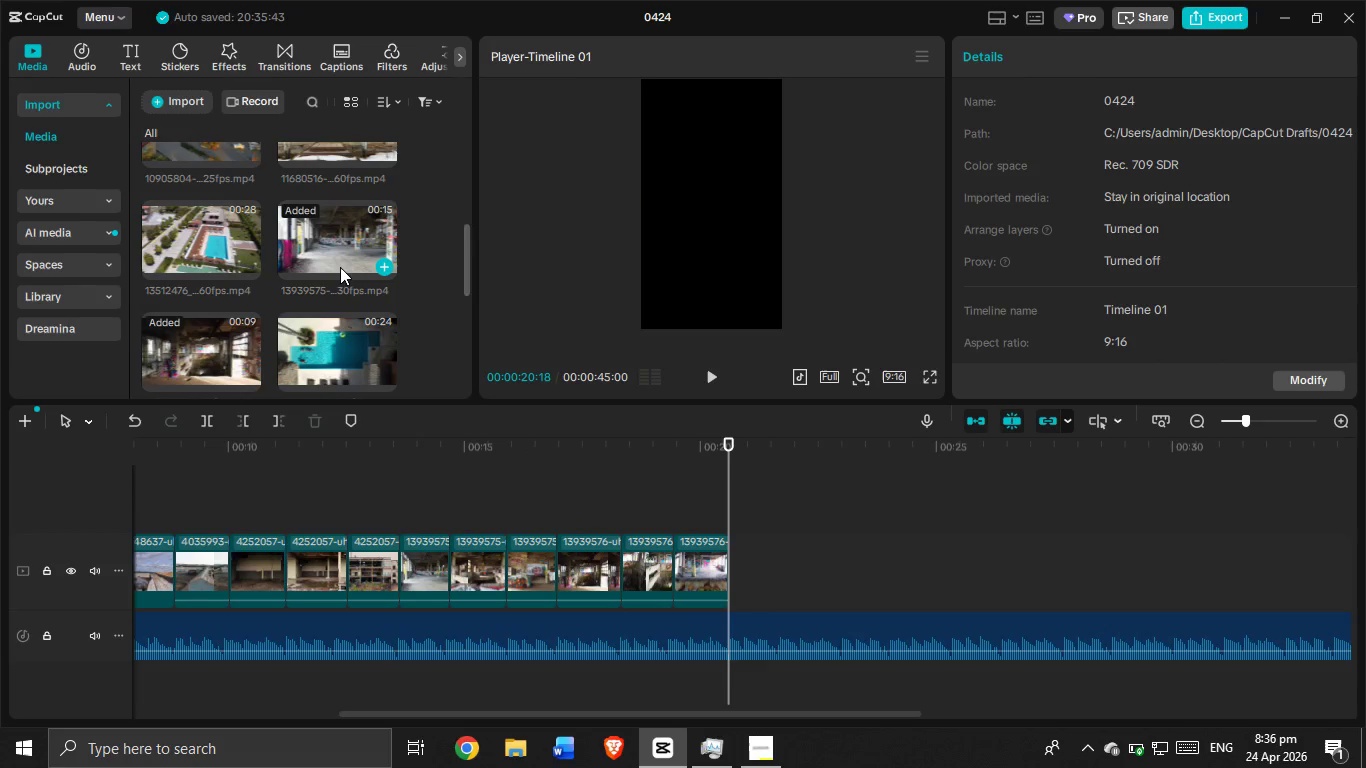 
scroll: coordinate [345, 253], scroll_direction: down, amount: 3.0
 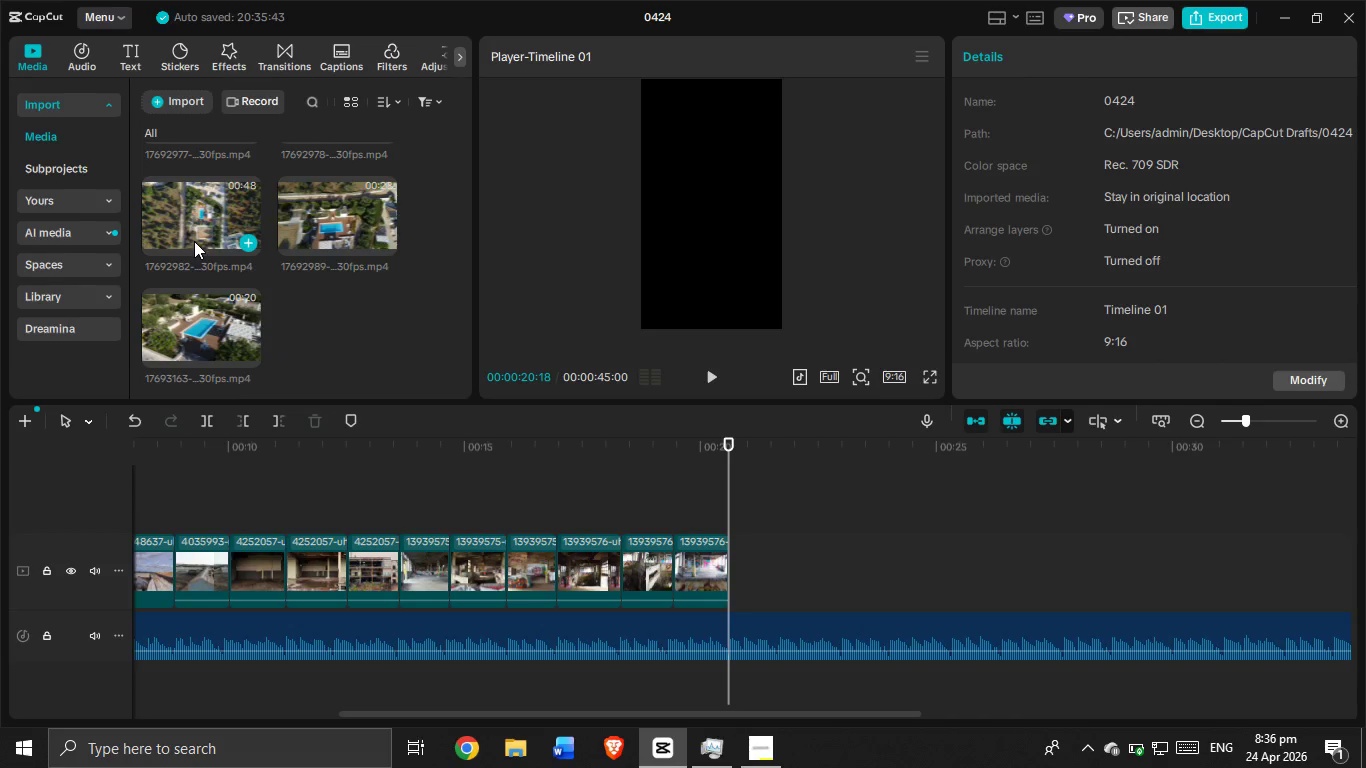 
left_click_drag(start_coordinate=[198, 219], to_coordinate=[759, 566])
 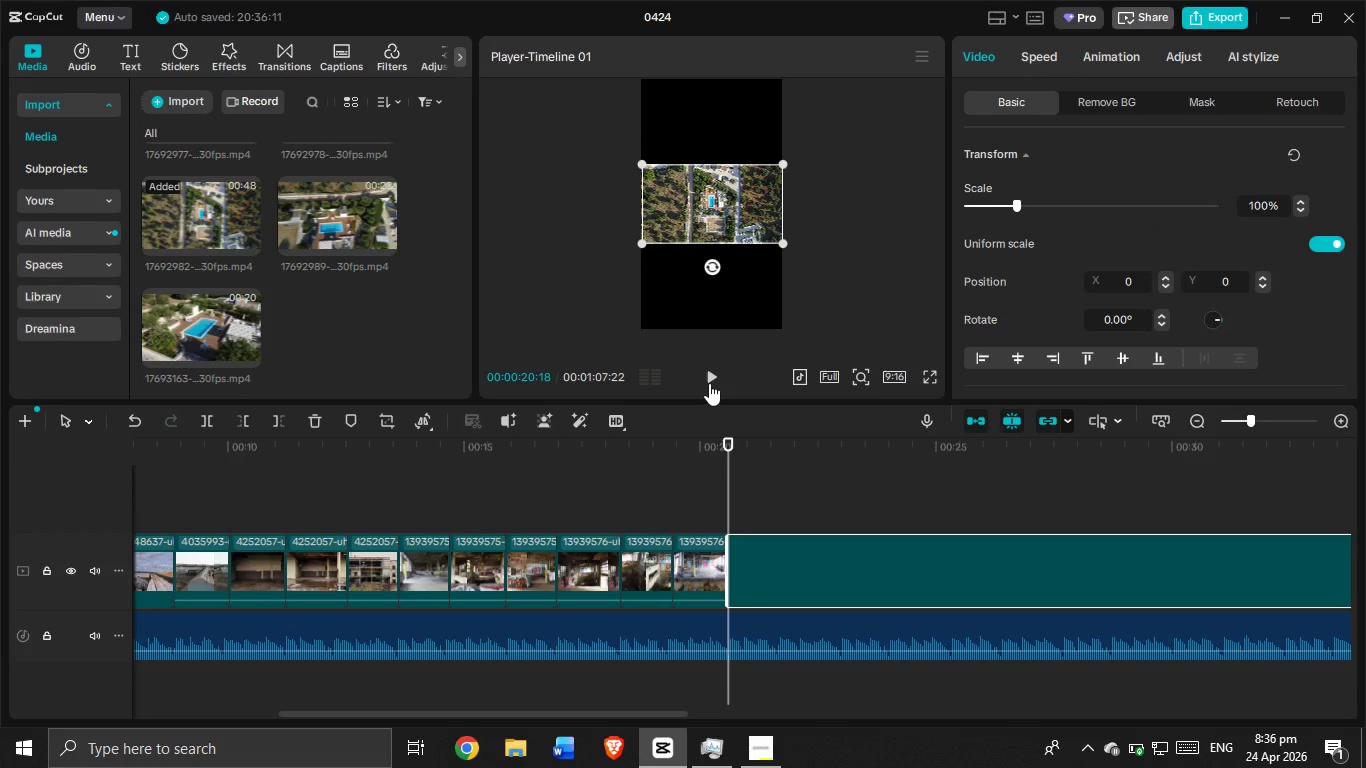 
left_click([710, 375])
 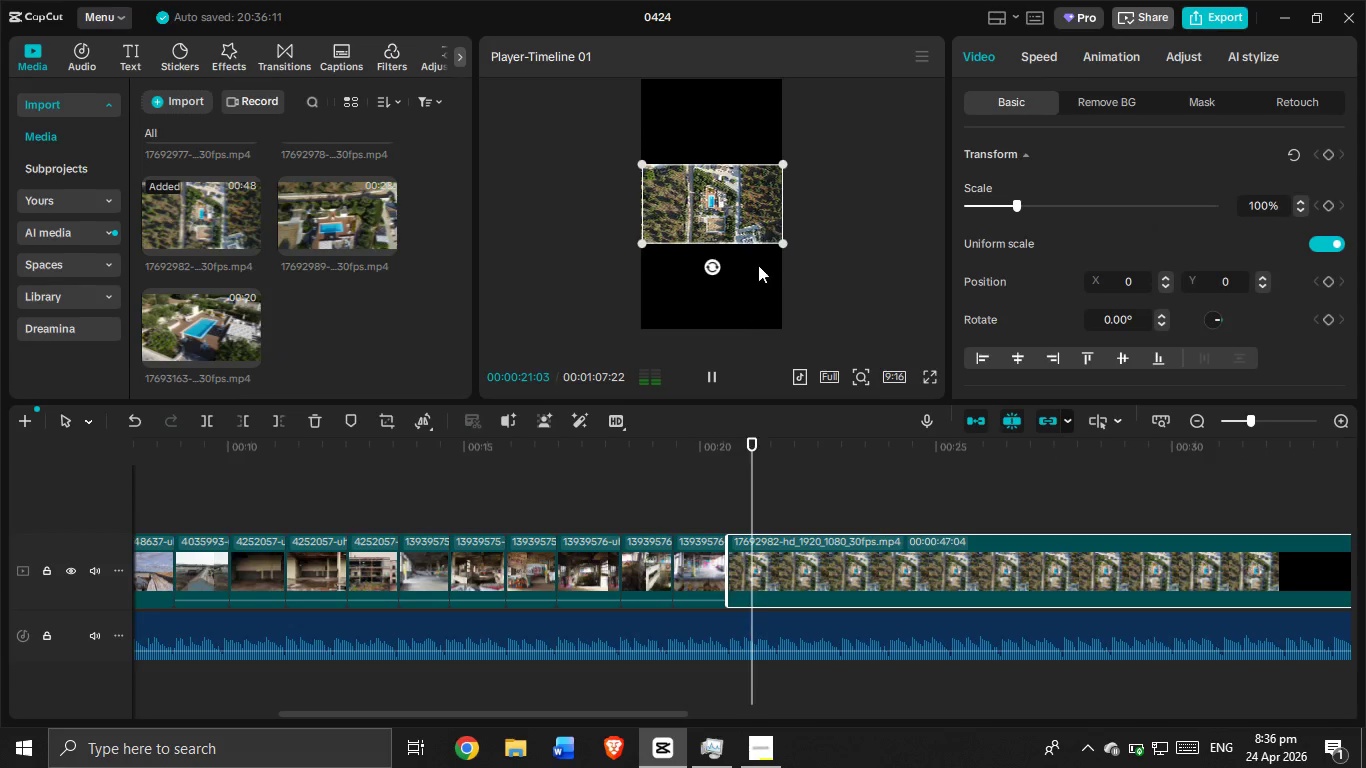 
left_click_drag(start_coordinate=[779, 236], to_coordinate=[975, 385])
 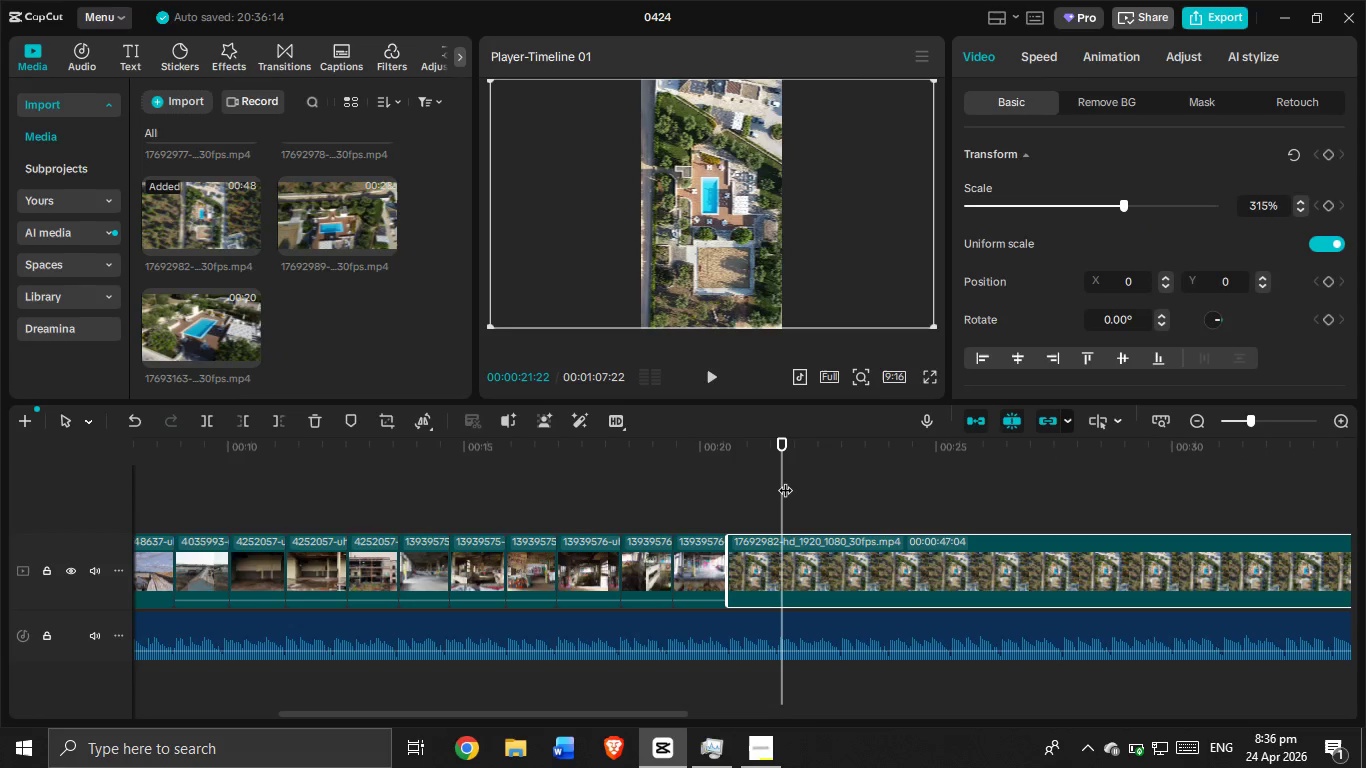 
left_click_drag(start_coordinate=[781, 476], to_coordinate=[721, 486])
 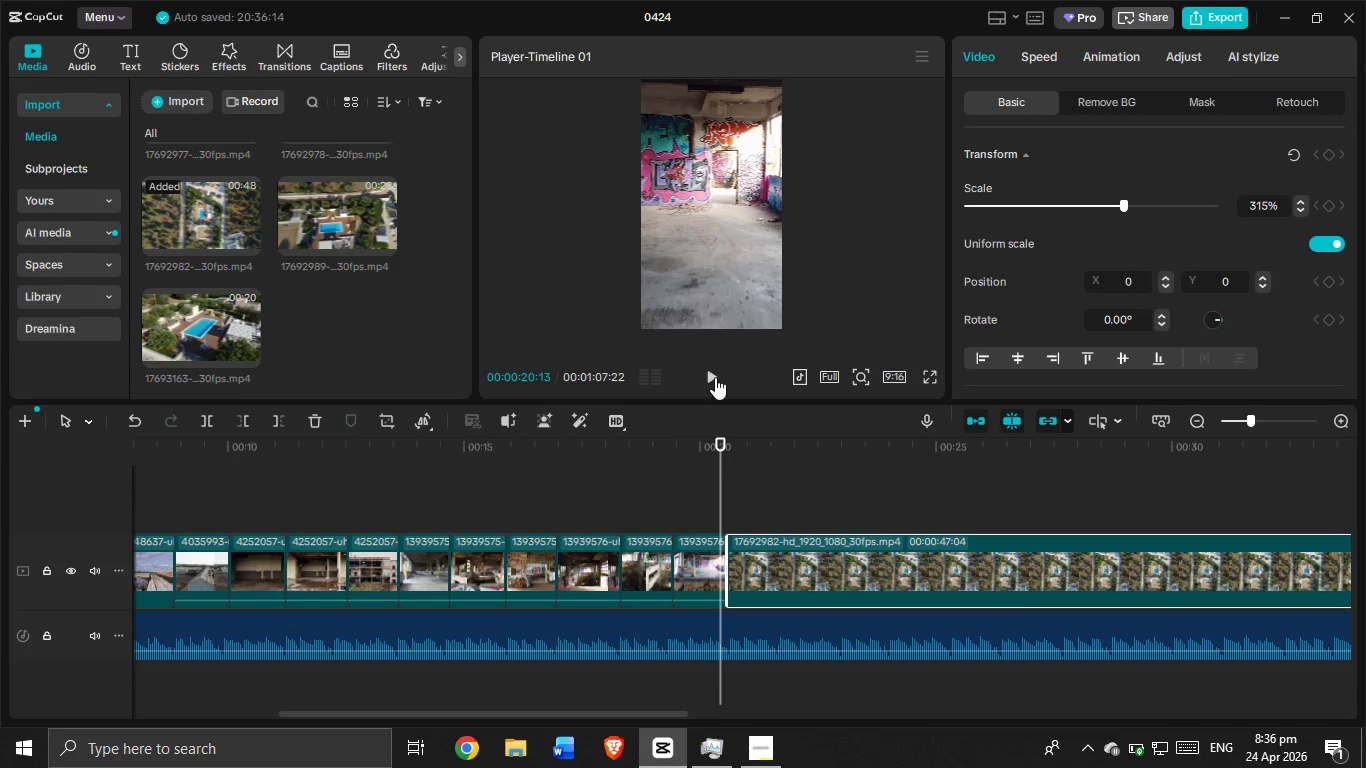 
left_click([715, 377])
 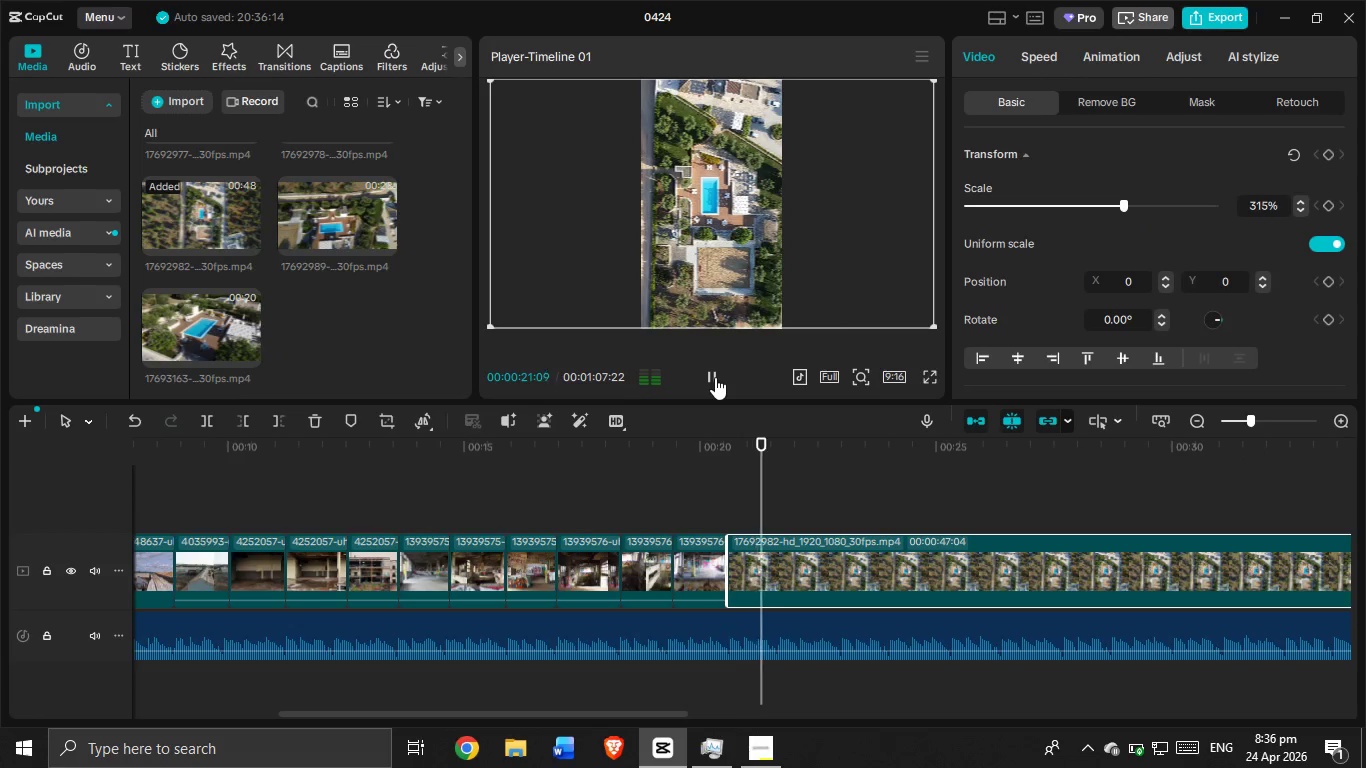 
left_click([715, 377])
 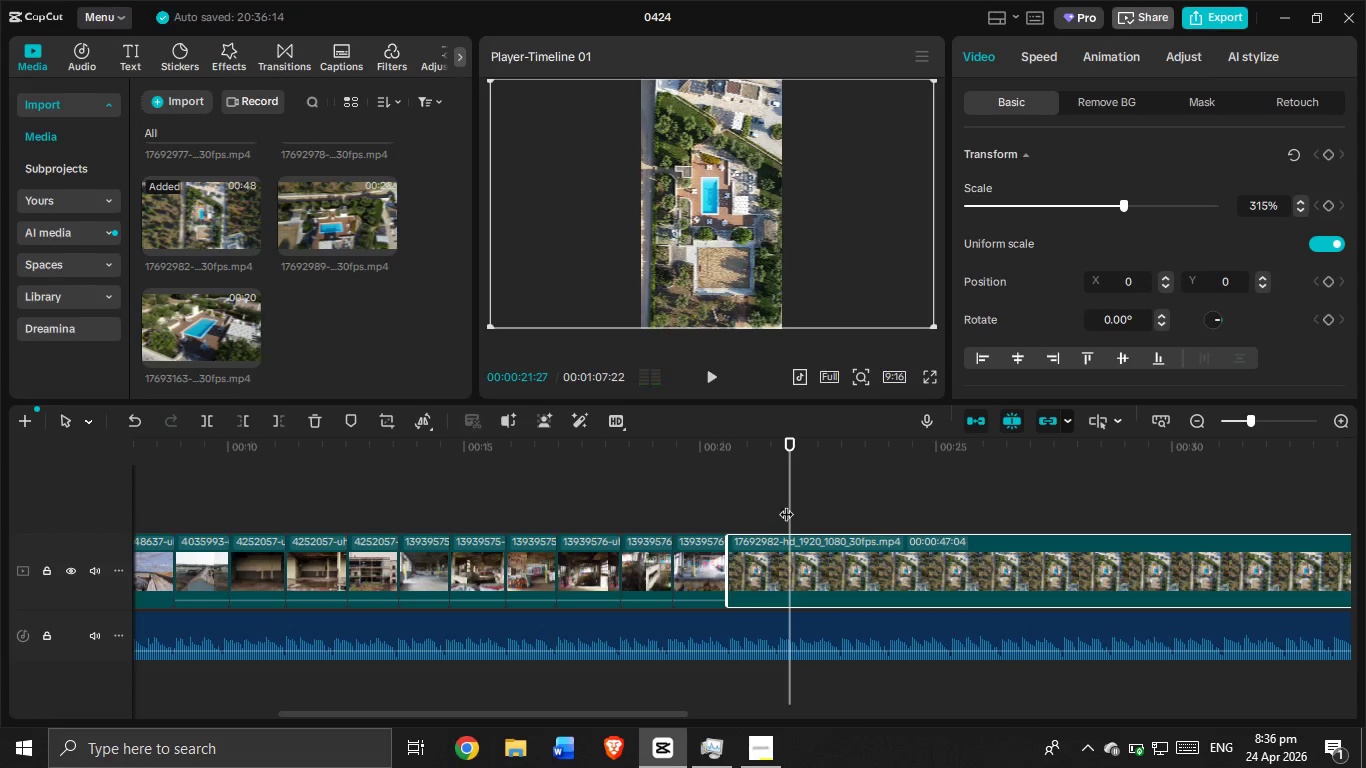 
left_click_drag(start_coordinate=[795, 506], to_coordinate=[683, 513])
 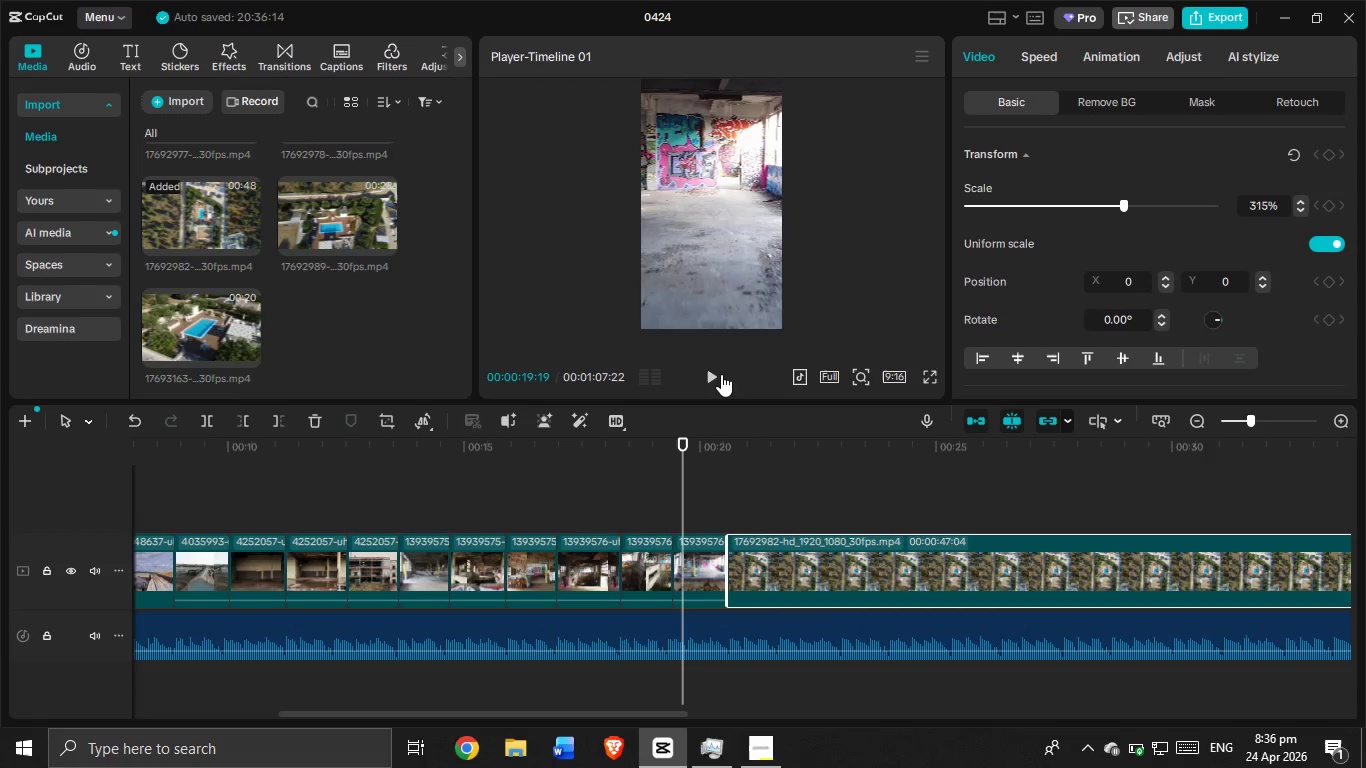 
left_click([721, 374])
 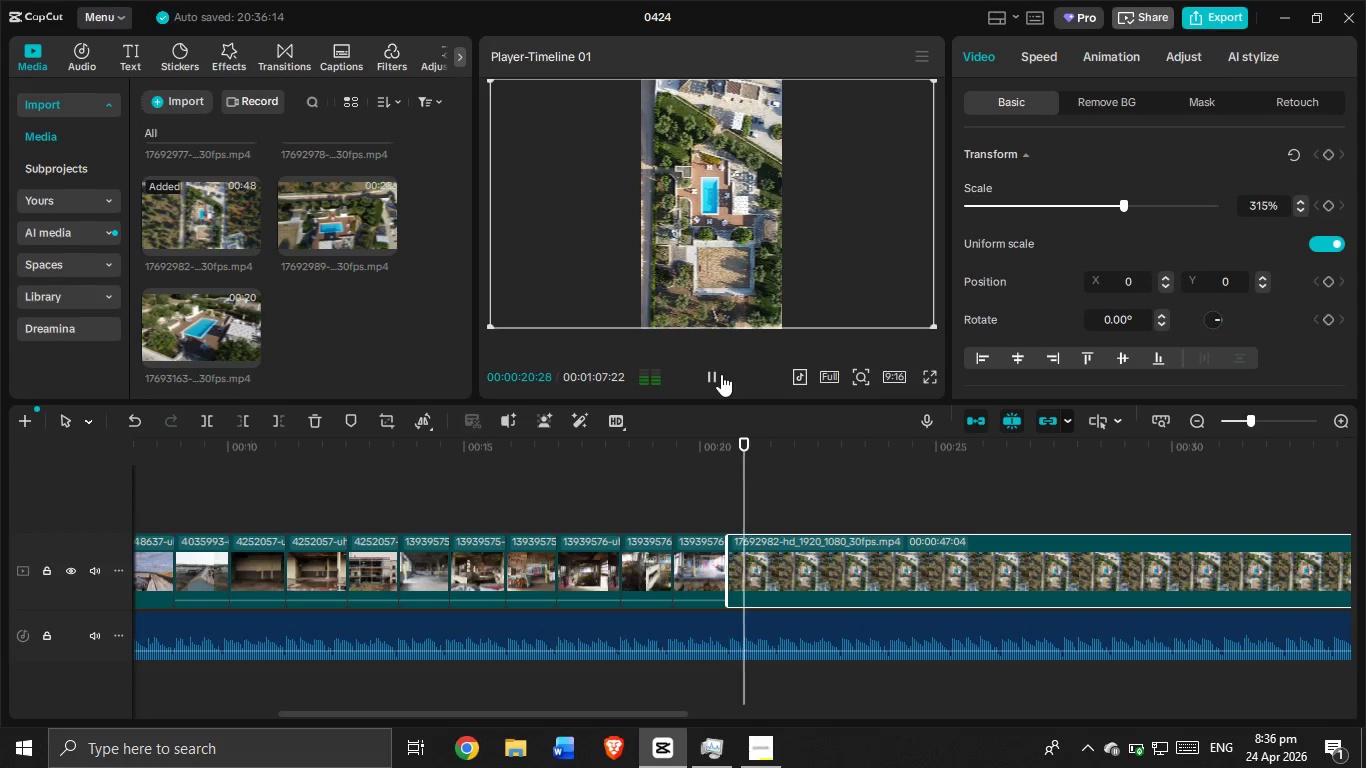 
left_click([721, 374])
 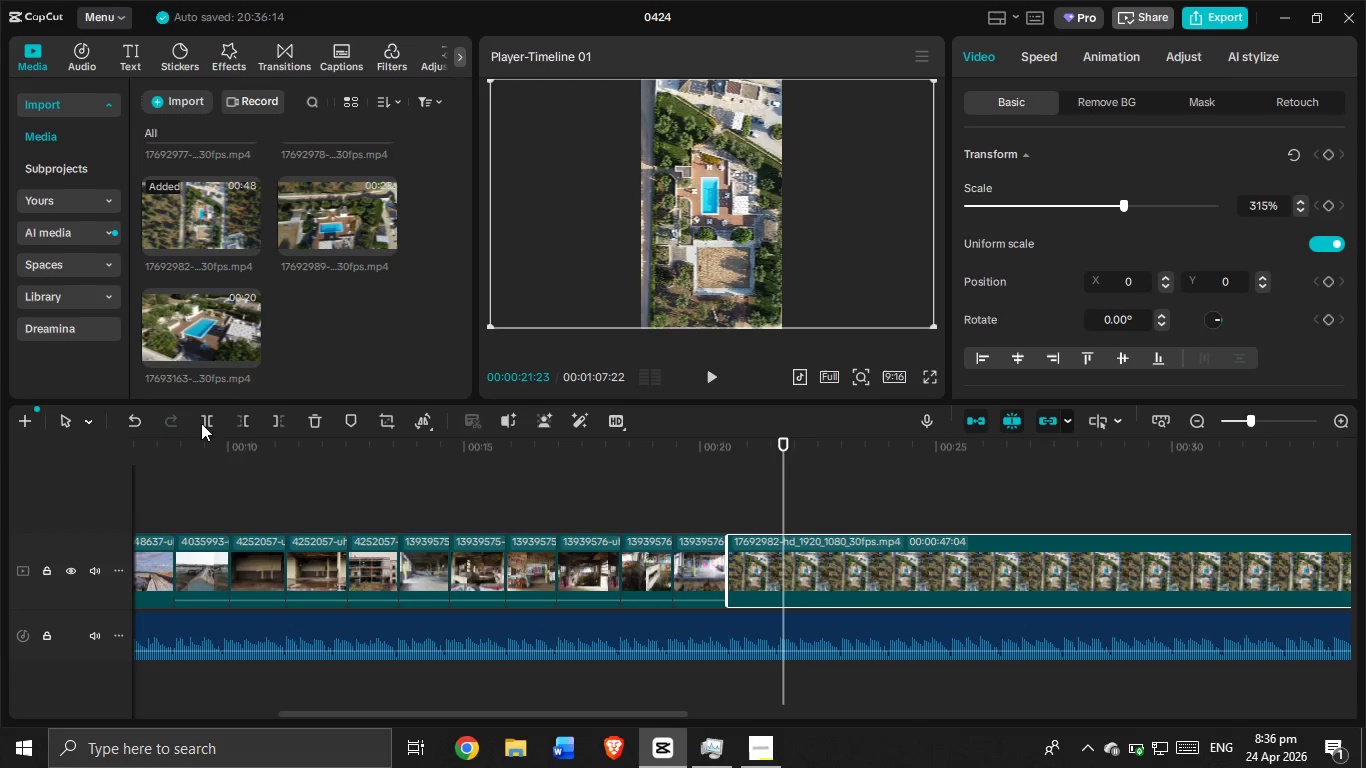 
left_click([207, 418])
 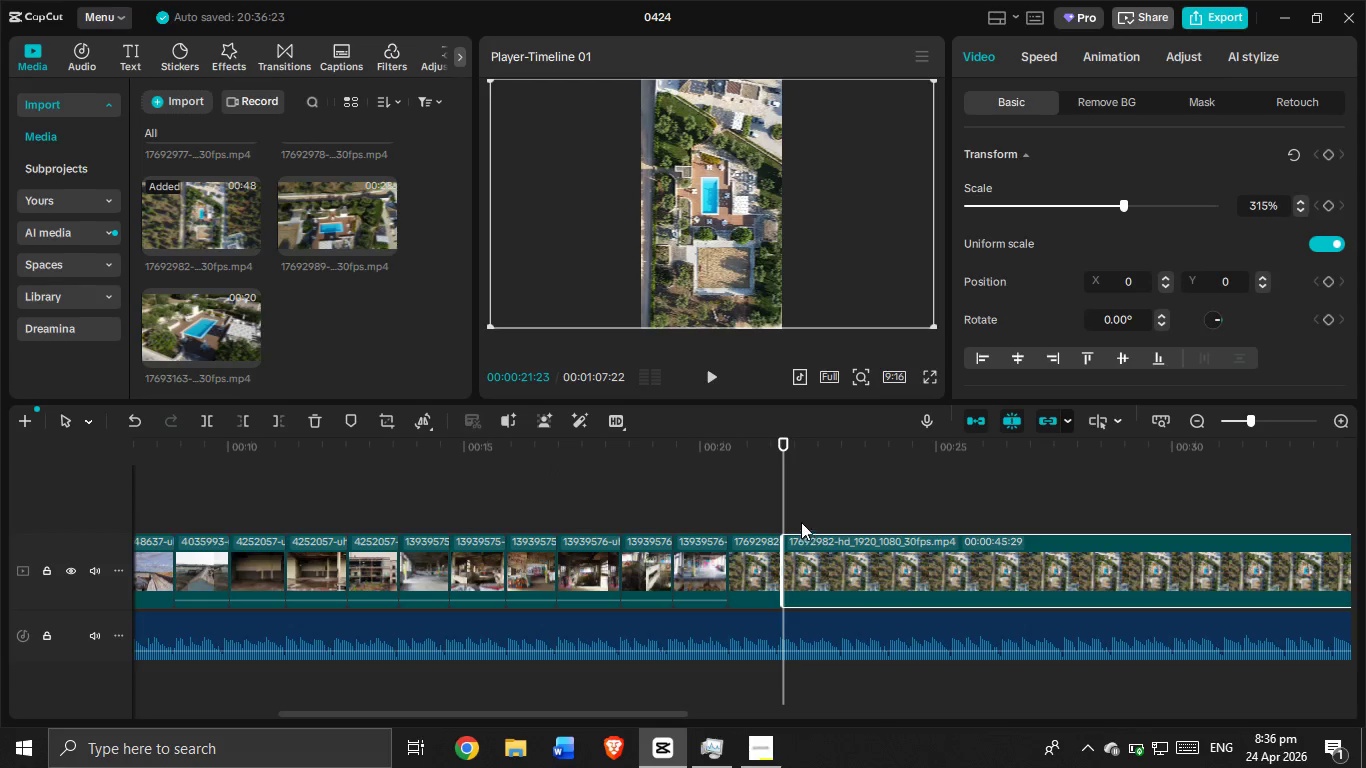 
left_click_drag(start_coordinate=[787, 506], to_coordinate=[722, 608])
 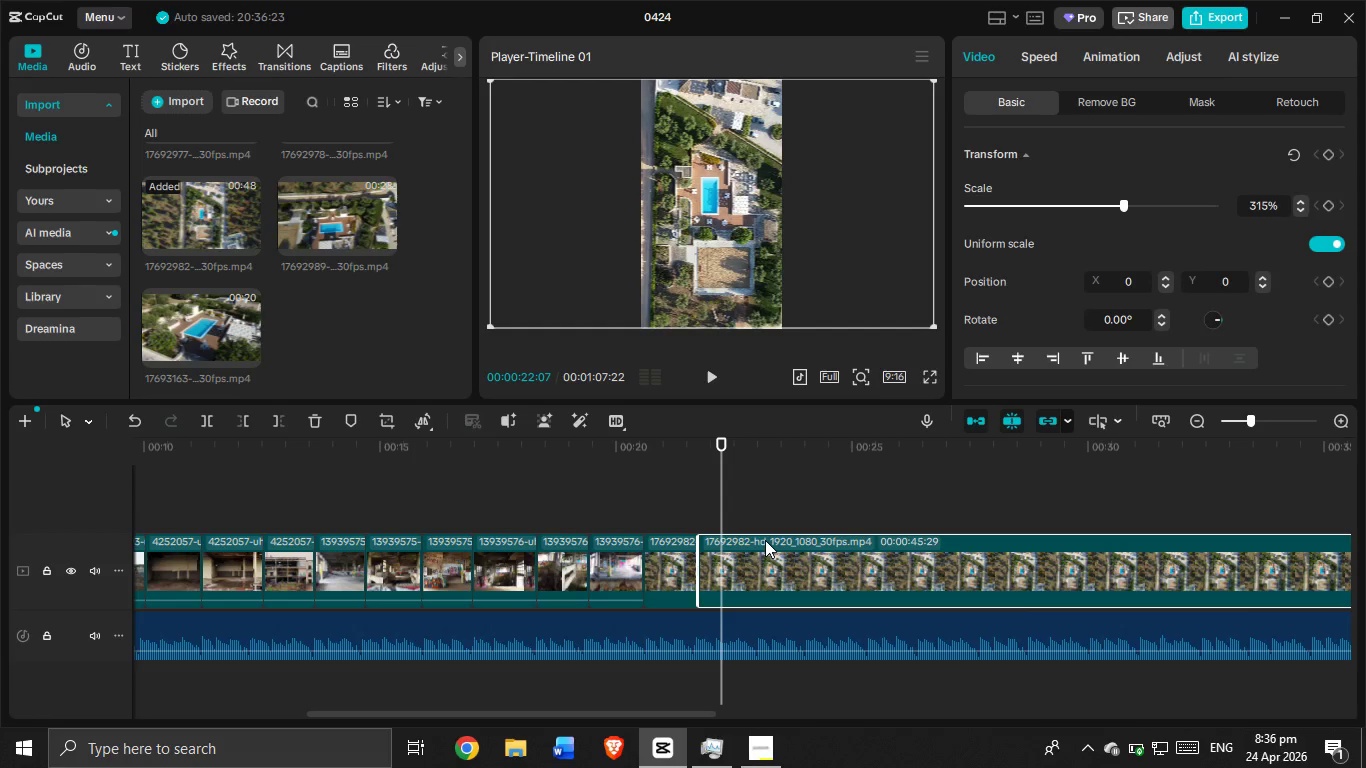 
key(Backspace)
 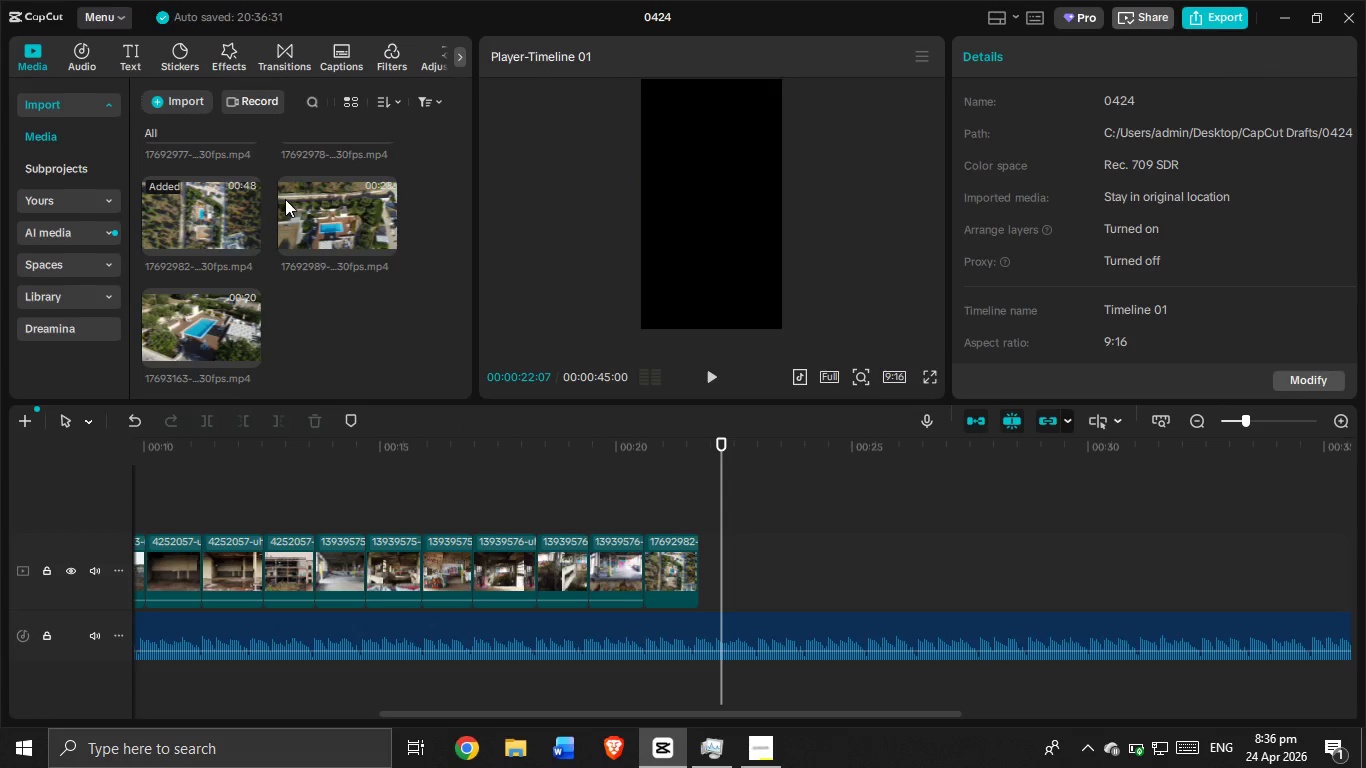 
scroll: coordinate [309, 222], scroll_direction: up, amount: 1.0
 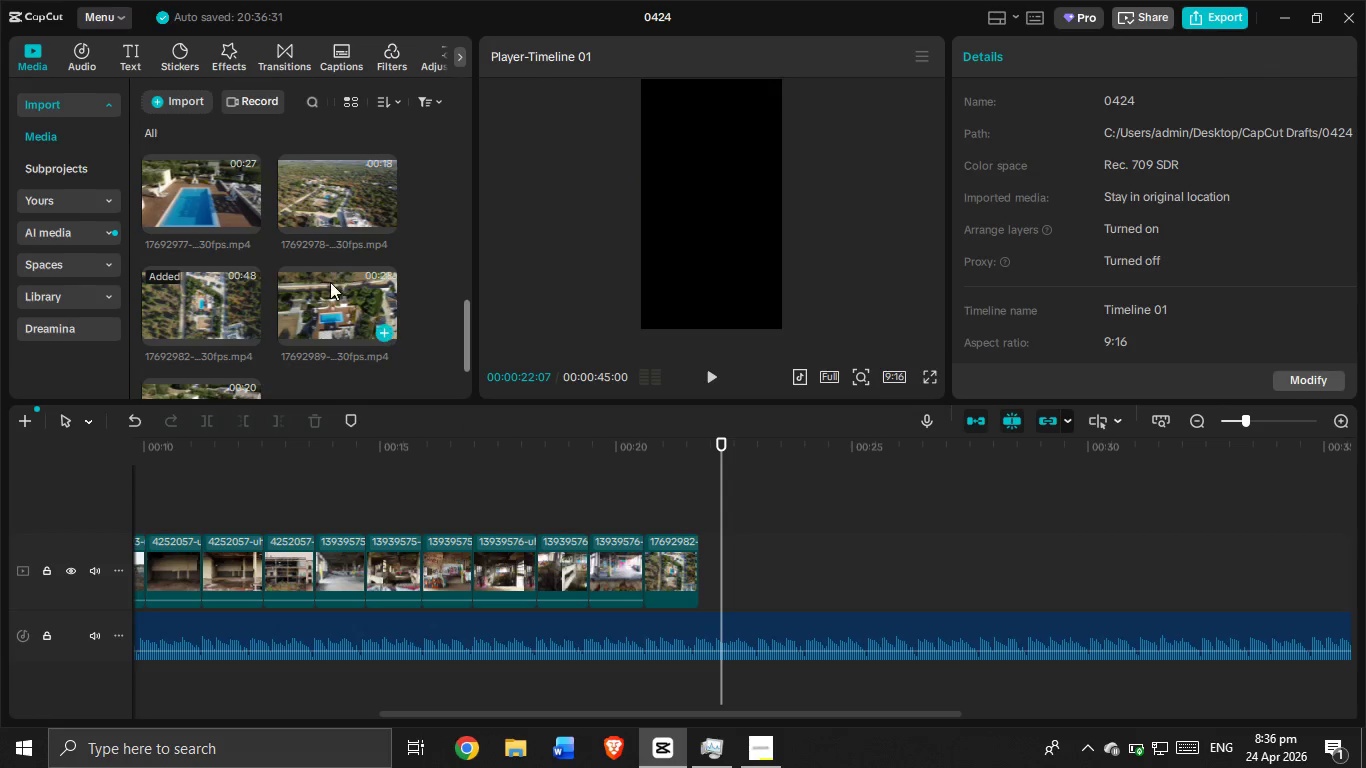 
left_click_drag(start_coordinate=[326, 286], to_coordinate=[691, 566])
 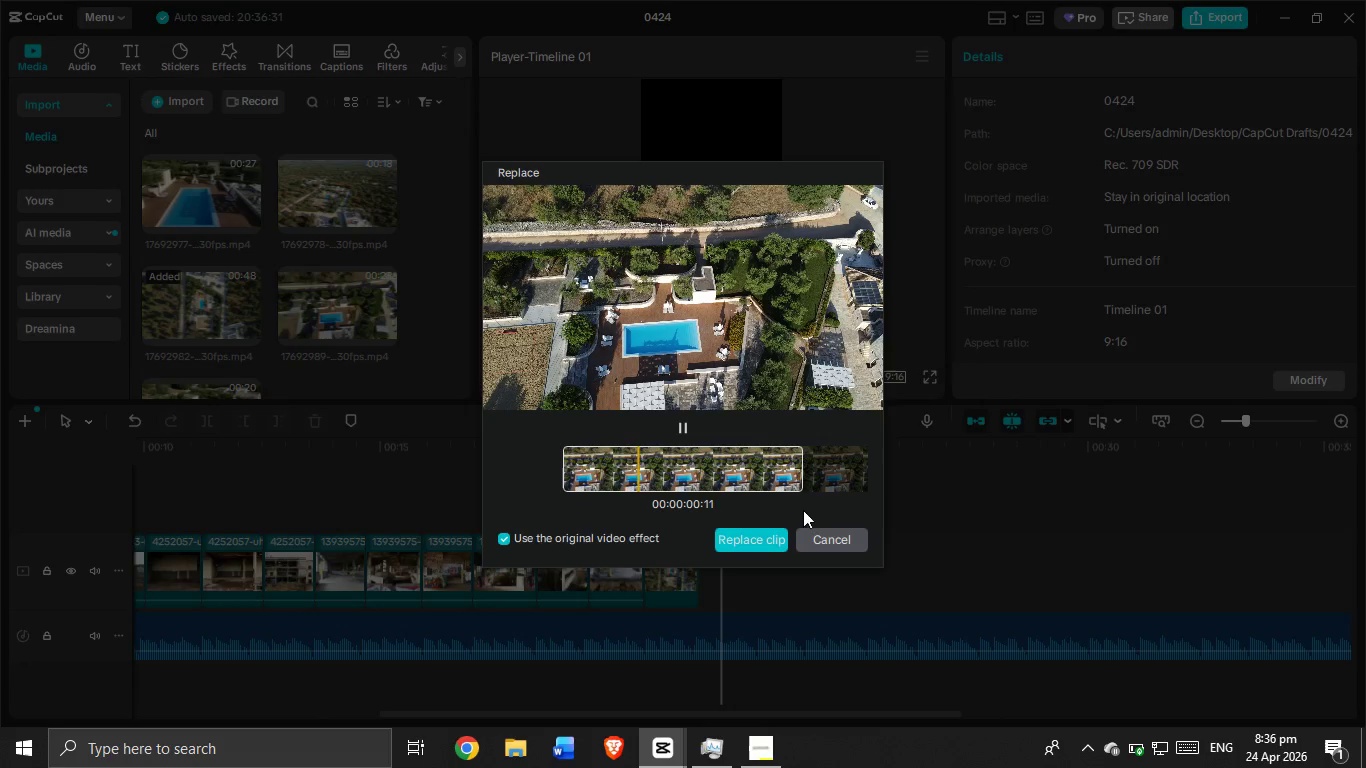 
left_click([816, 531])
 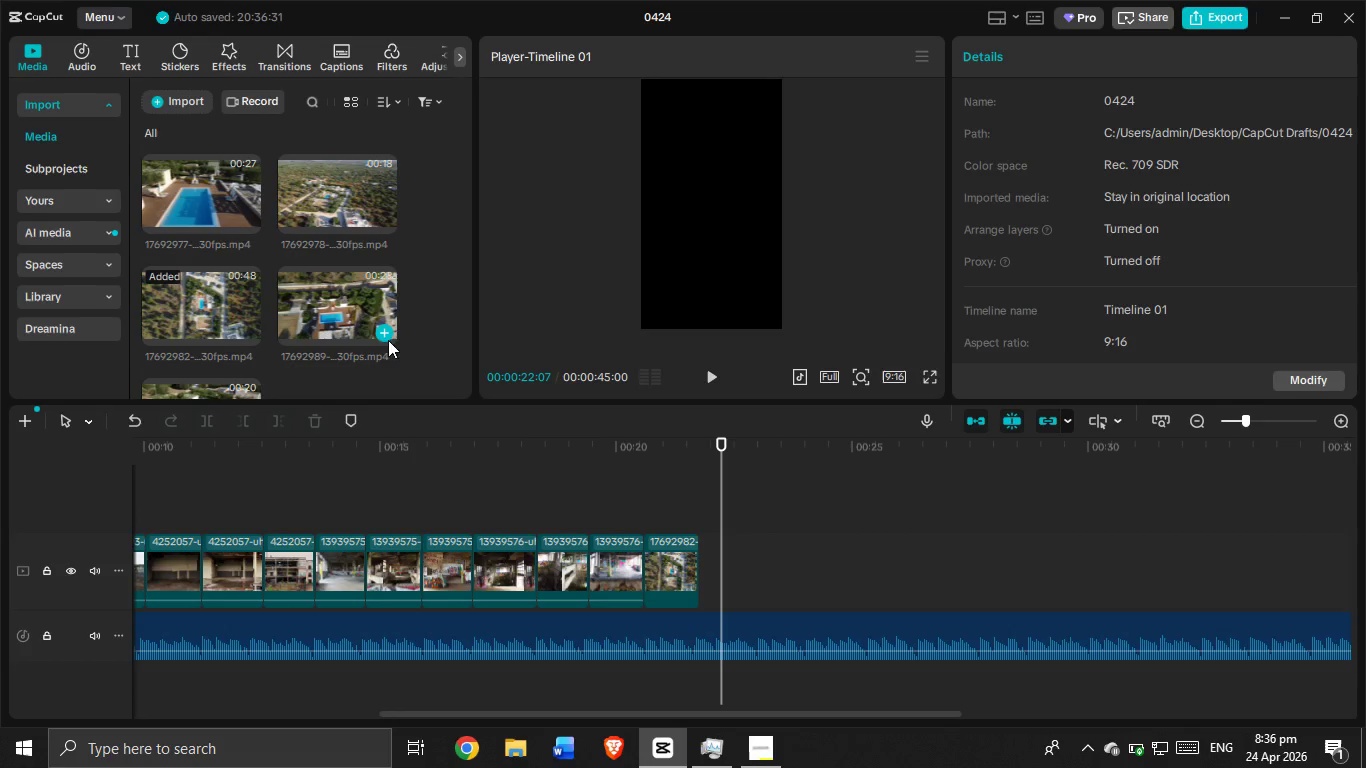 
left_click_drag(start_coordinate=[359, 316], to_coordinate=[739, 547])
 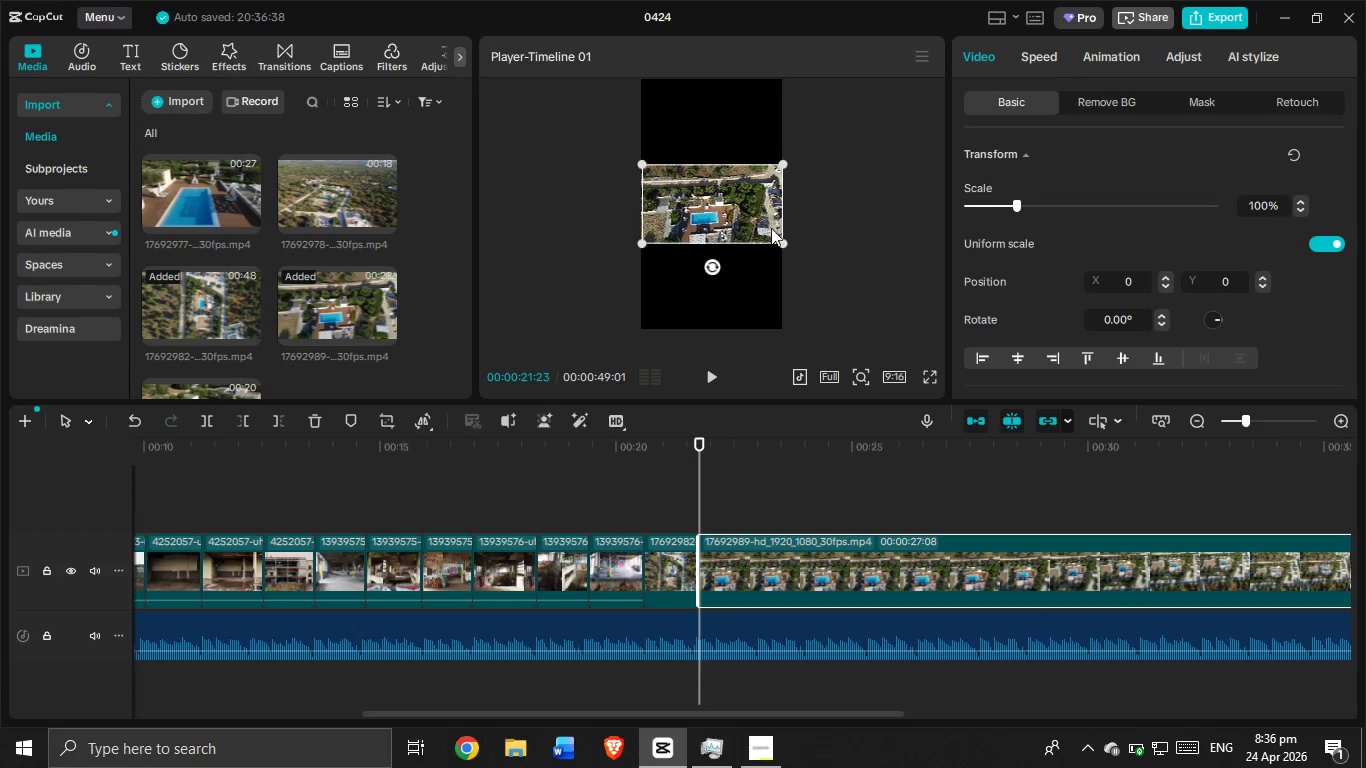 
left_click_drag(start_coordinate=[781, 240], to_coordinate=[962, 433])
 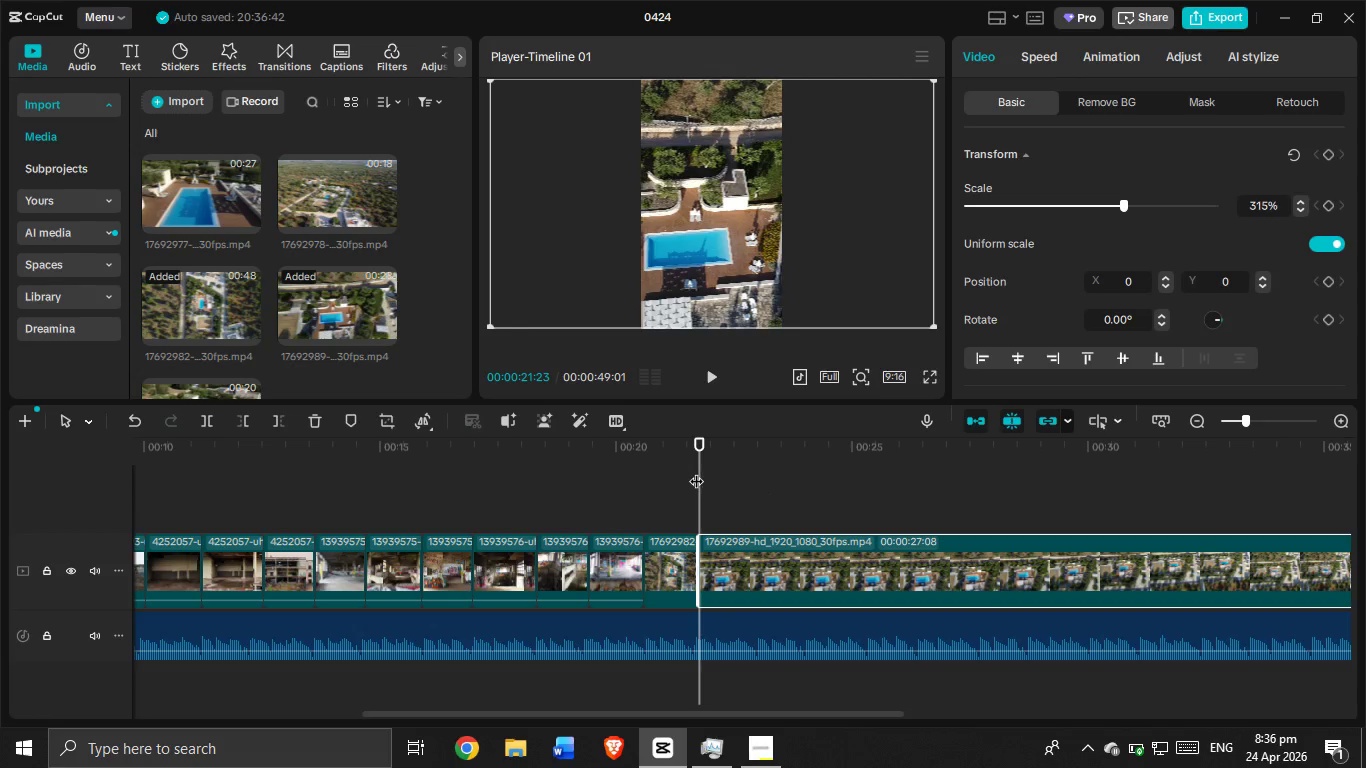 
left_click_drag(start_coordinate=[698, 471], to_coordinate=[627, 513])
 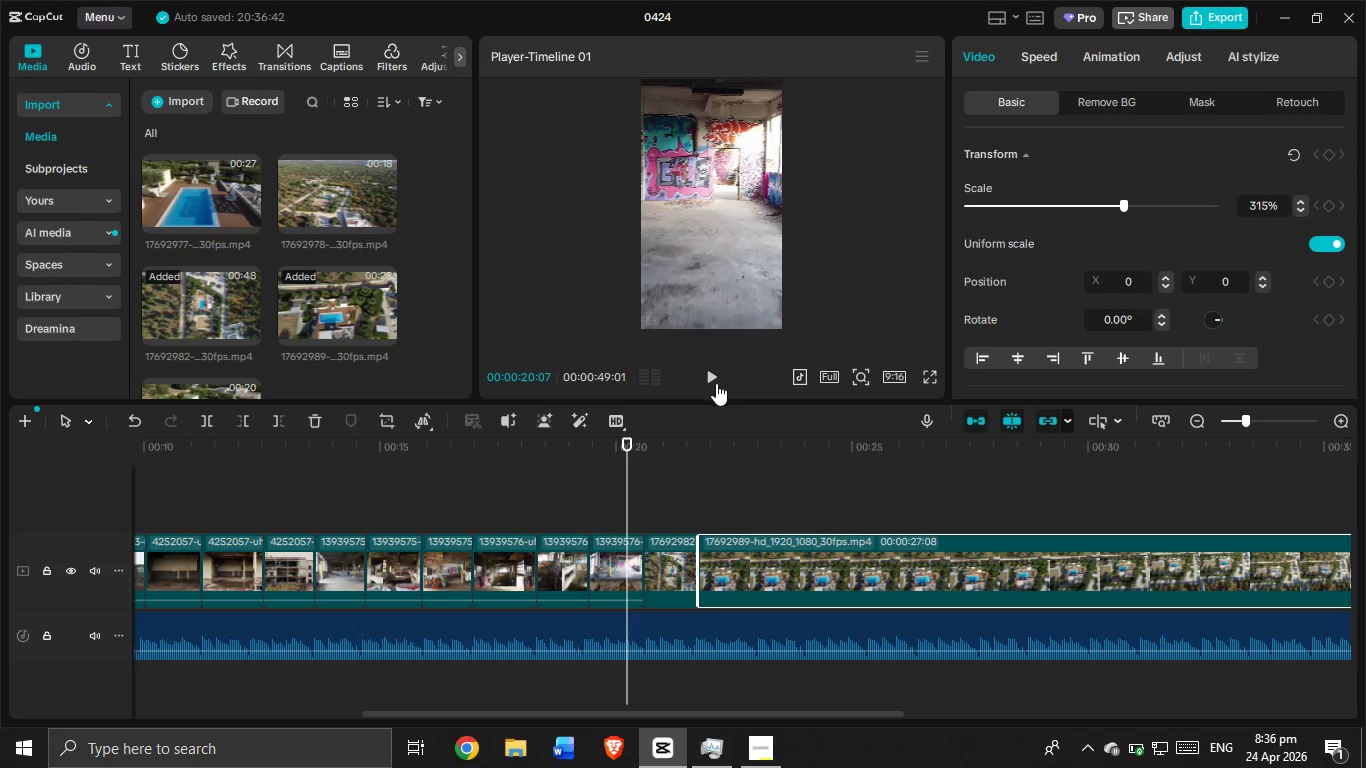 
left_click([716, 383])
 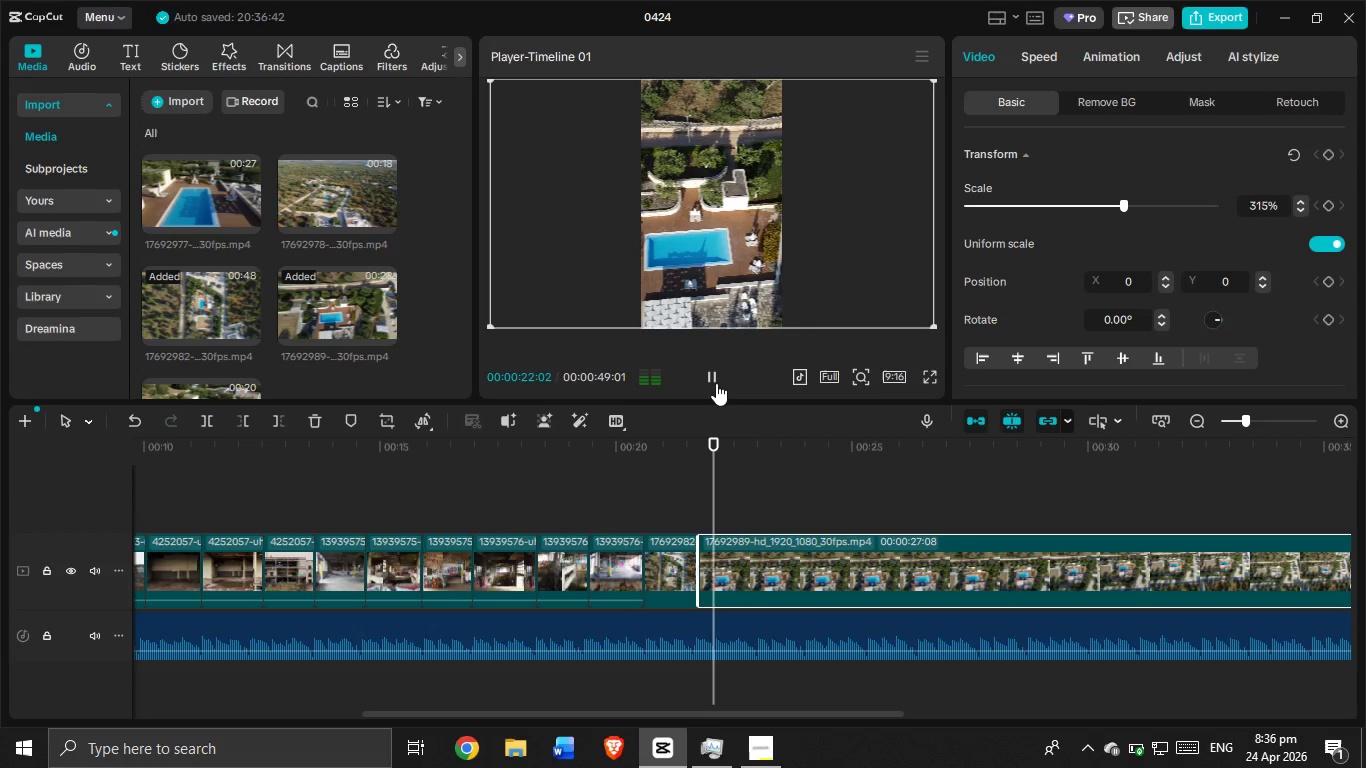 
left_click([716, 383])
 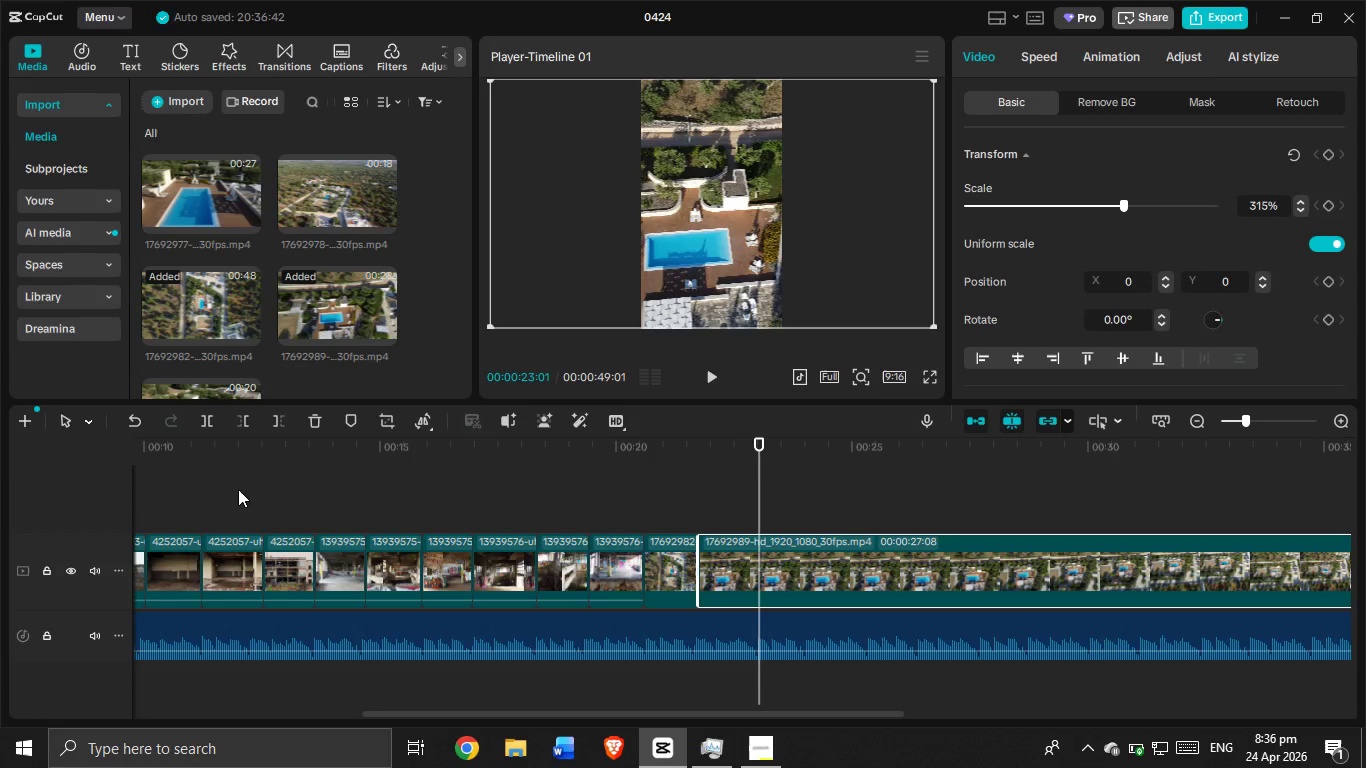 
left_click([211, 423])
 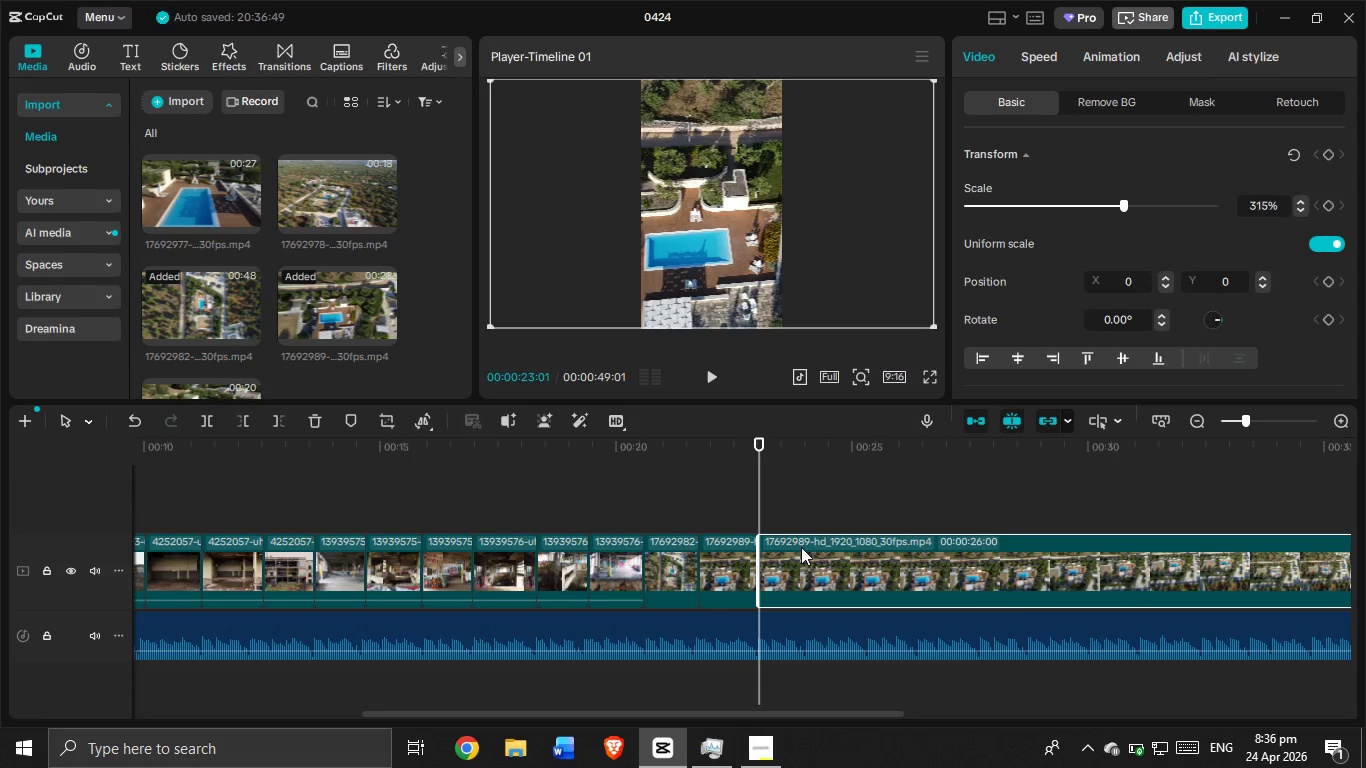 
key(Backspace)
 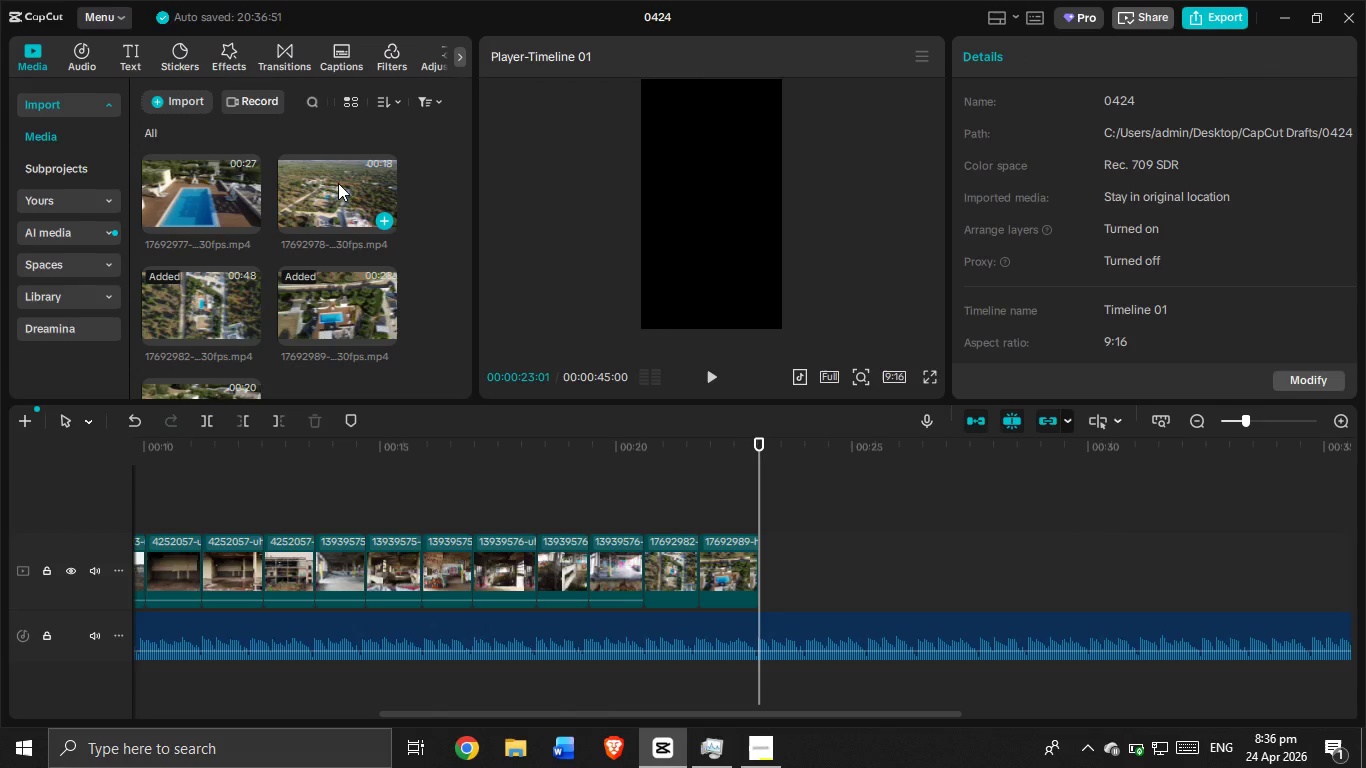 
left_click_drag(start_coordinate=[338, 183], to_coordinate=[648, 568])
 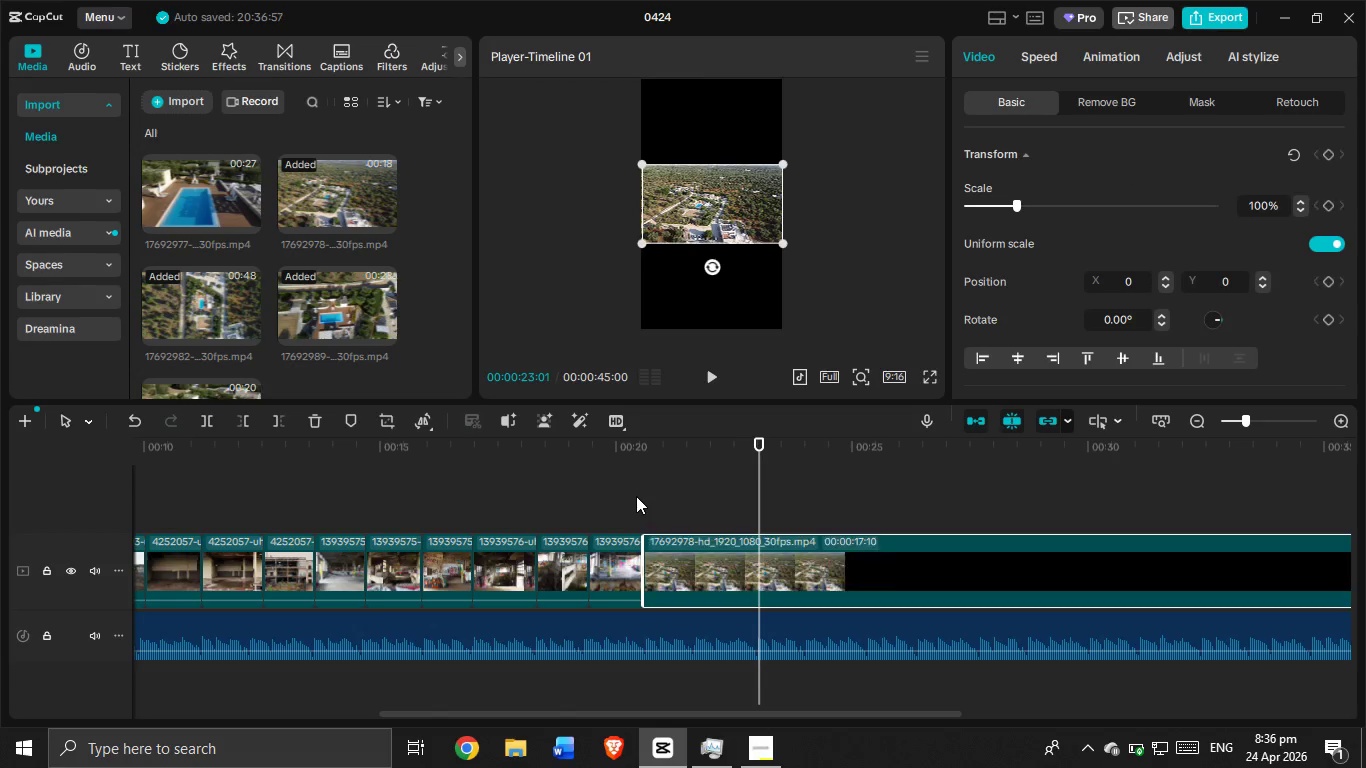 
left_click([635, 495])
 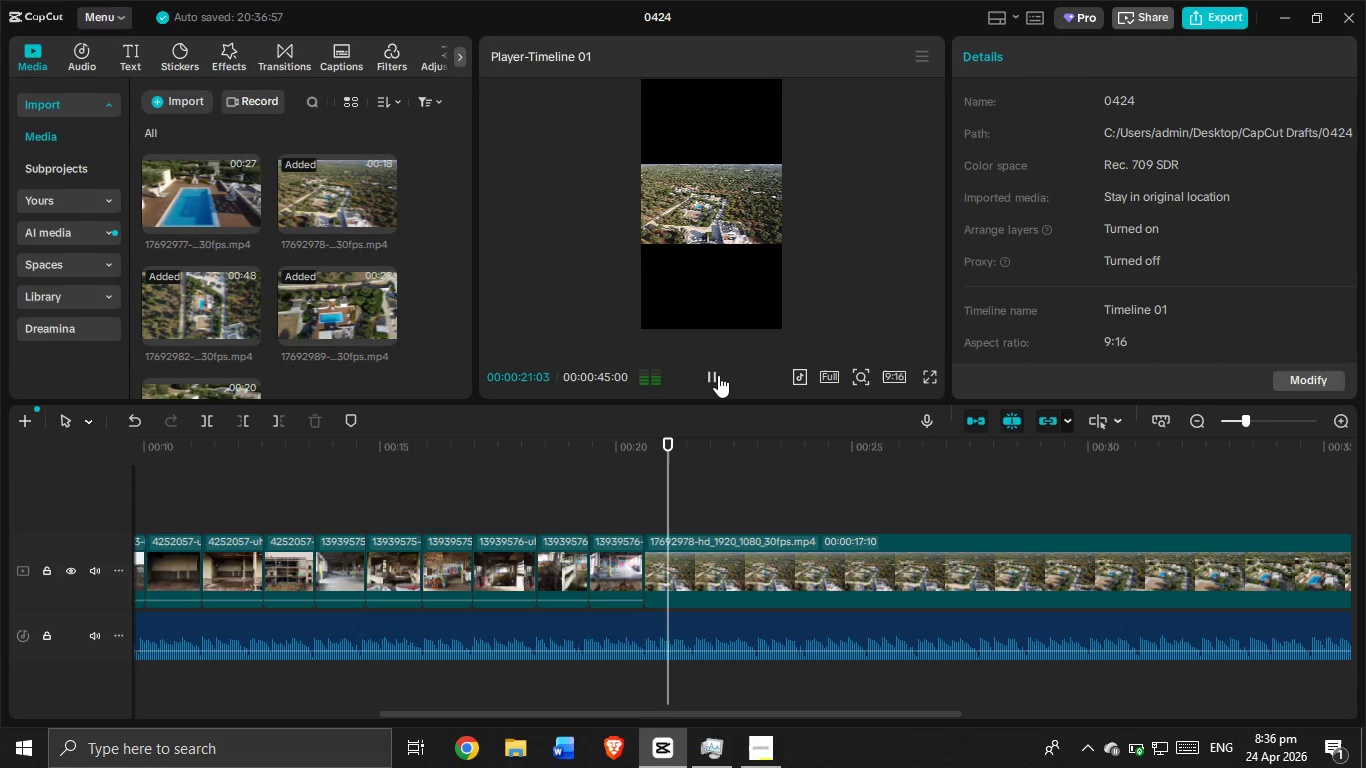 
left_click([718, 375])
 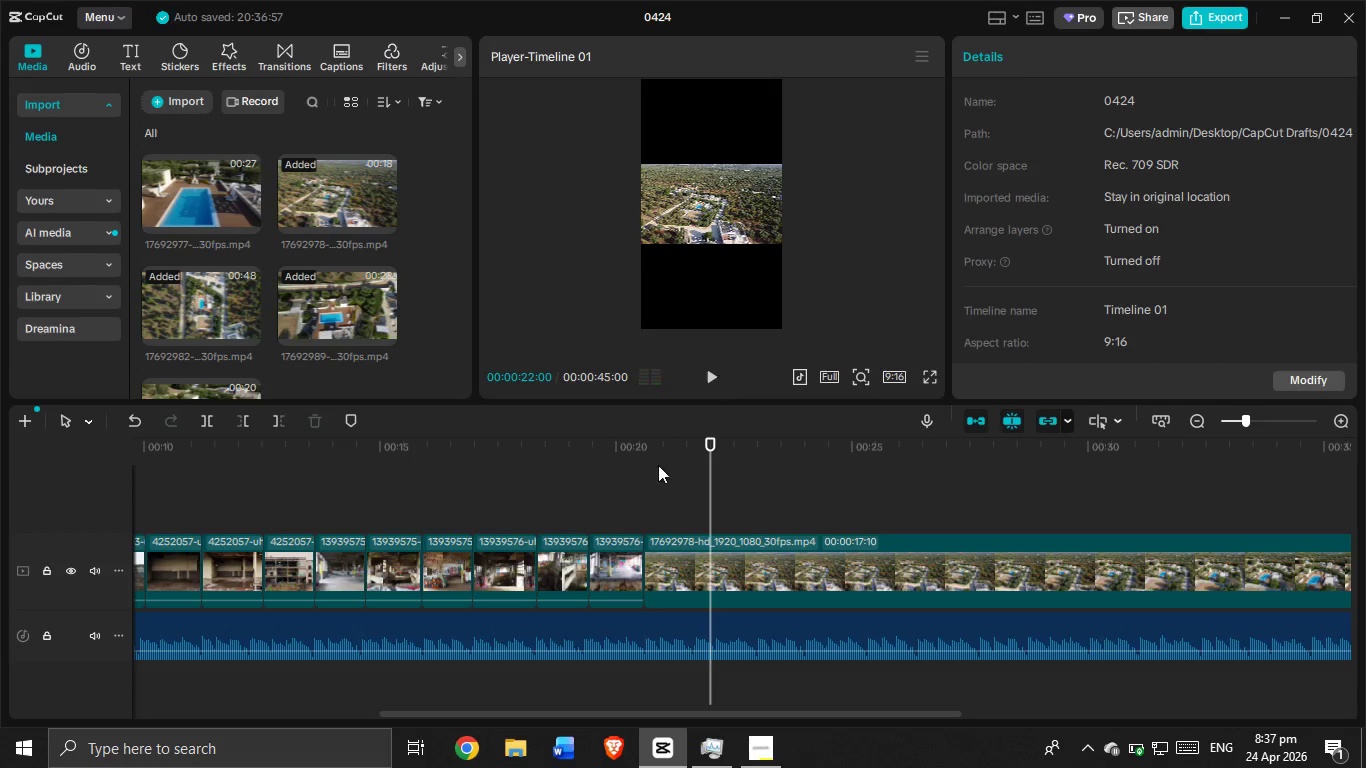 
left_click([626, 498])
 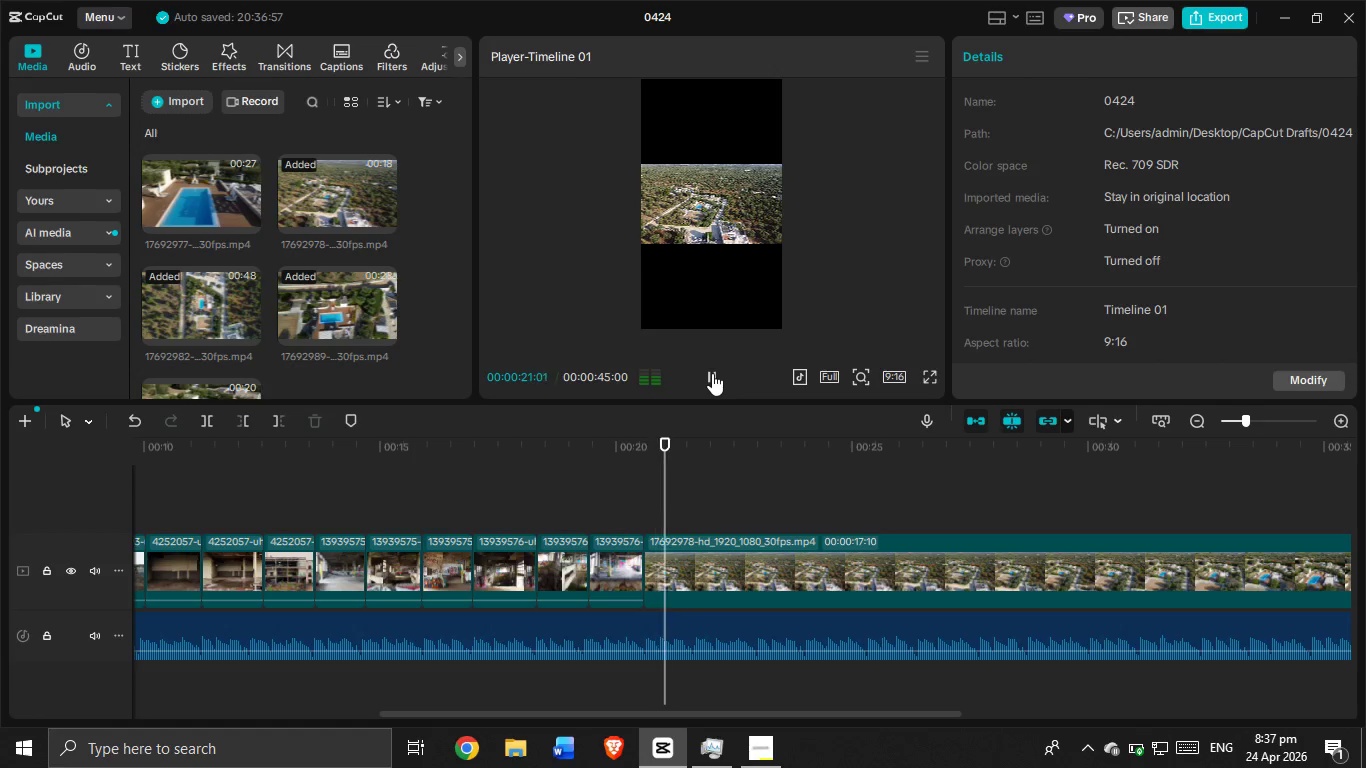 
left_click([712, 373])
 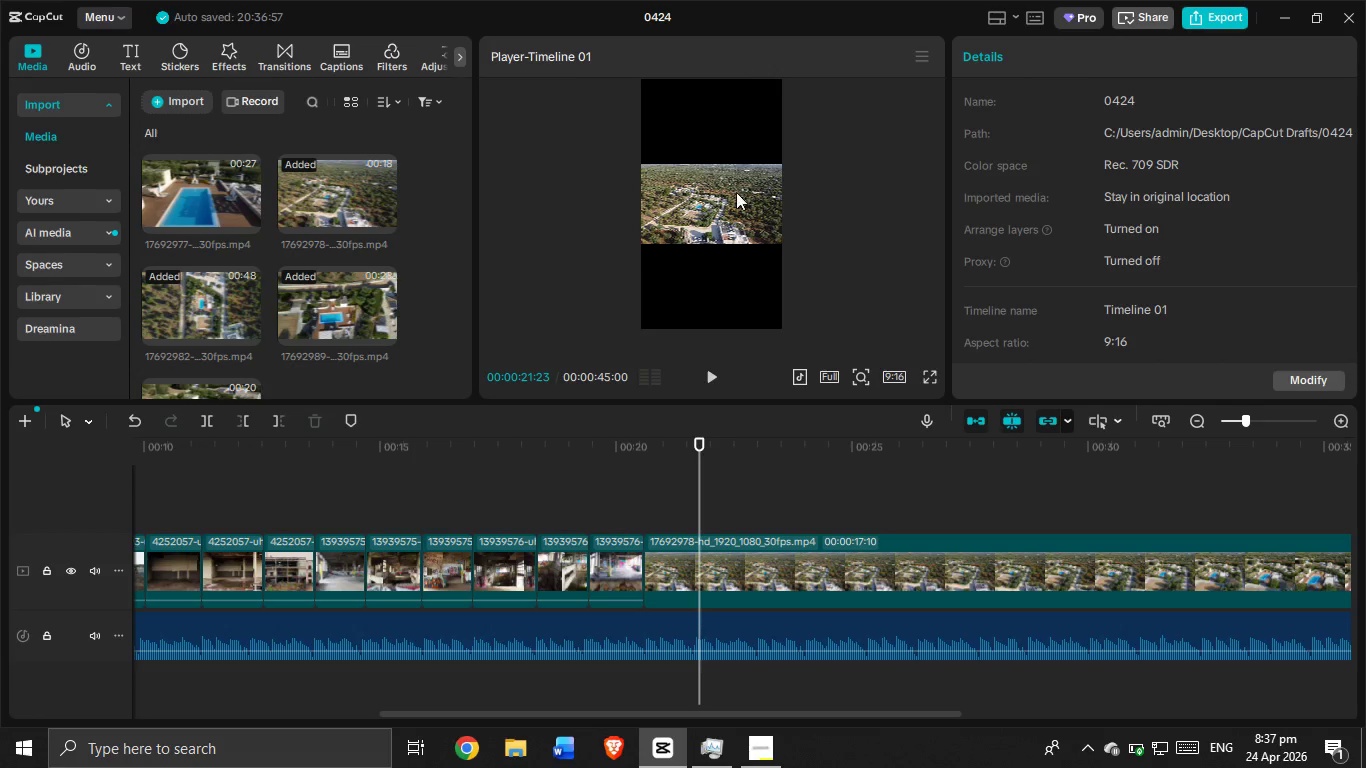 
left_click_drag(start_coordinate=[786, 242], to_coordinate=[1026, 363])
 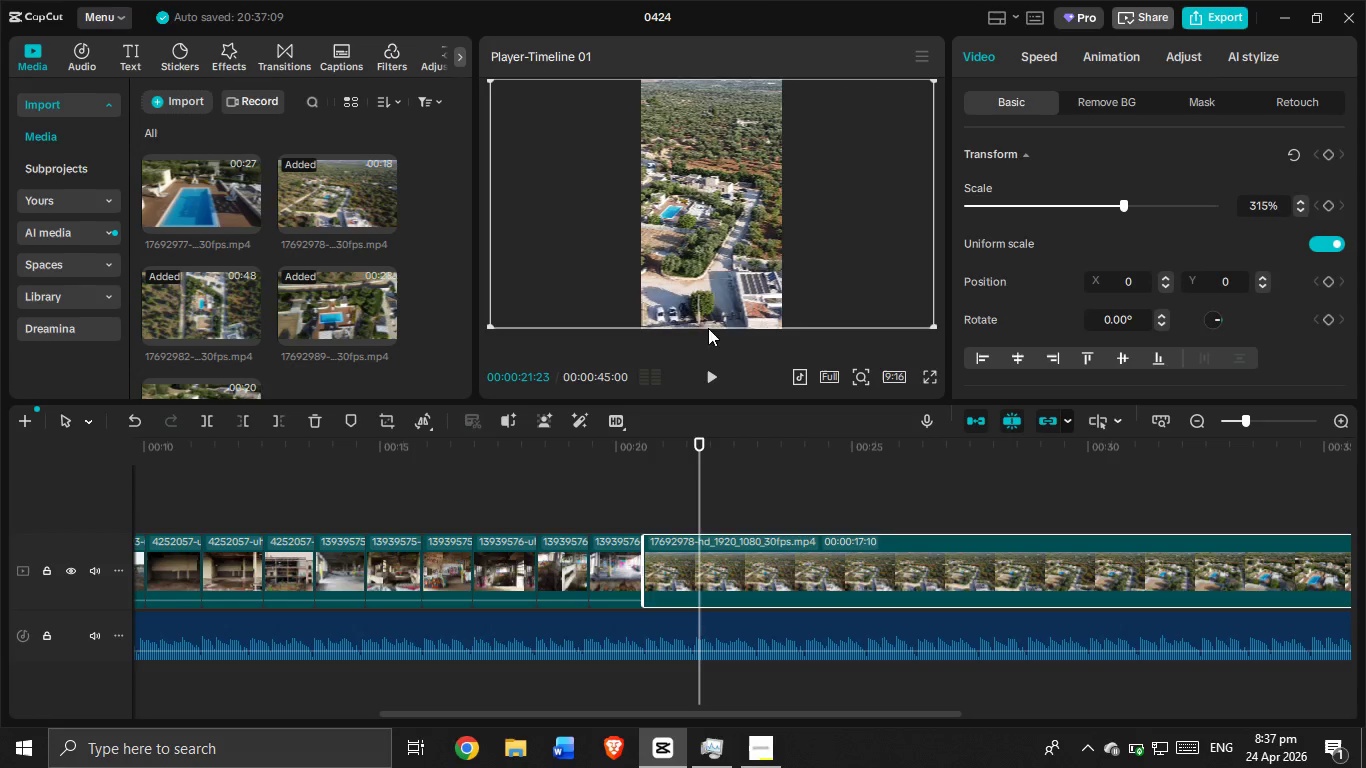 
left_click_drag(start_coordinate=[717, 280], to_coordinate=[766, 283])
 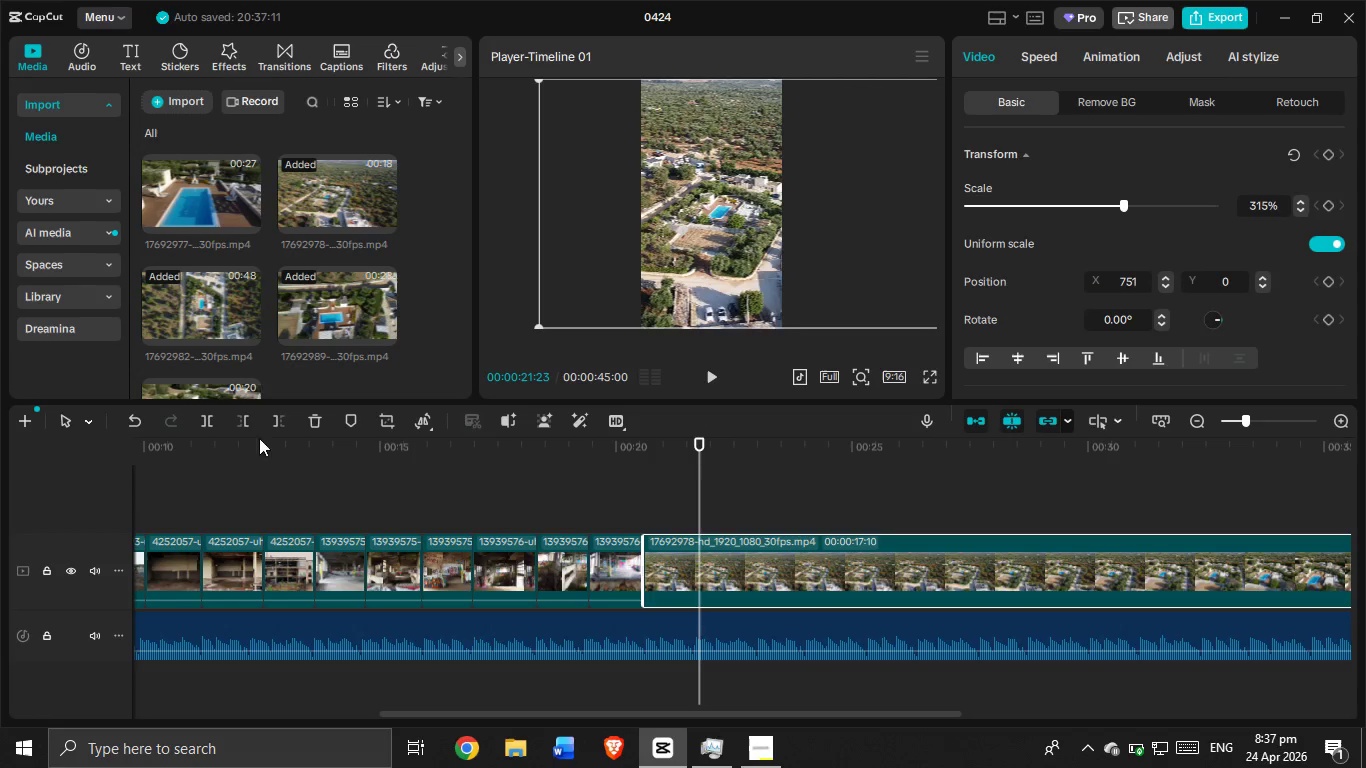 
left_click([199, 422])
 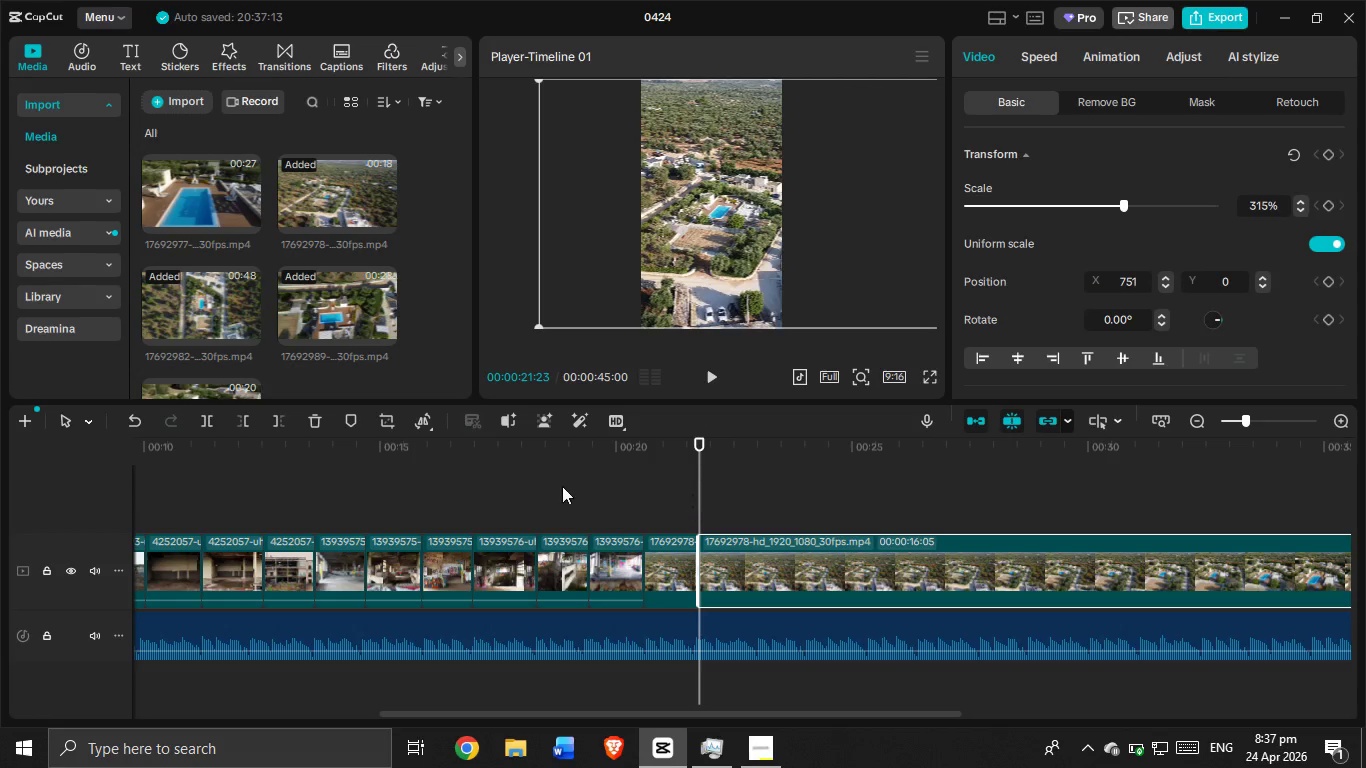 
left_click([766, 544])
 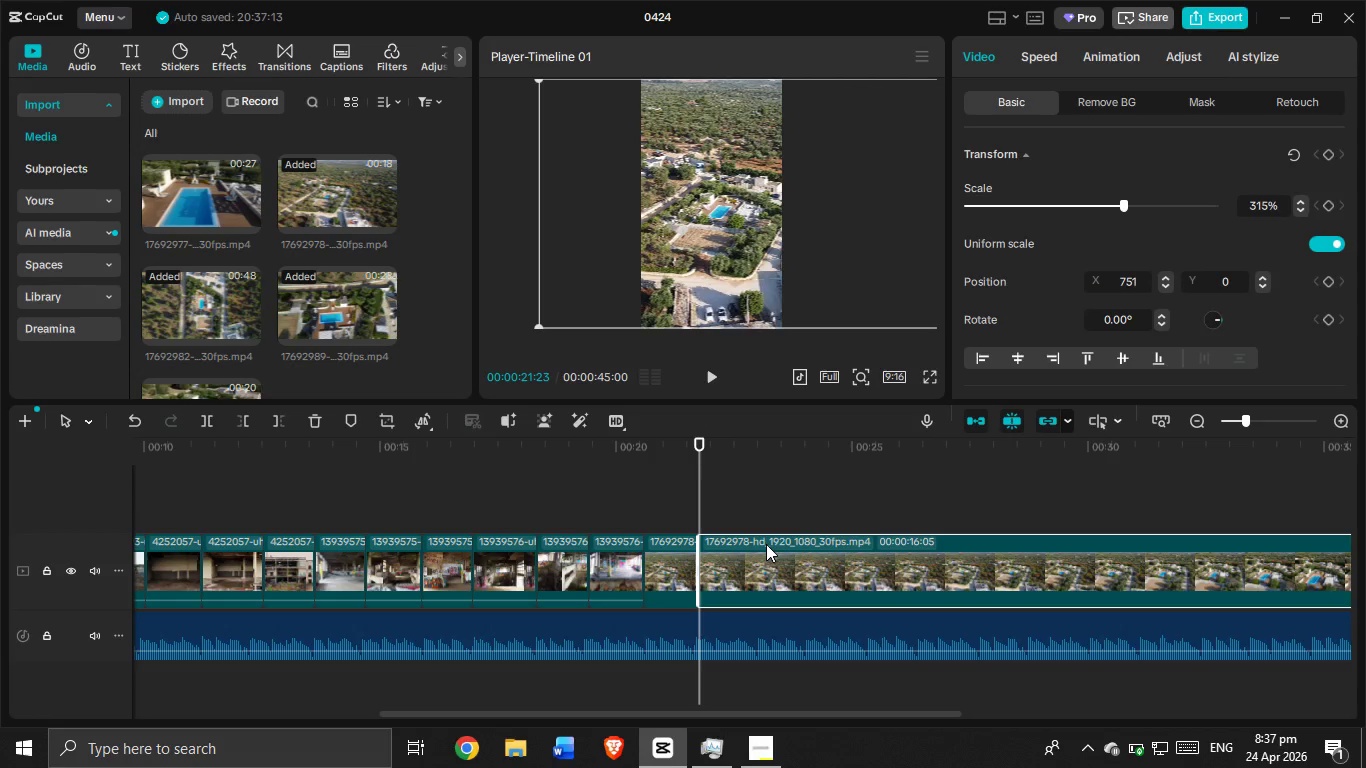 
key(Backspace)
 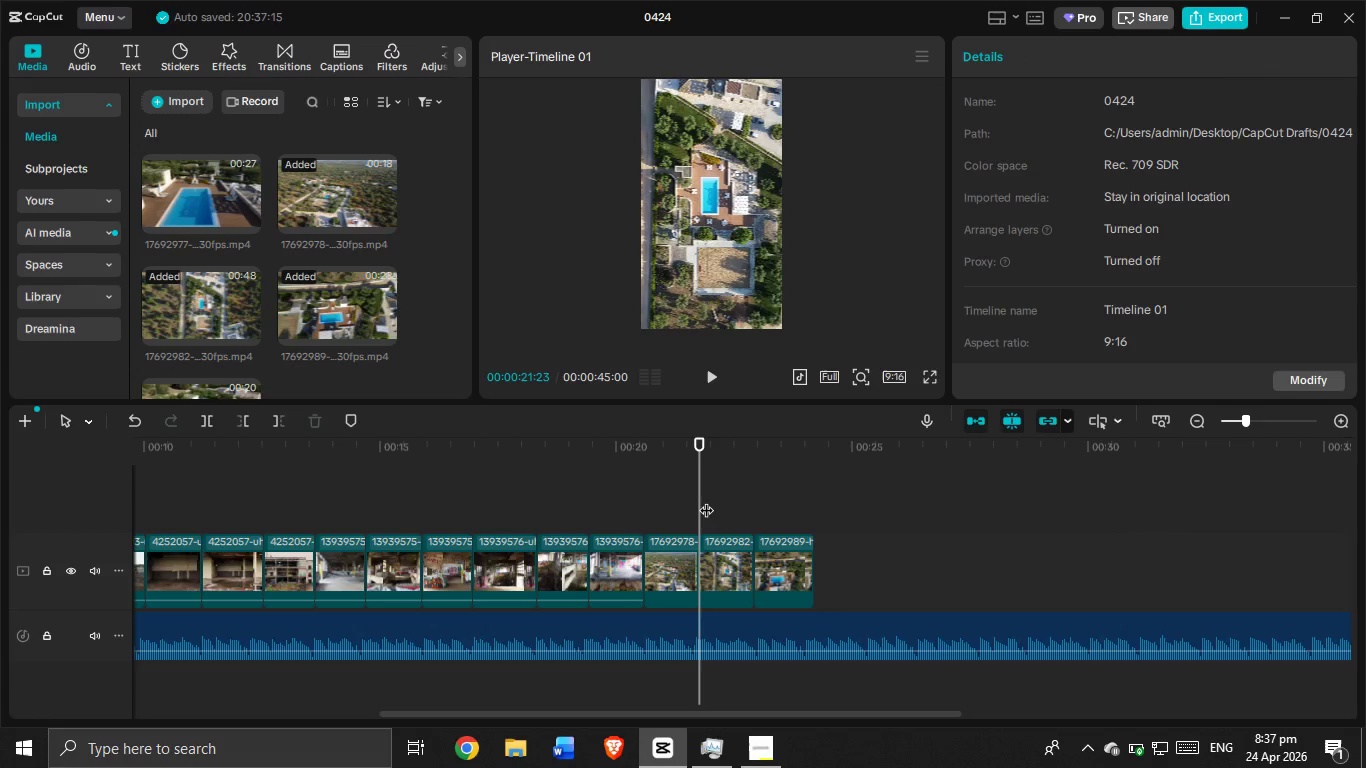 
left_click_drag(start_coordinate=[703, 498], to_coordinate=[632, 508])
 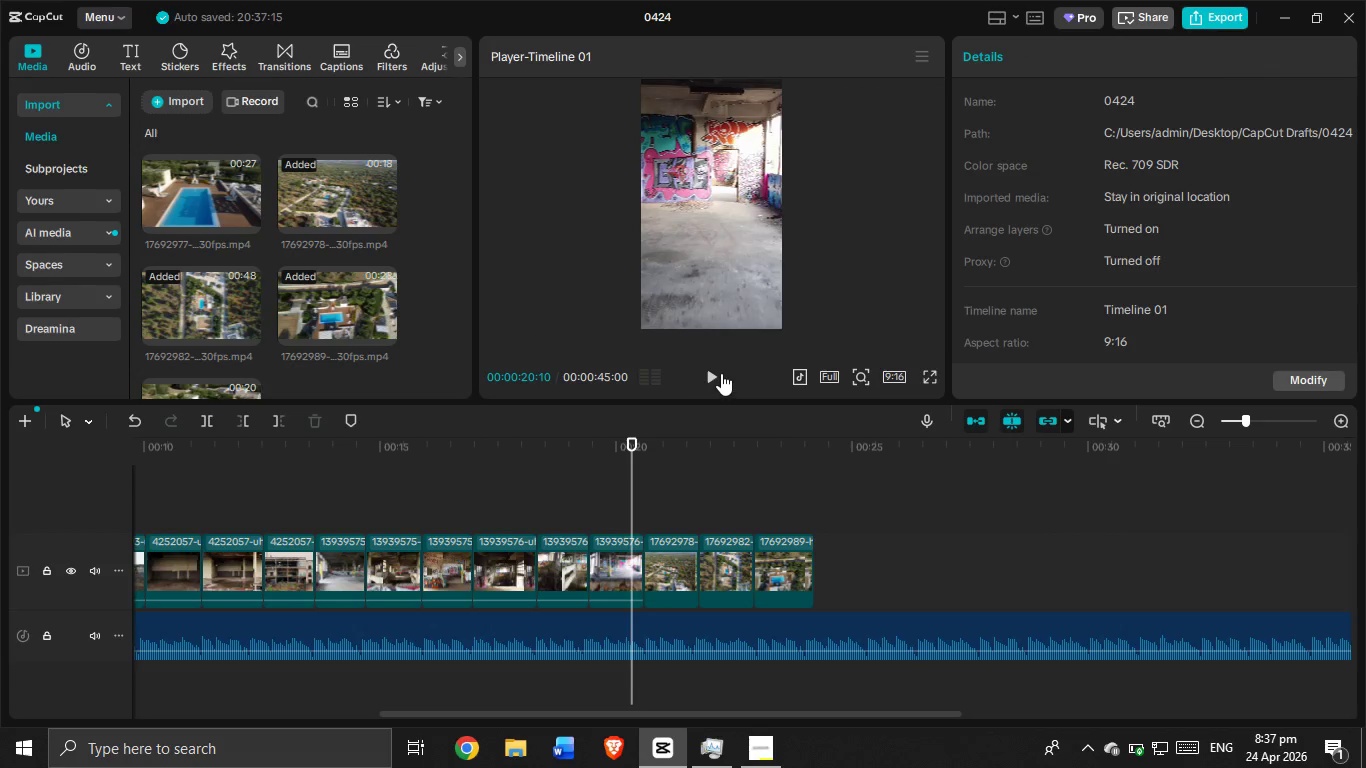 
left_click([721, 373])
 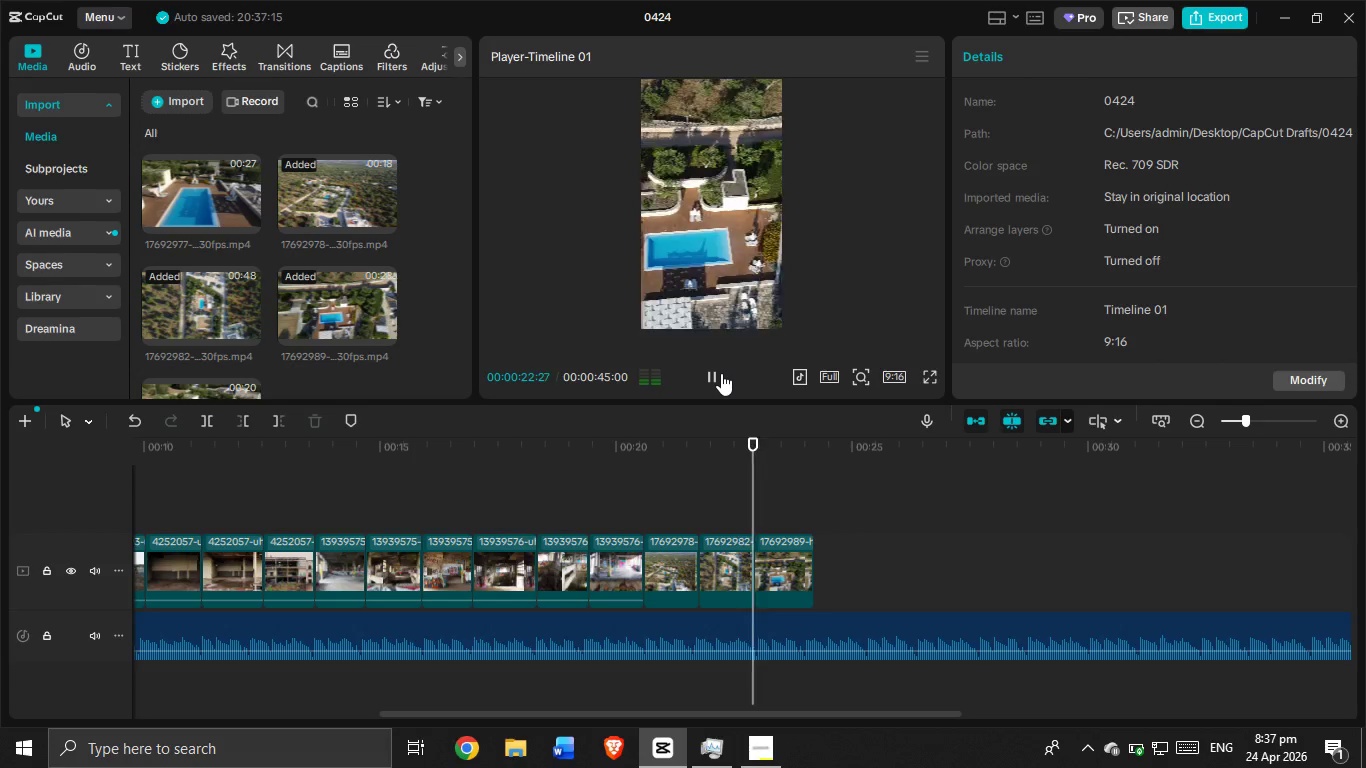 
left_click([721, 373])
 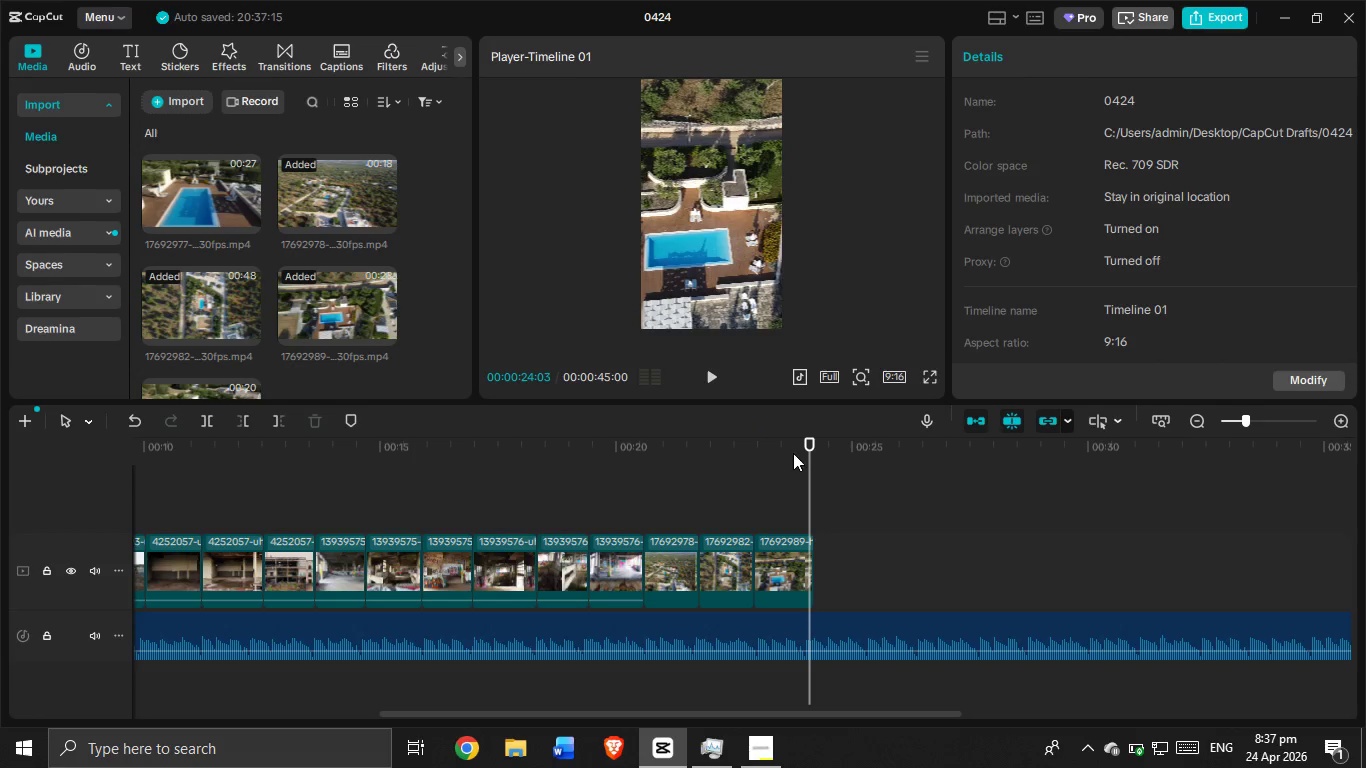 
left_click_drag(start_coordinate=[804, 464], to_coordinate=[813, 469])
 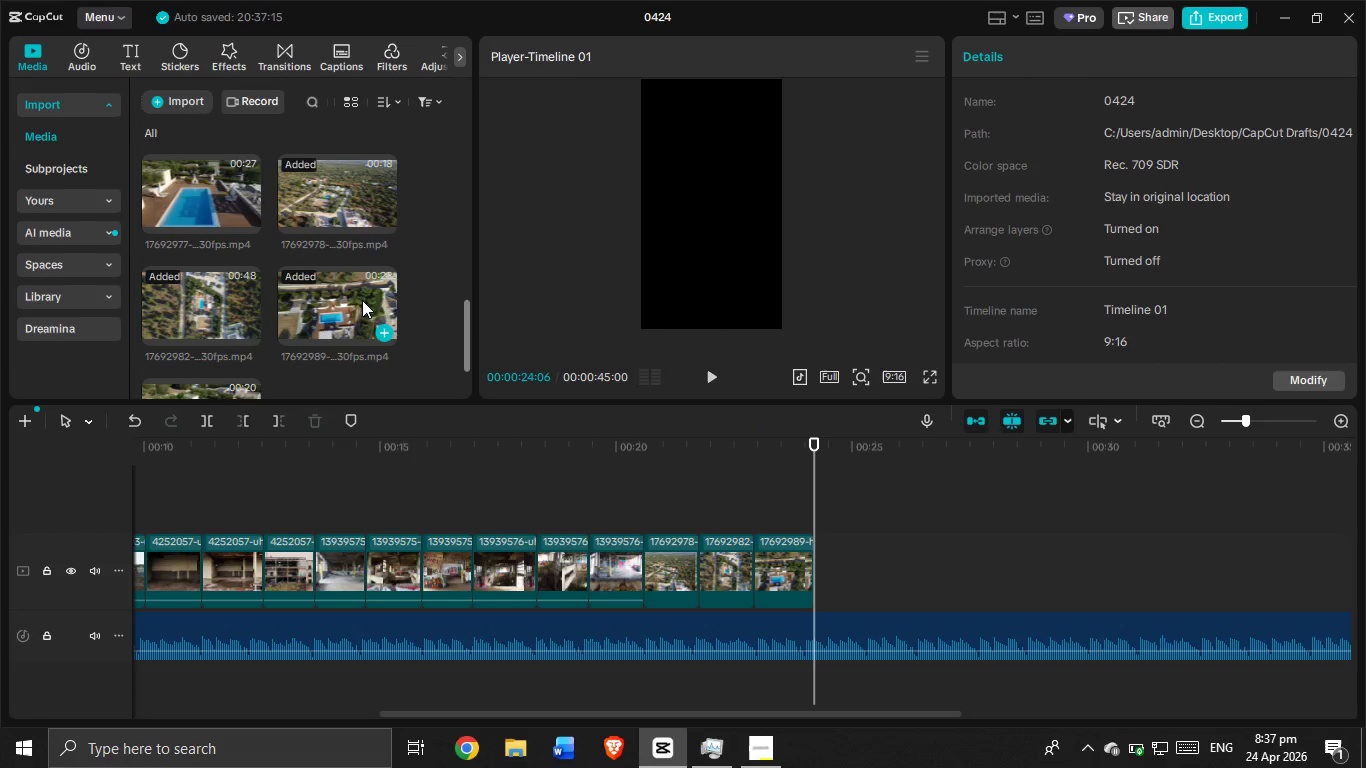 
scroll: coordinate [314, 284], scroll_direction: down, amount: 4.0
 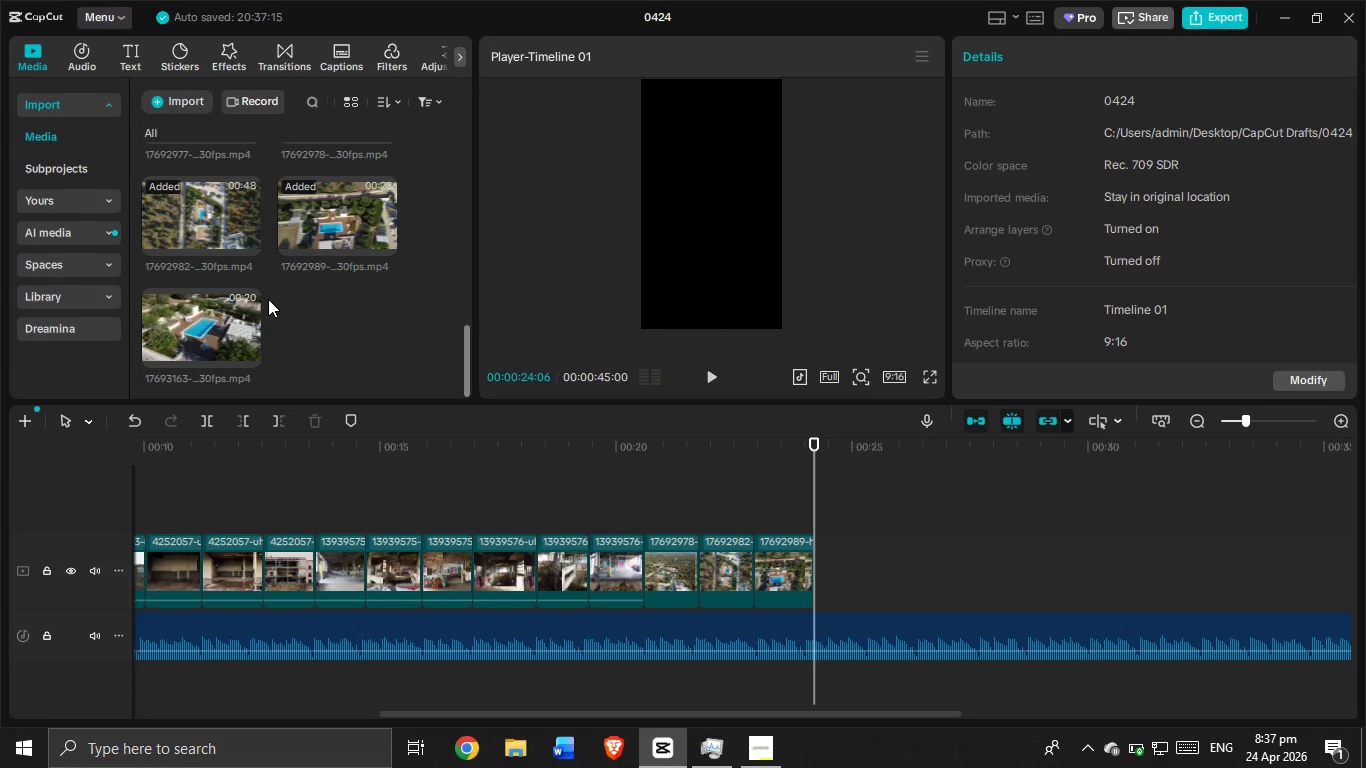 
scroll: coordinate [268, 299], scroll_direction: up, amount: 5.0
 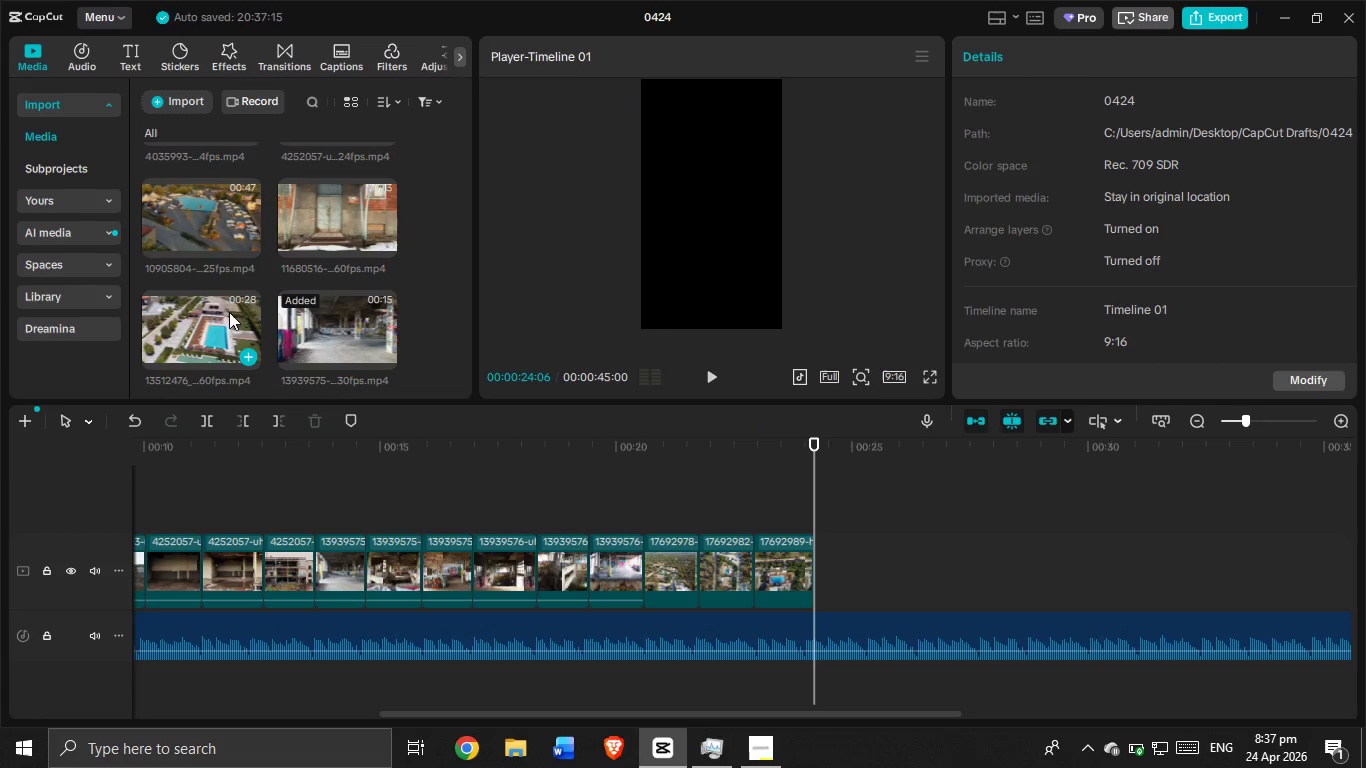 
left_click_drag(start_coordinate=[208, 310], to_coordinate=[889, 590])
 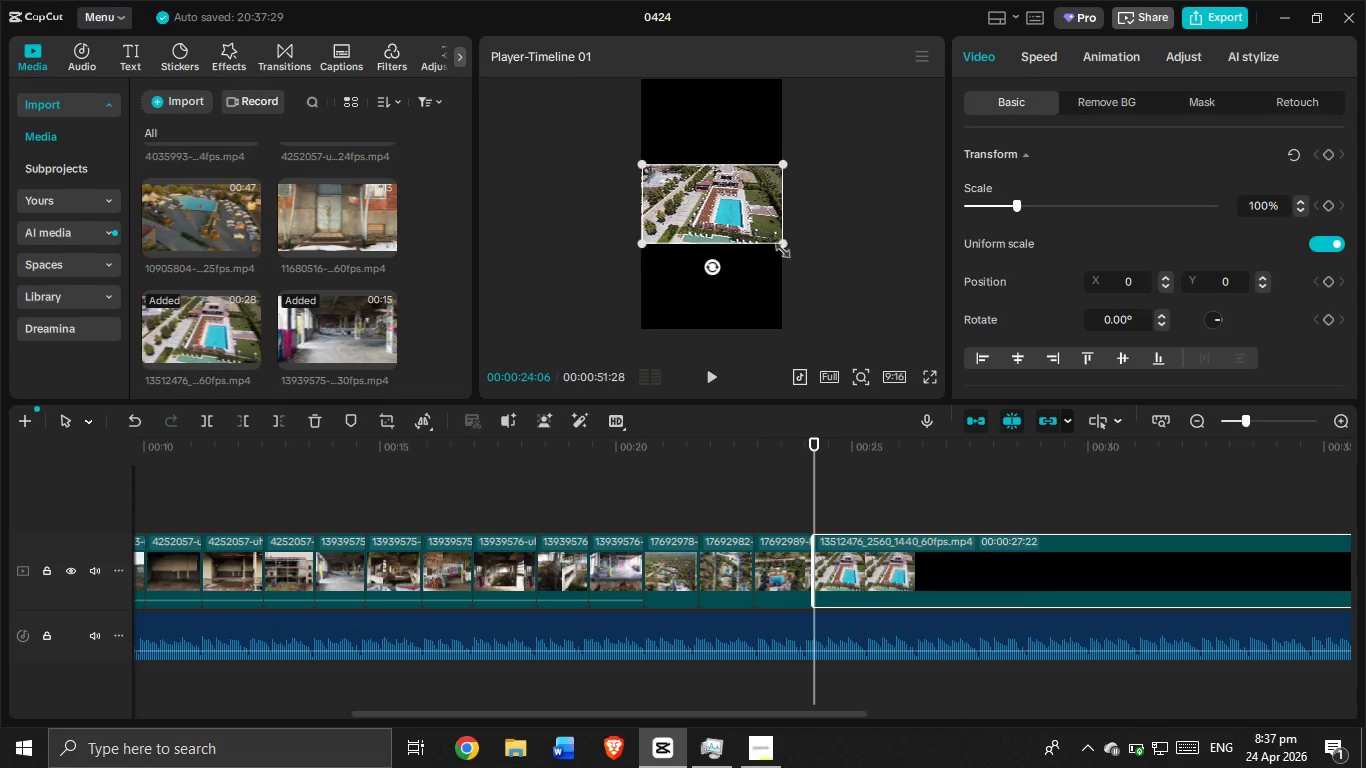 
left_click_drag(start_coordinate=[779, 242], to_coordinate=[1008, 373])
 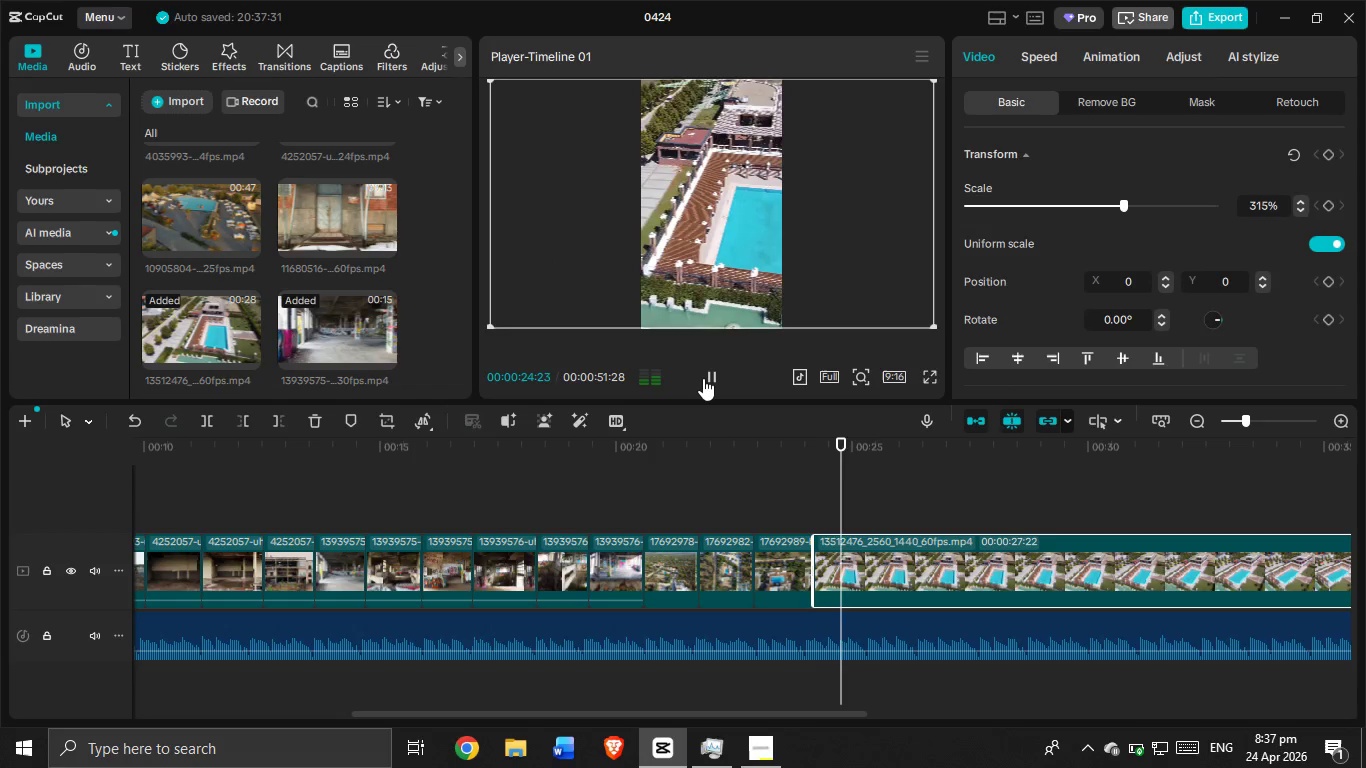 
left_click([703, 378])
 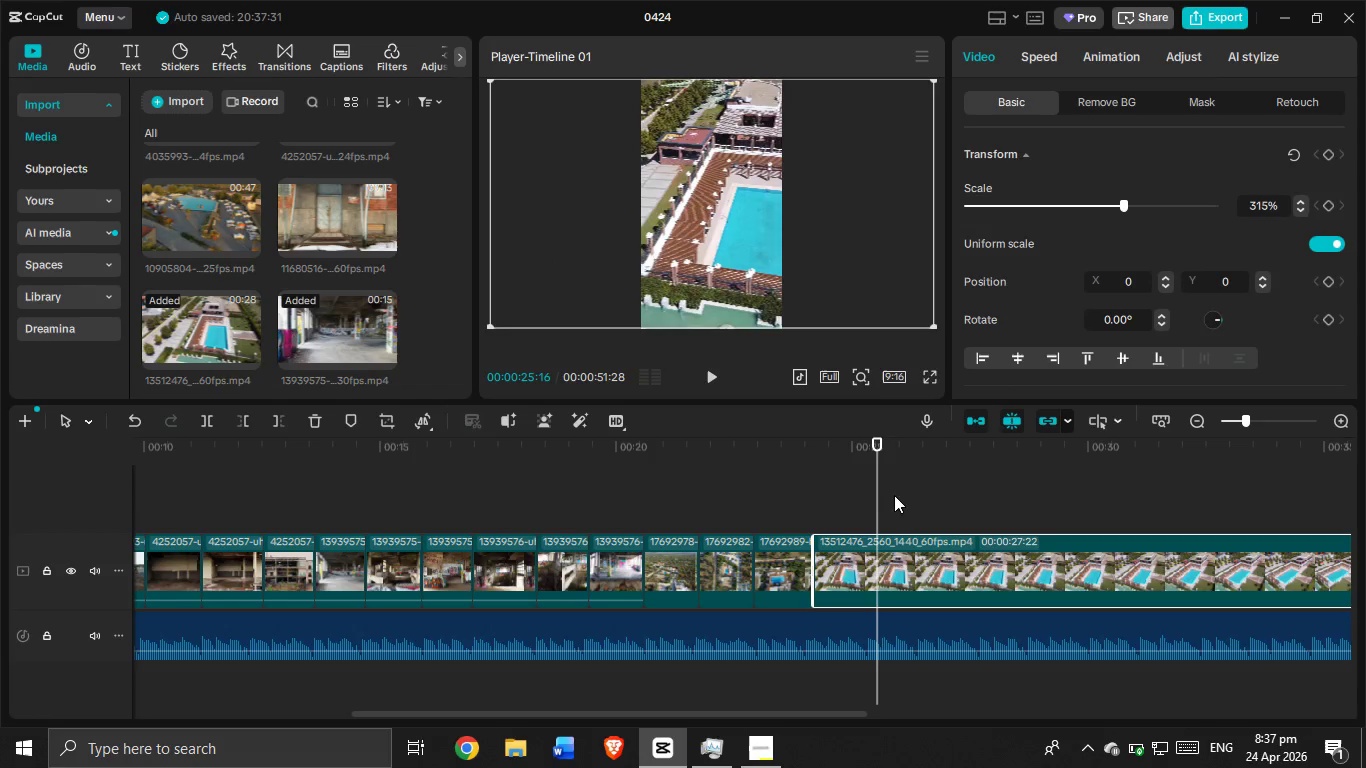 
left_click_drag(start_coordinate=[878, 495], to_coordinate=[872, 505])
 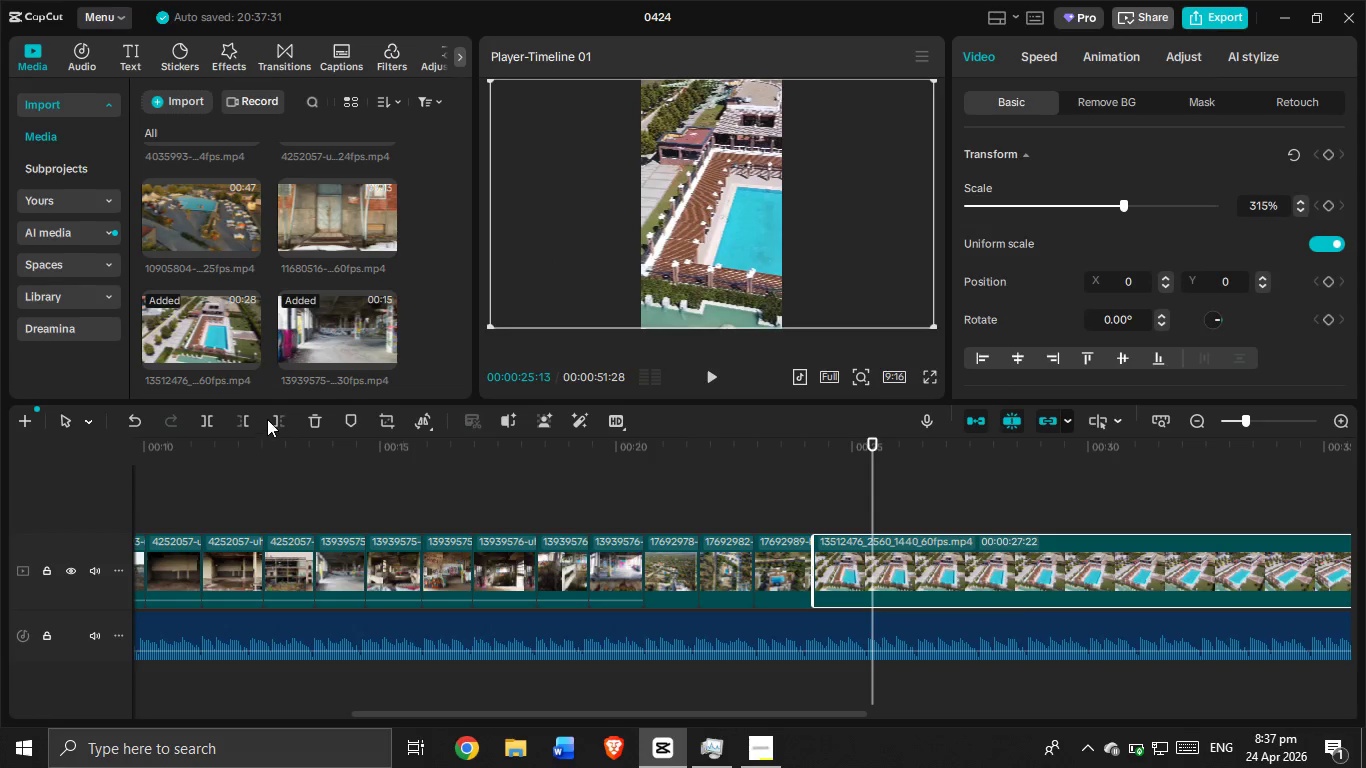 
left_click([272, 420])
 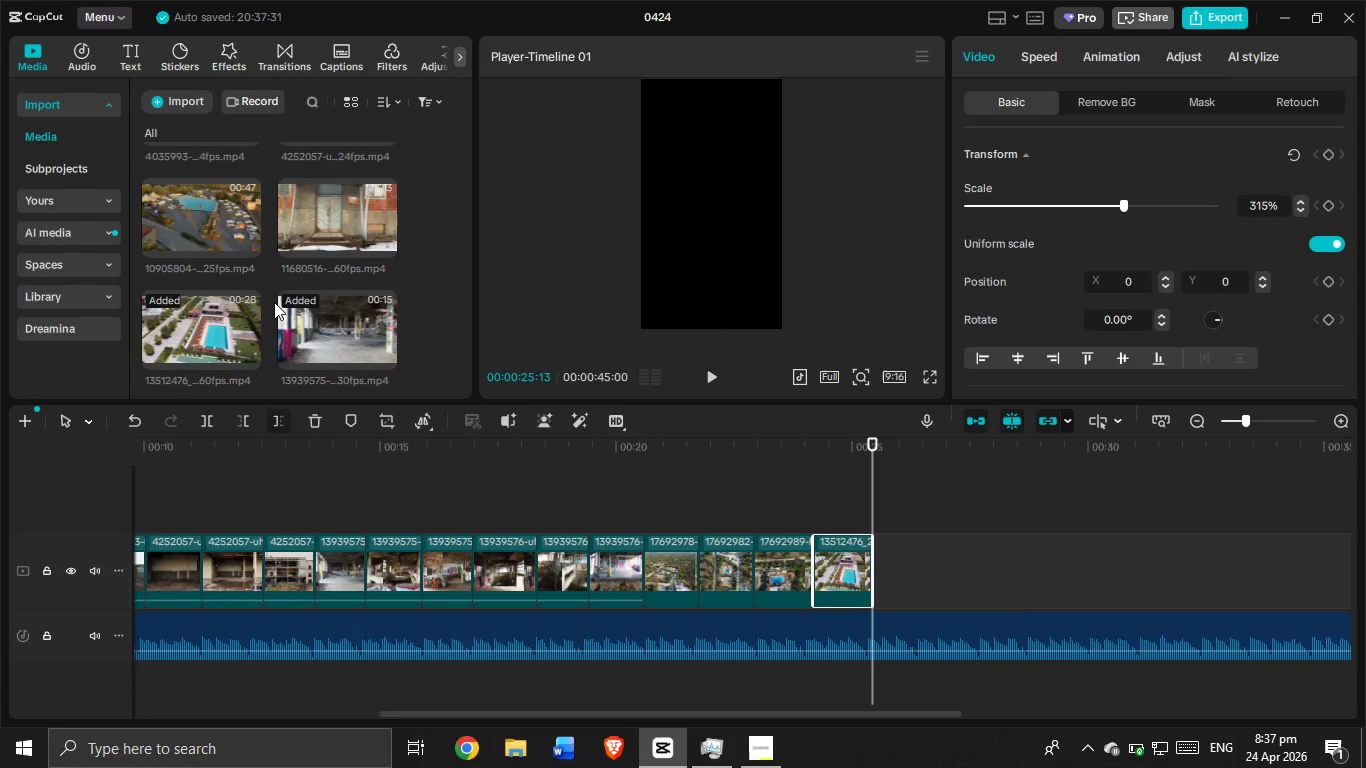 
scroll: coordinate [274, 300], scroll_direction: up, amount: 3.0
 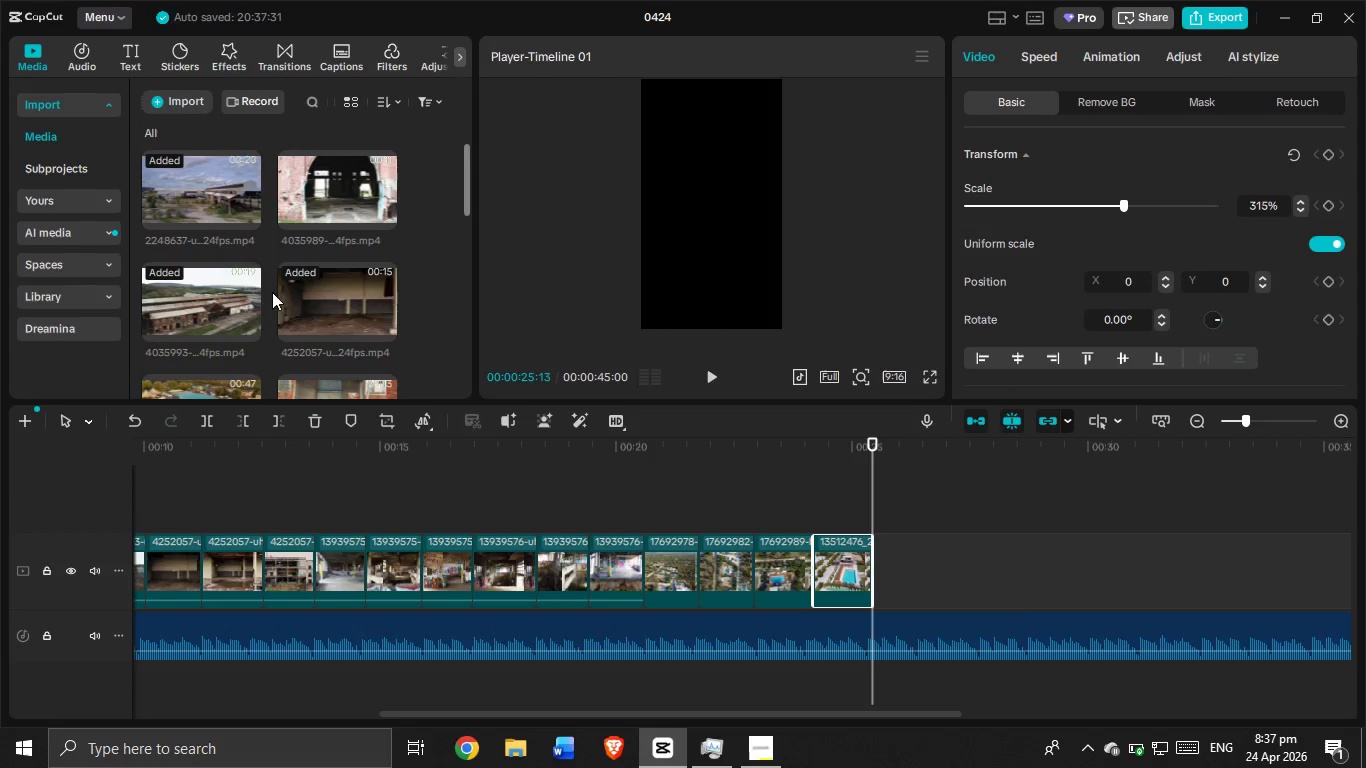 
scroll: coordinate [252, 299], scroll_direction: down, amount: 1.0
 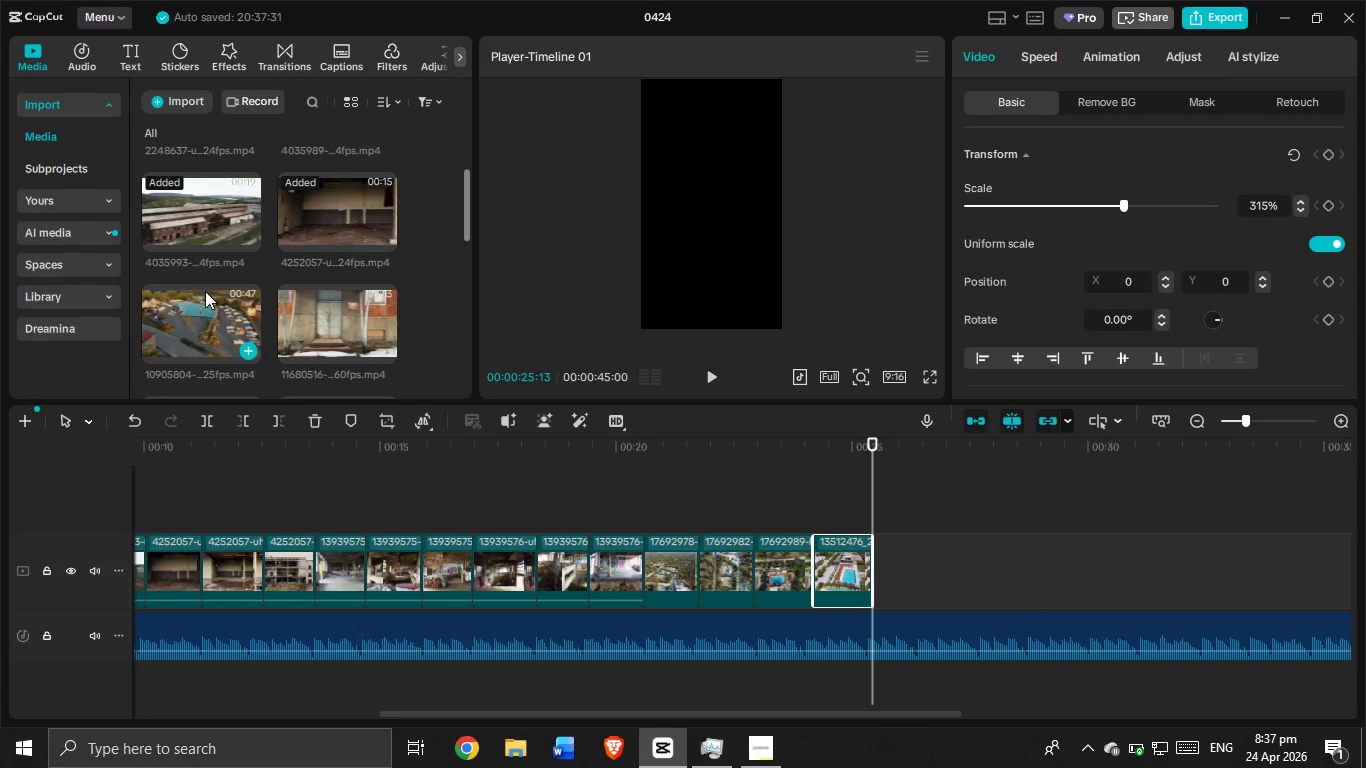 
left_click_drag(start_coordinate=[202, 304], to_coordinate=[929, 578])
 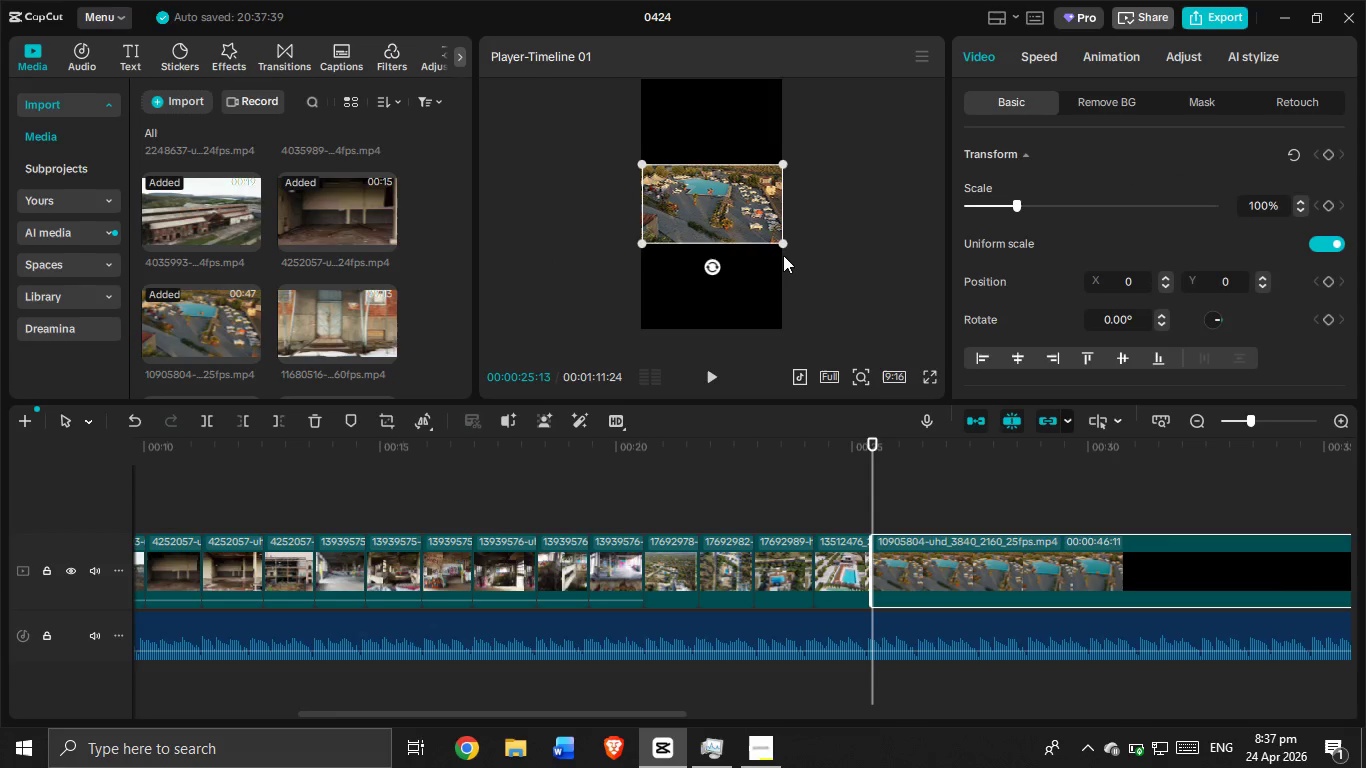 
left_click_drag(start_coordinate=[789, 243], to_coordinate=[1026, 438])
 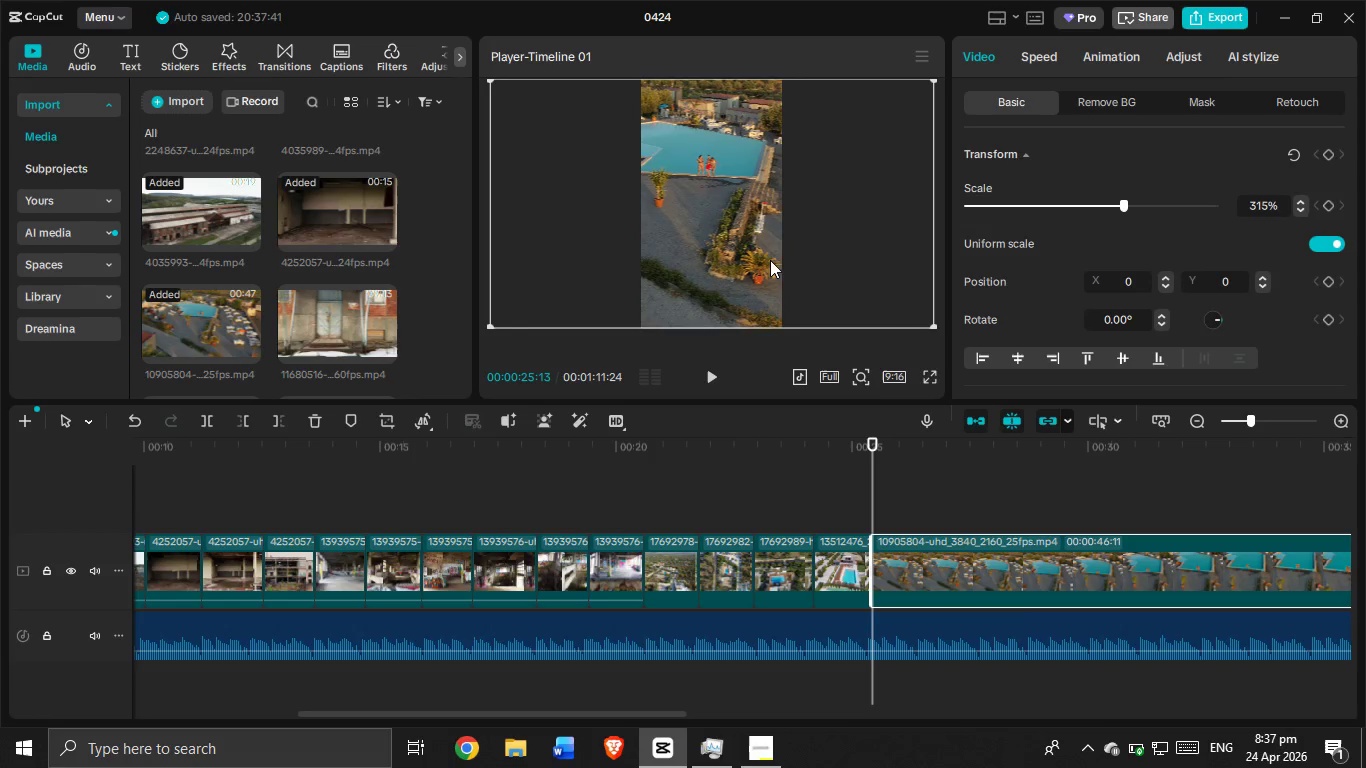 
left_click_drag(start_coordinate=[769, 259], to_coordinate=[775, 262])
 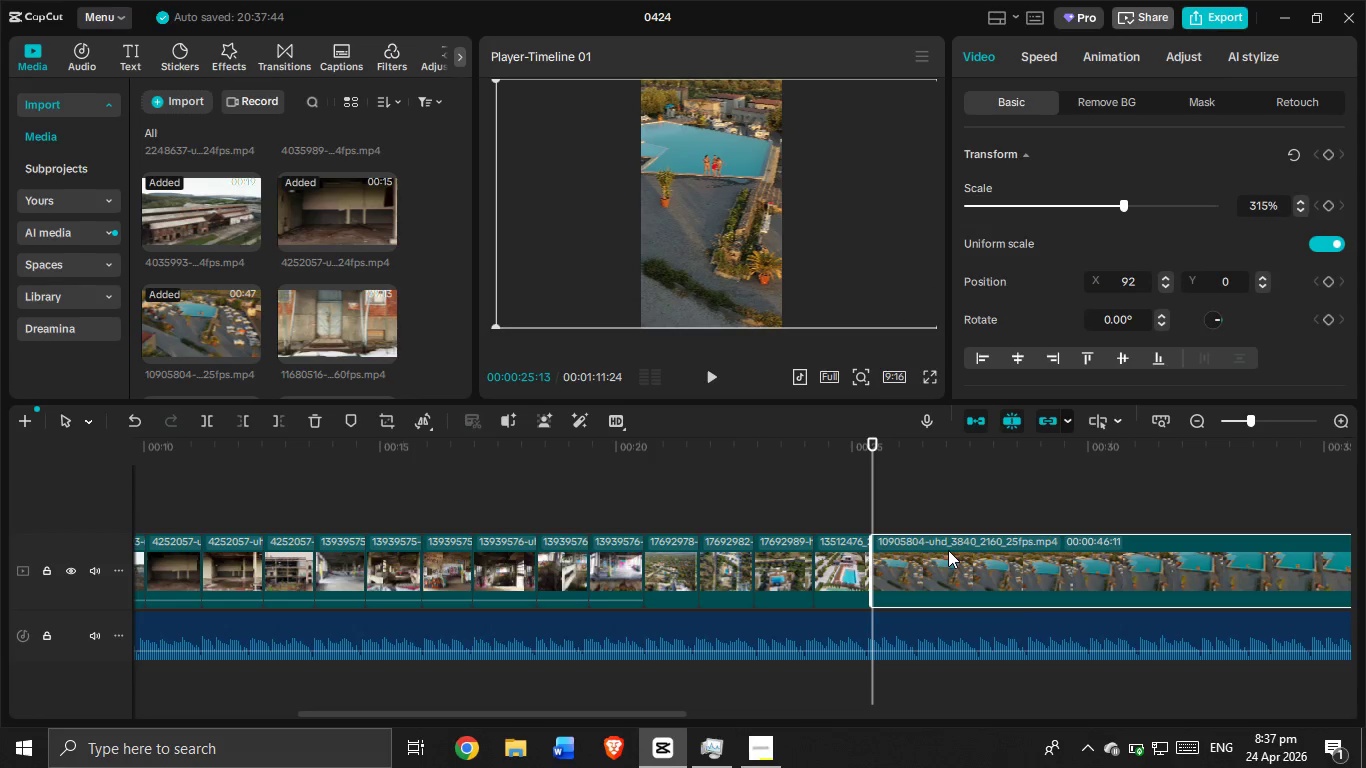 
key(Backspace)
 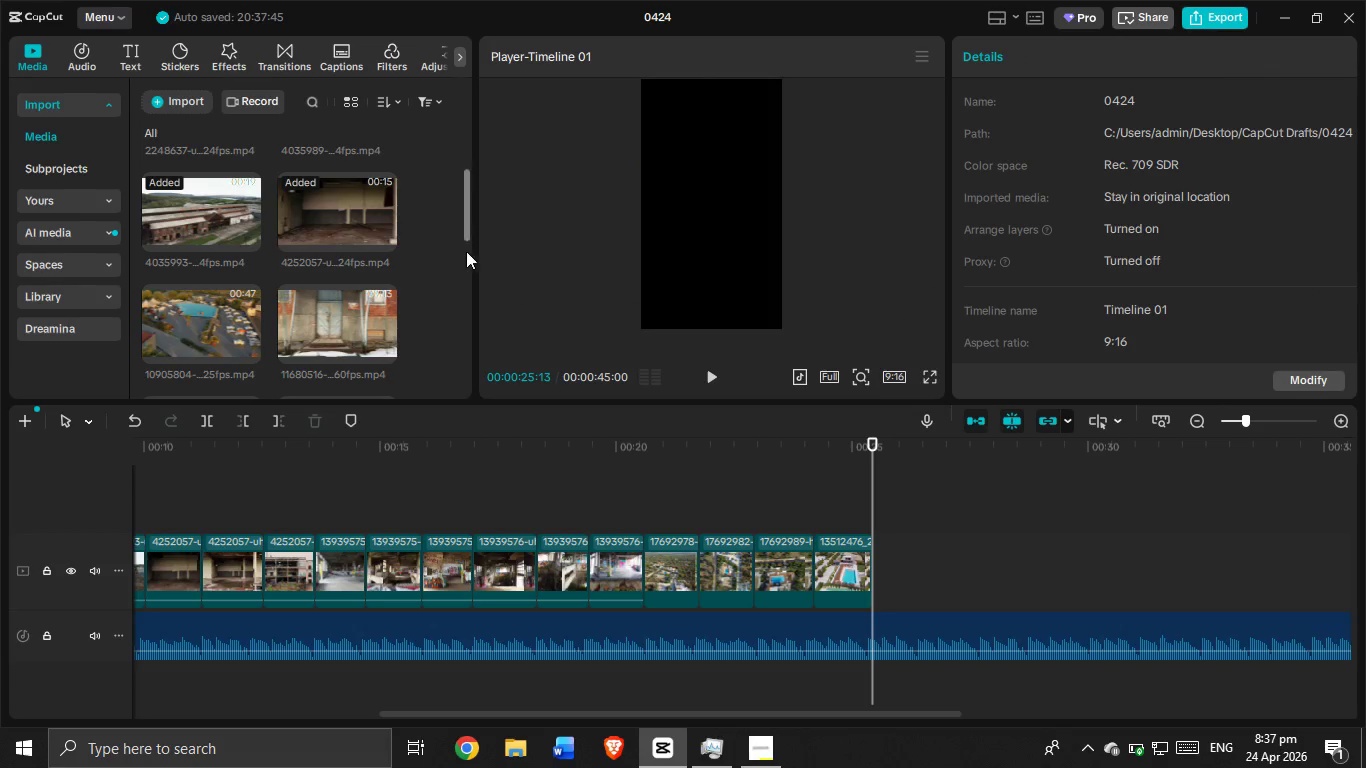 
scroll: coordinate [231, 270], scroll_direction: down, amount: 3.0
 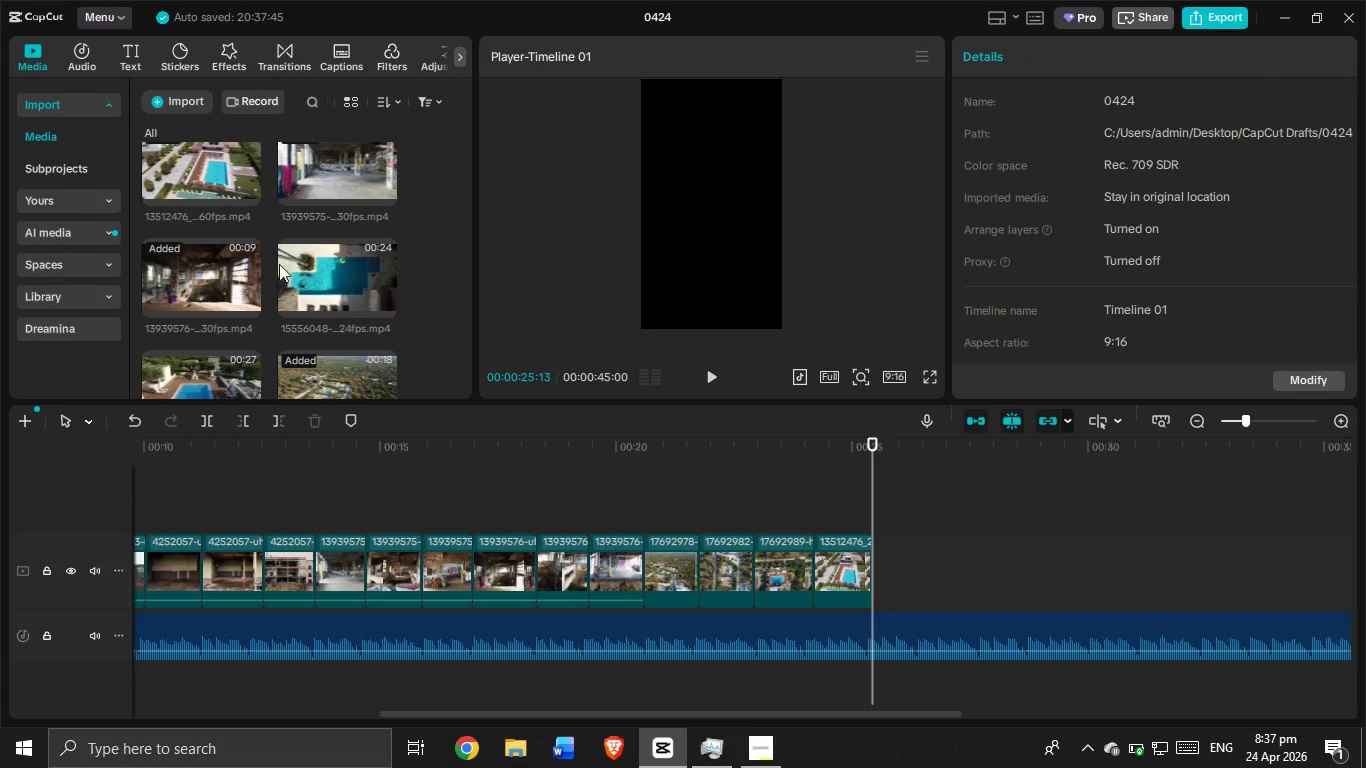 
scroll: coordinate [312, 263], scroll_direction: up, amount: 1.0
 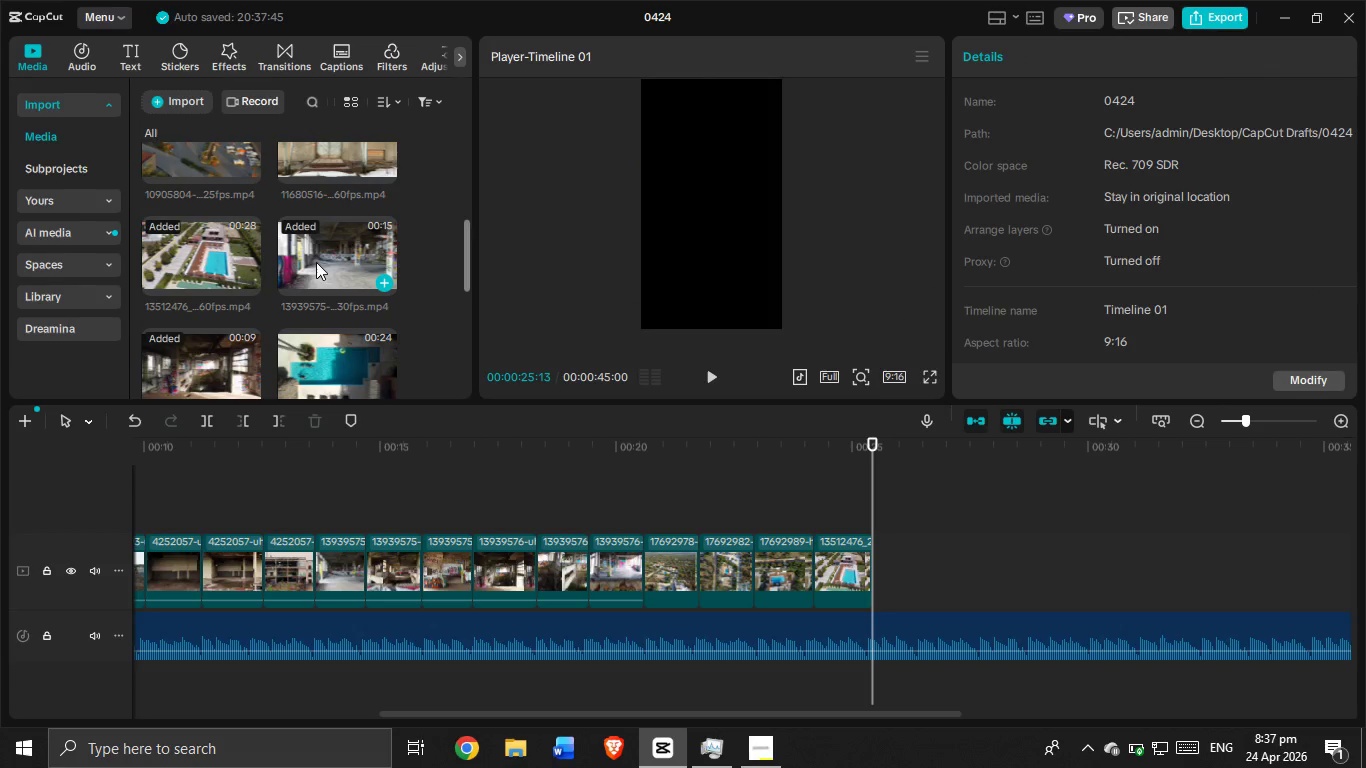 
scroll: coordinate [227, 223], scroll_direction: down, amount: 5.0
 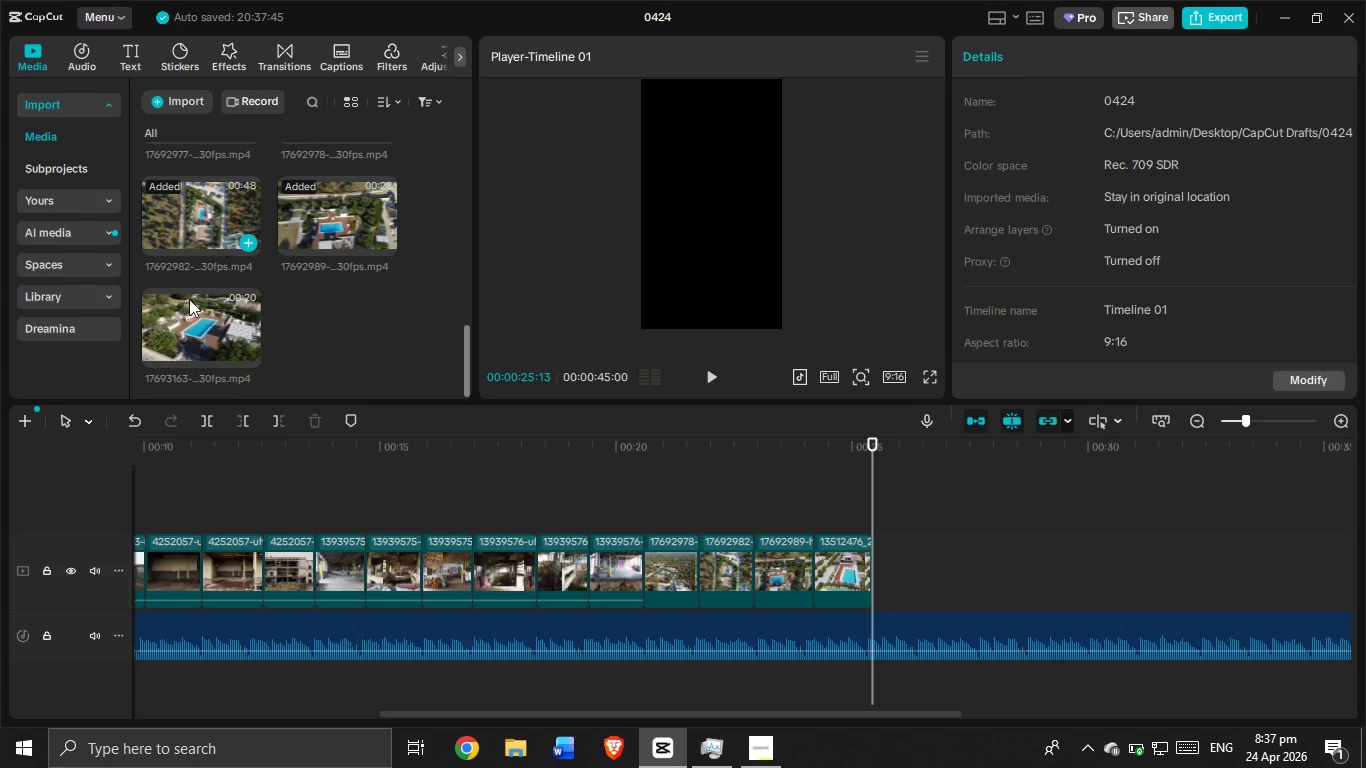 
left_click_drag(start_coordinate=[178, 322], to_coordinate=[902, 567])
 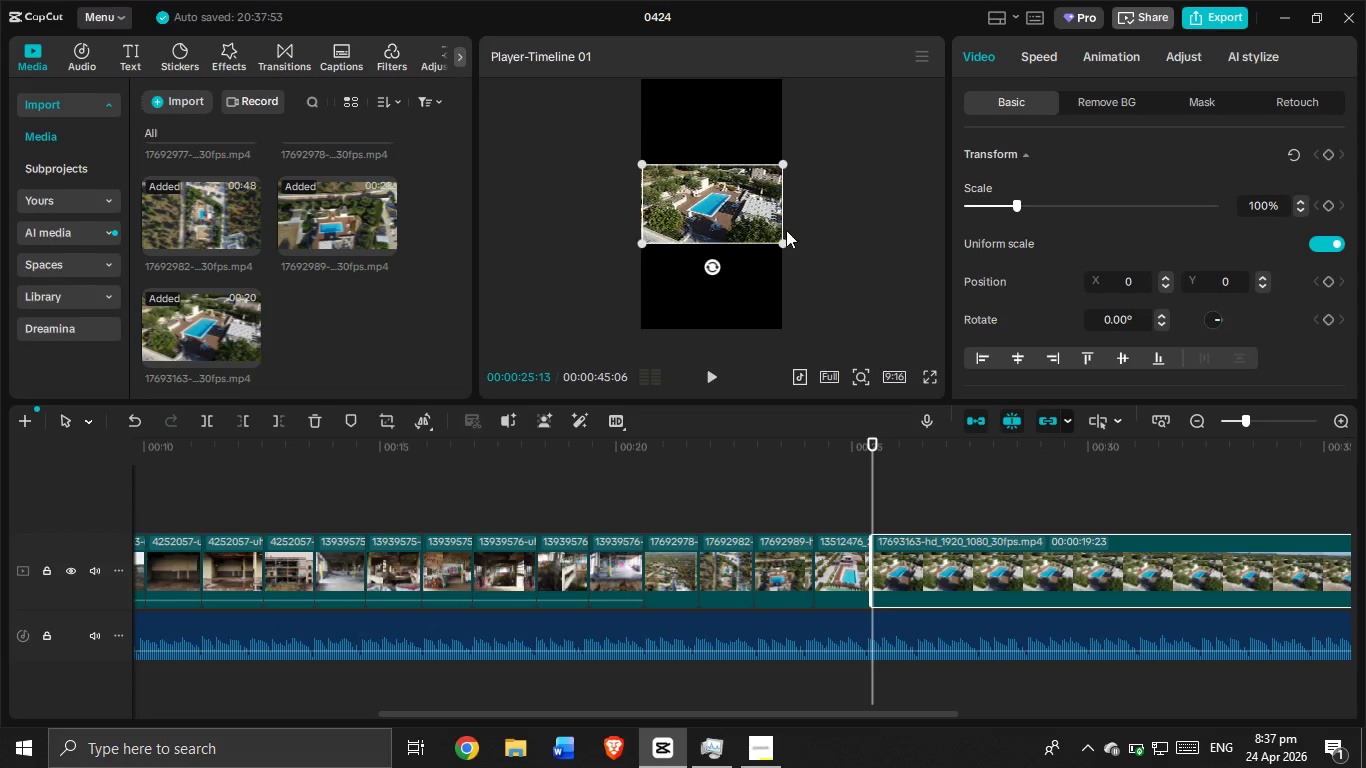 
left_click_drag(start_coordinate=[784, 241], to_coordinate=[1008, 390])
 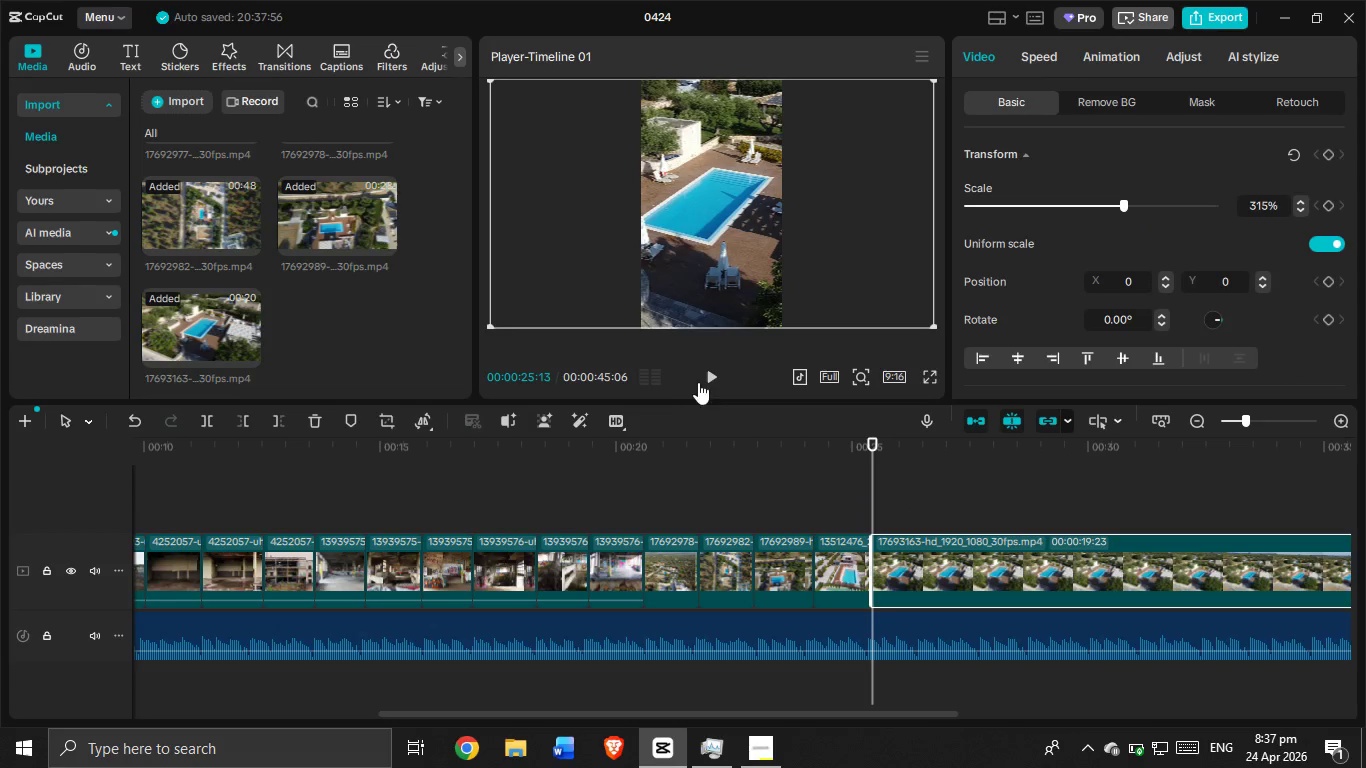 
left_click([700, 376])
 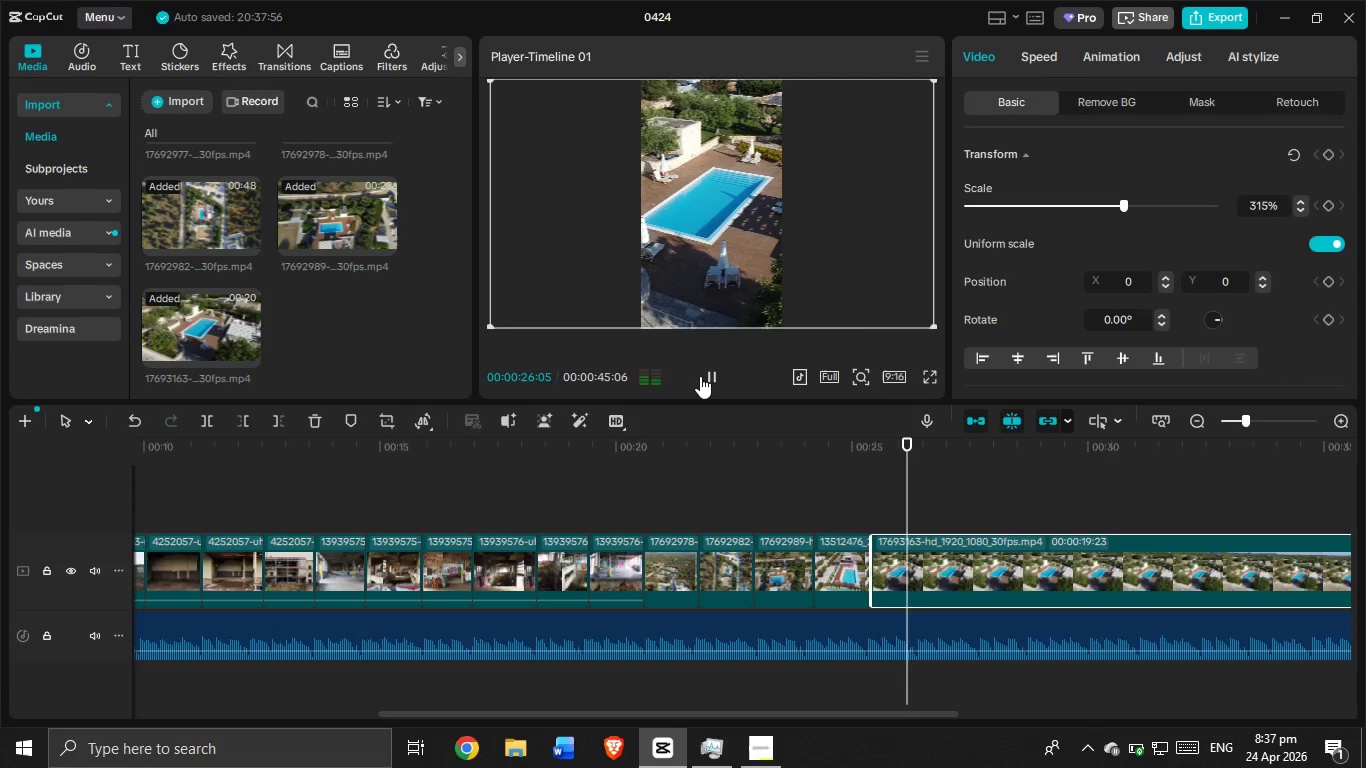 
left_click([700, 376])
 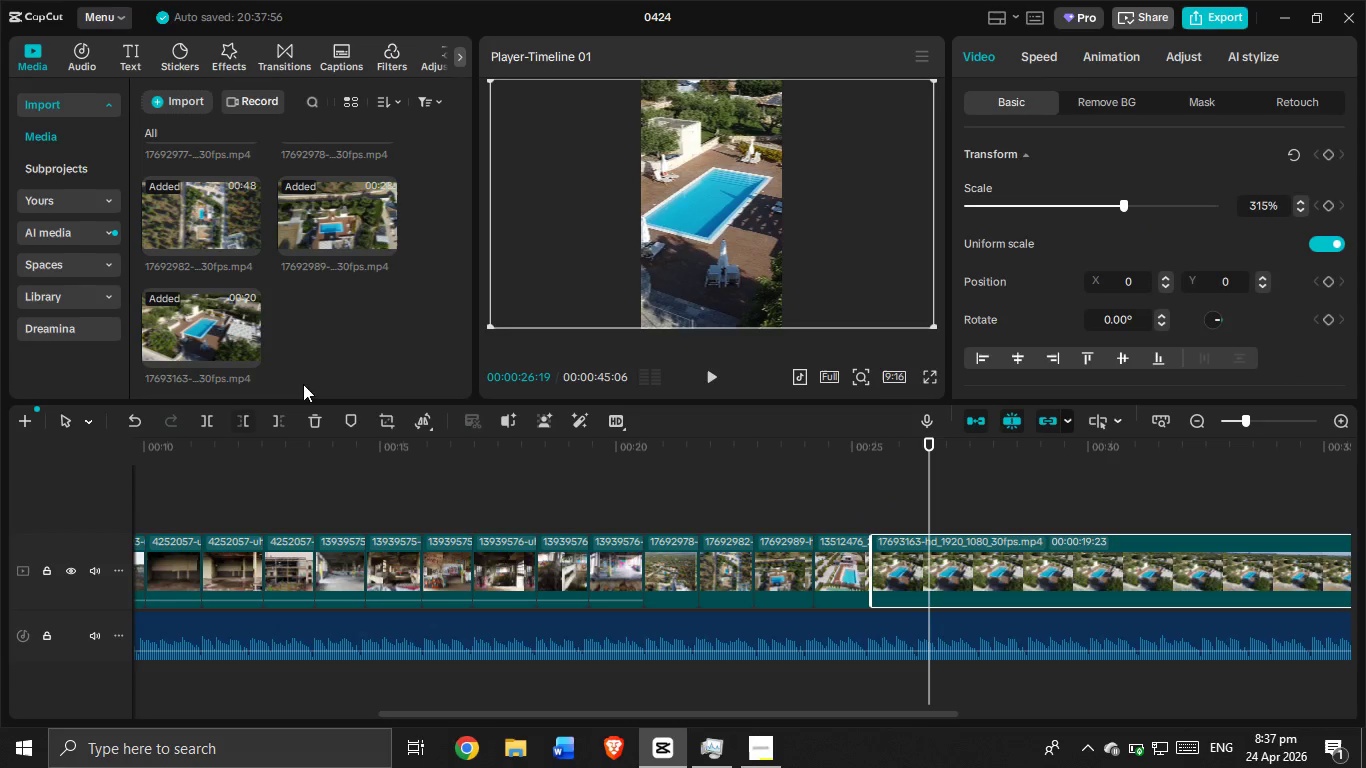 
left_click_drag(start_coordinate=[729, 164], to_coordinate=[725, 169])
 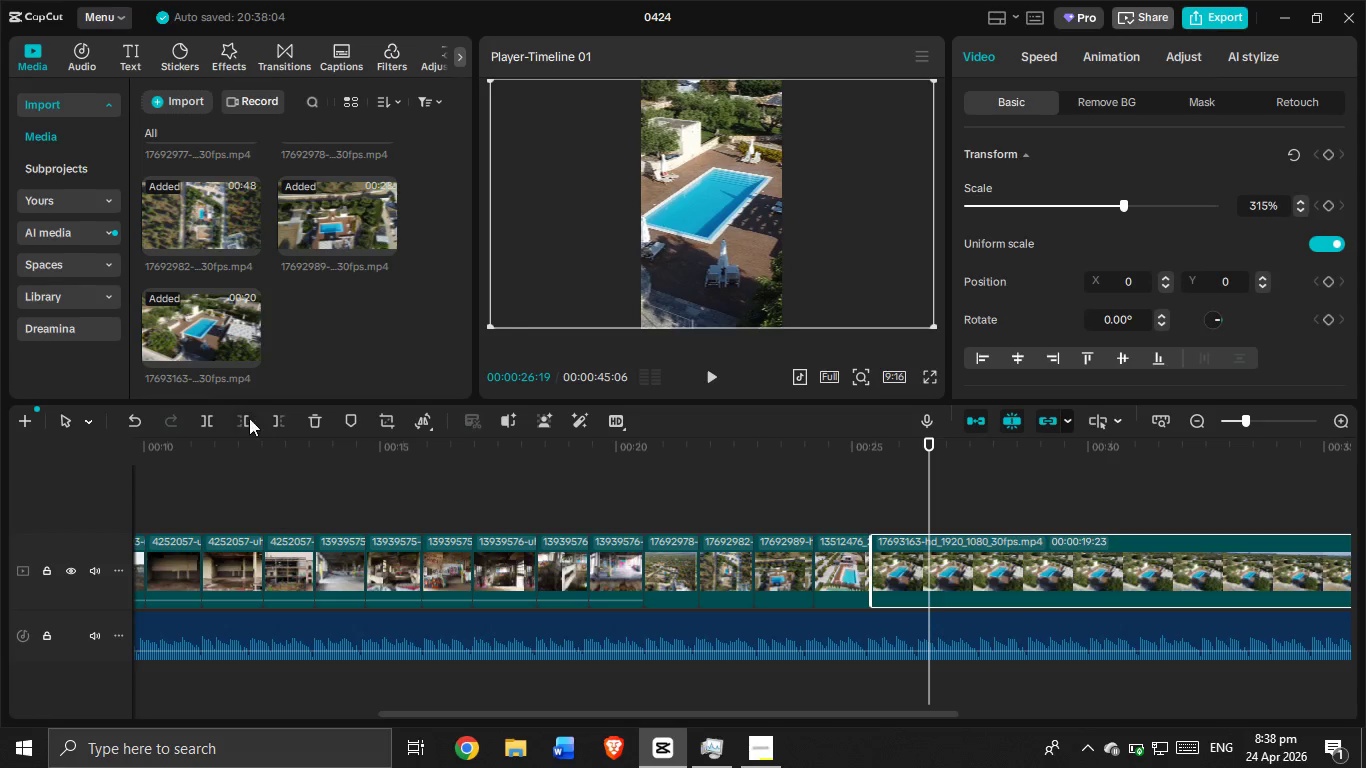 
left_click([272, 420])
 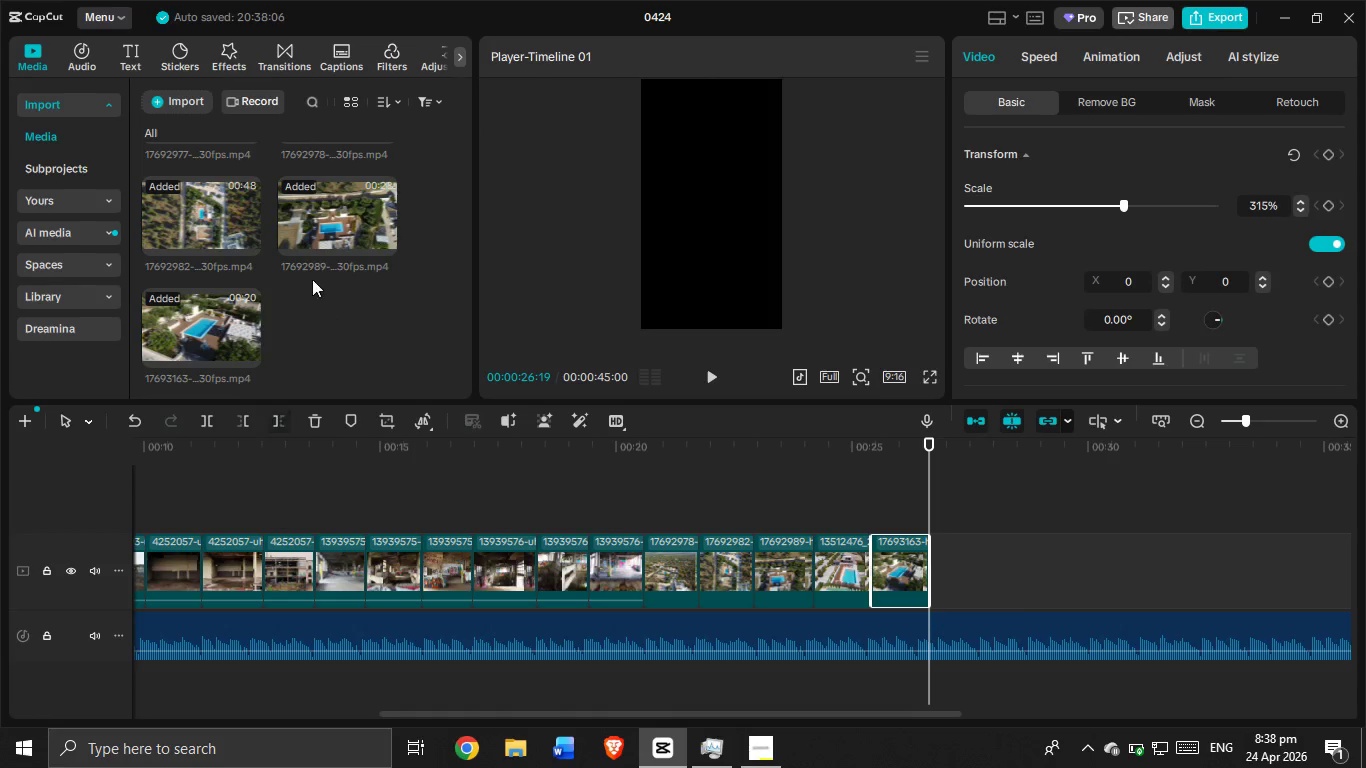 
scroll: coordinate [298, 274], scroll_direction: up, amount: 1.0
 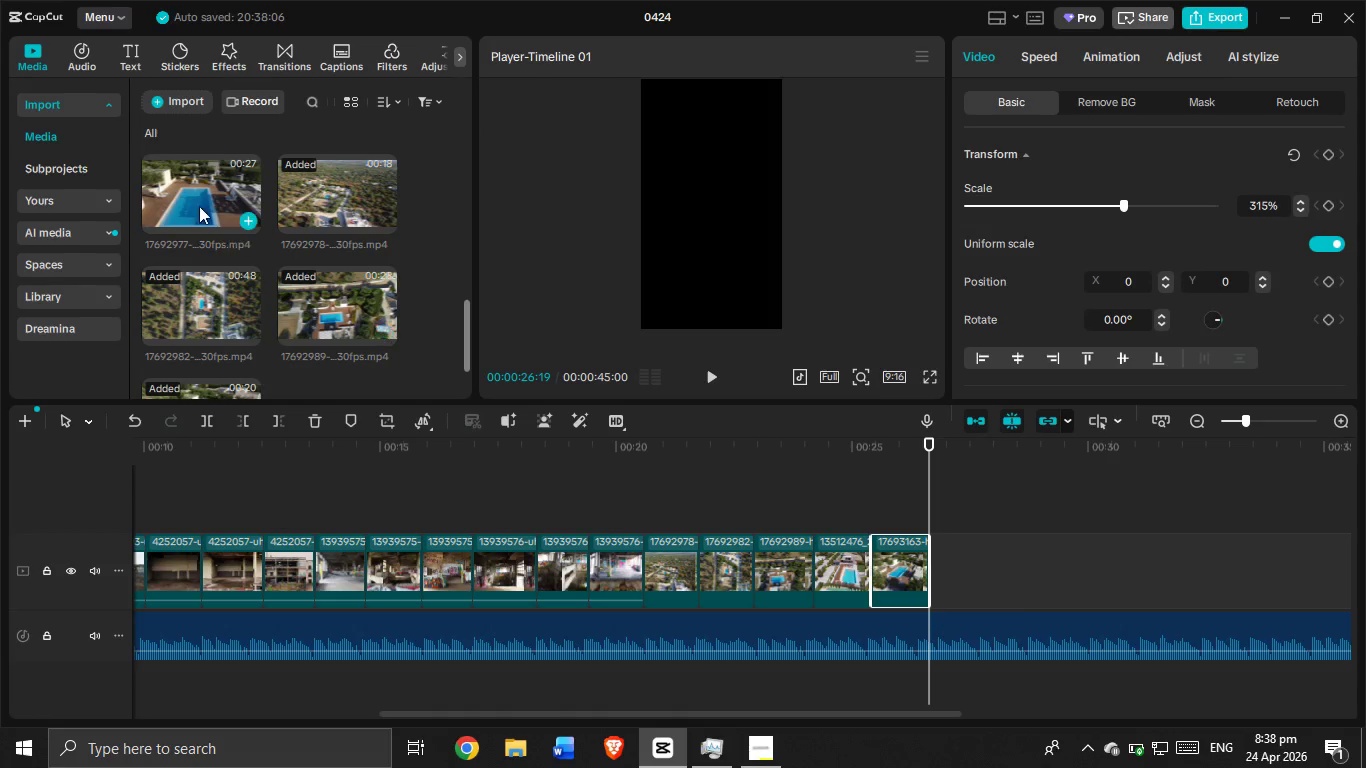 
left_click_drag(start_coordinate=[192, 199], to_coordinate=[955, 576])
 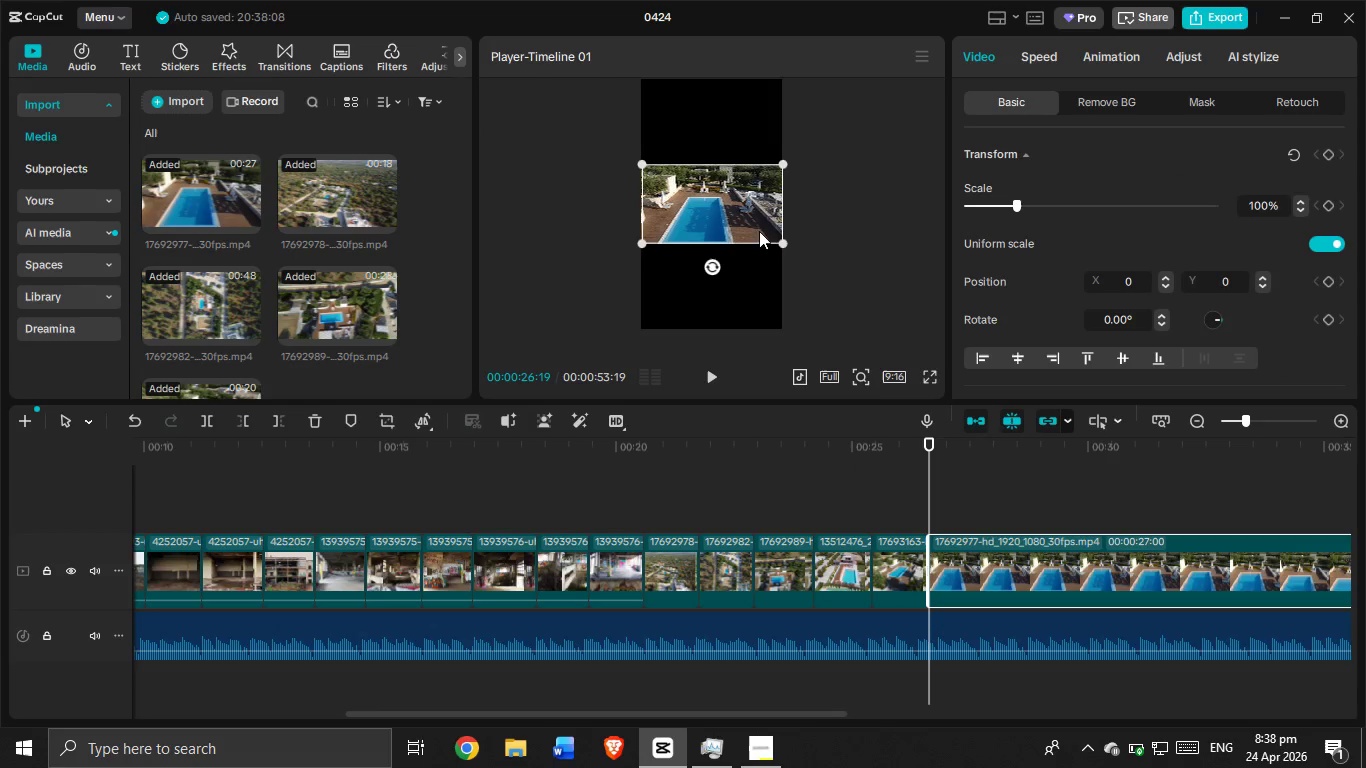 
left_click_drag(start_coordinate=[775, 239], to_coordinate=[969, 397])
 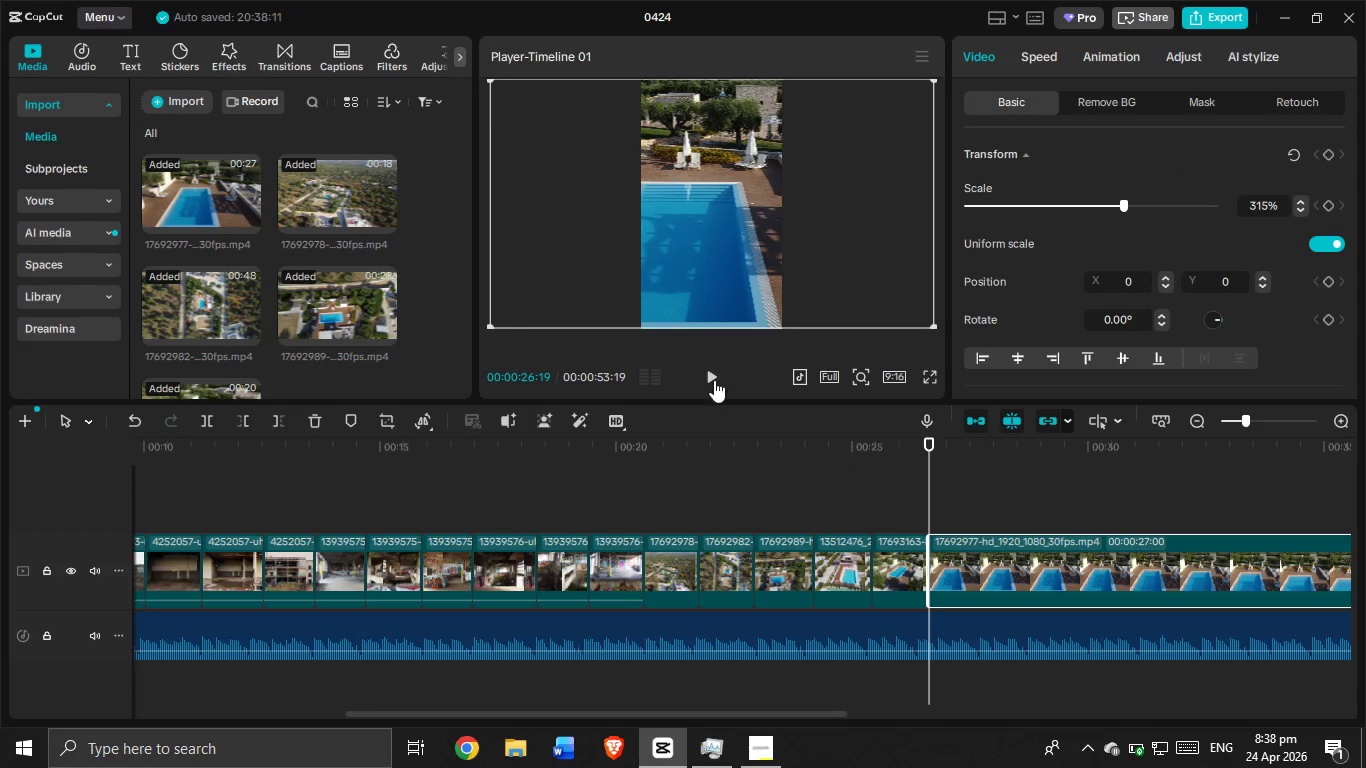 
left_click([716, 374])
 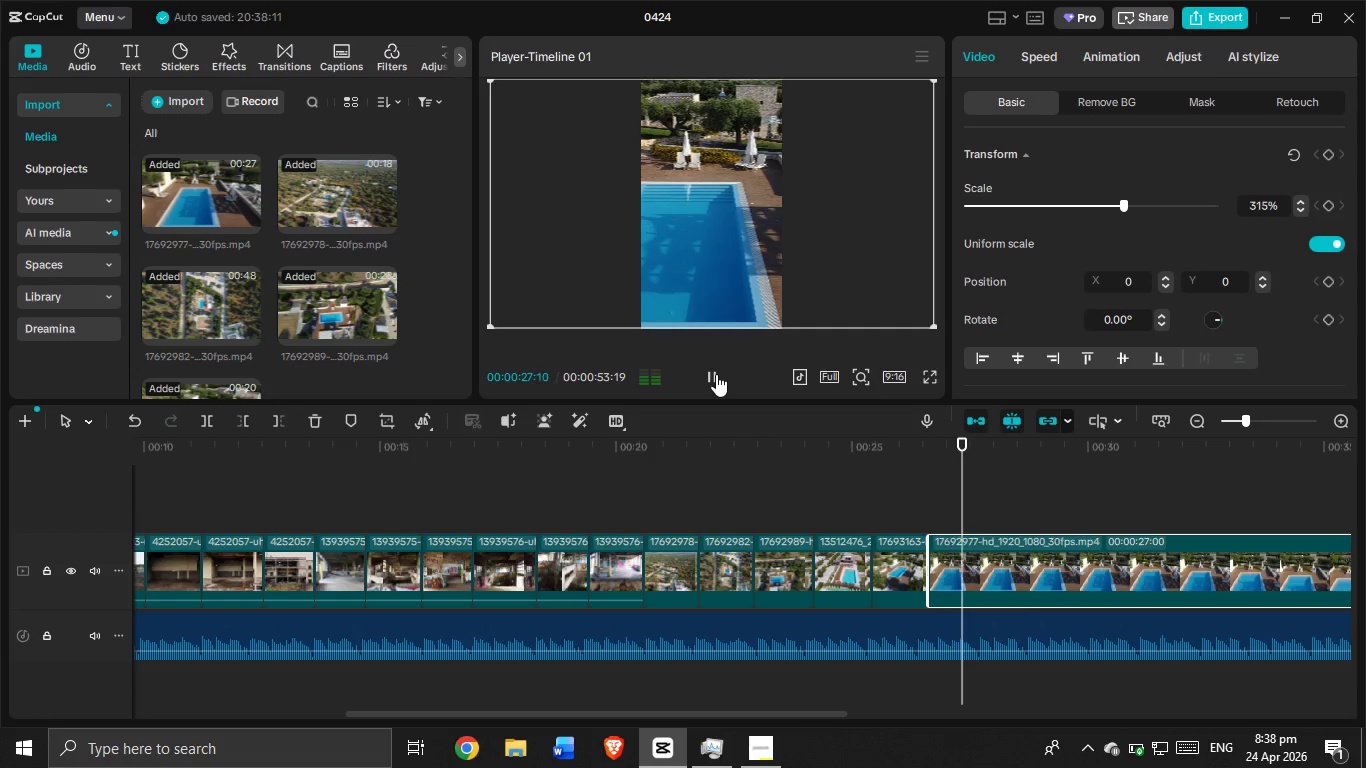 
left_click([716, 374])
 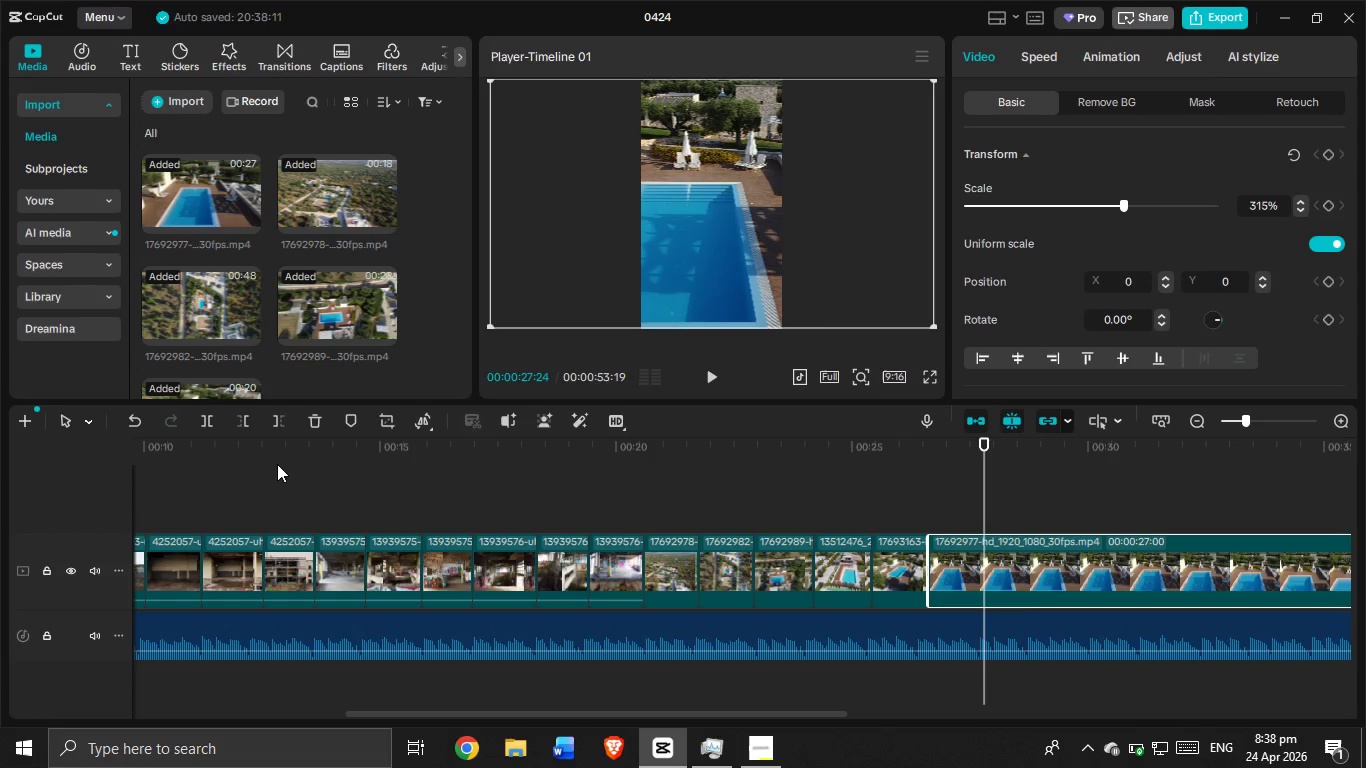 
left_click([280, 423])
 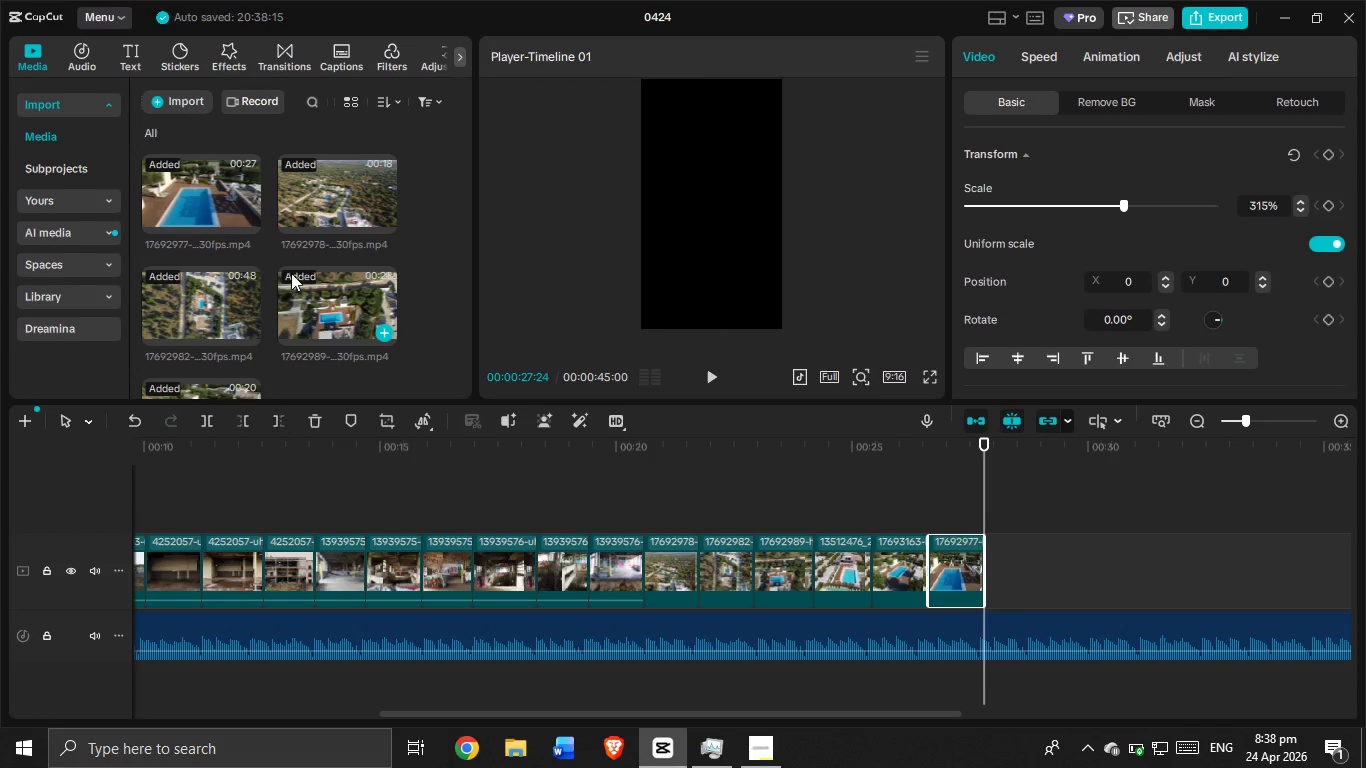 
scroll: coordinate [293, 273], scroll_direction: up, amount: 3.0
 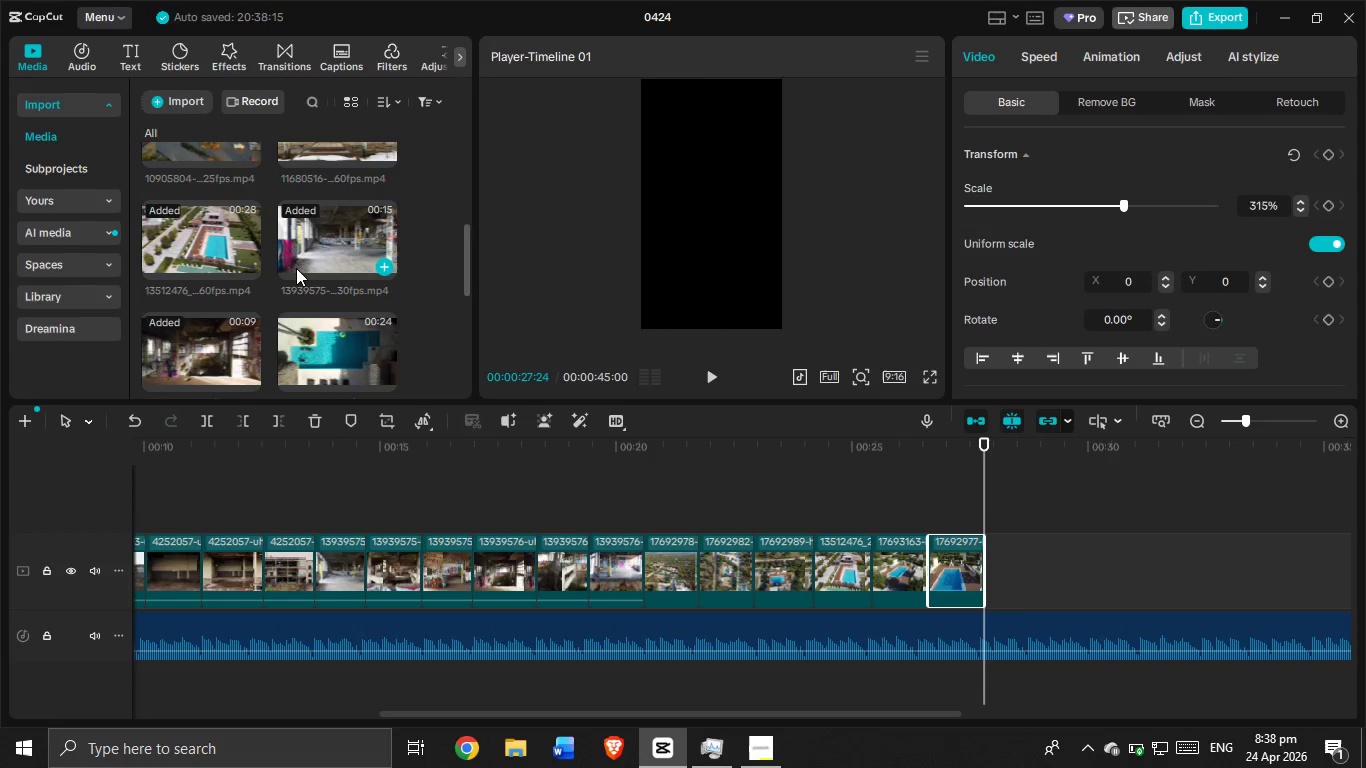 
left_click_drag(start_coordinate=[328, 233], to_coordinate=[322, 296])
 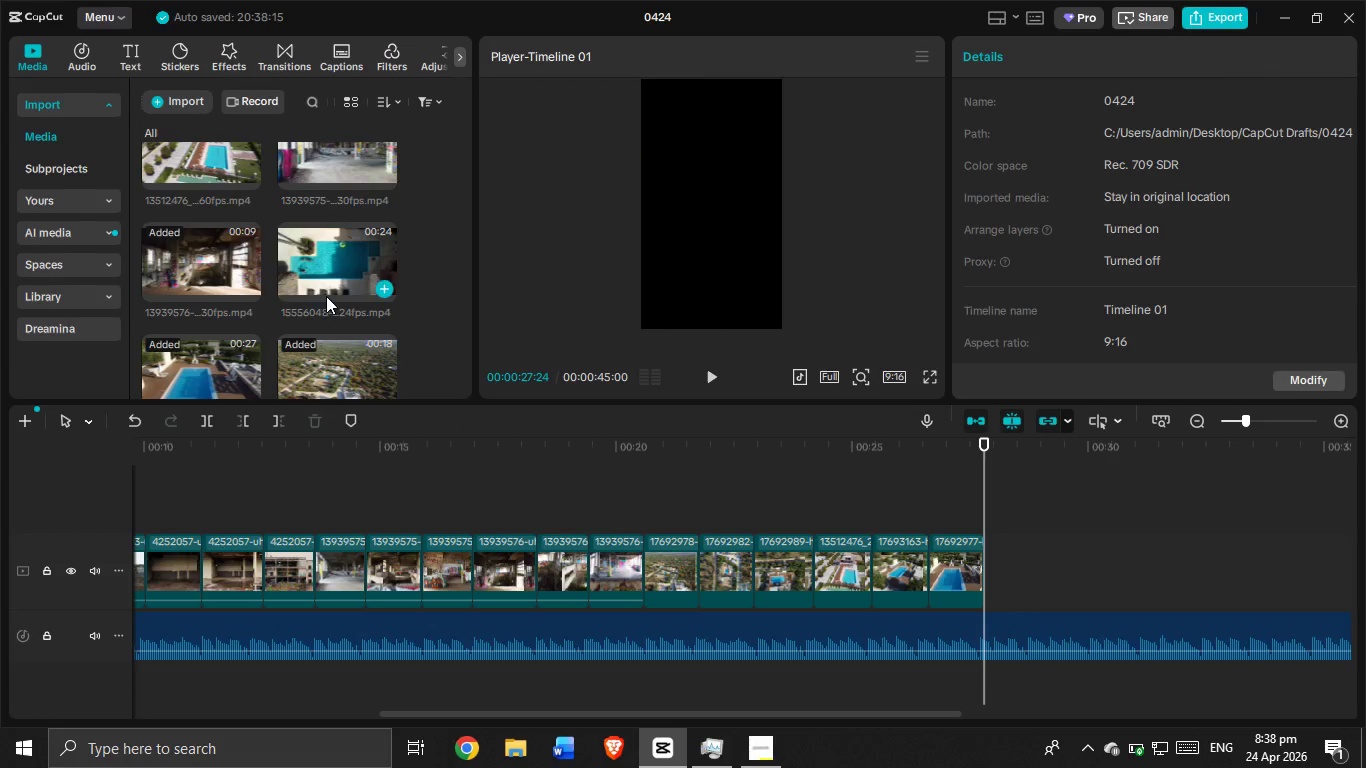 
scroll: coordinate [296, 268], scroll_direction: down, amount: 1.0
 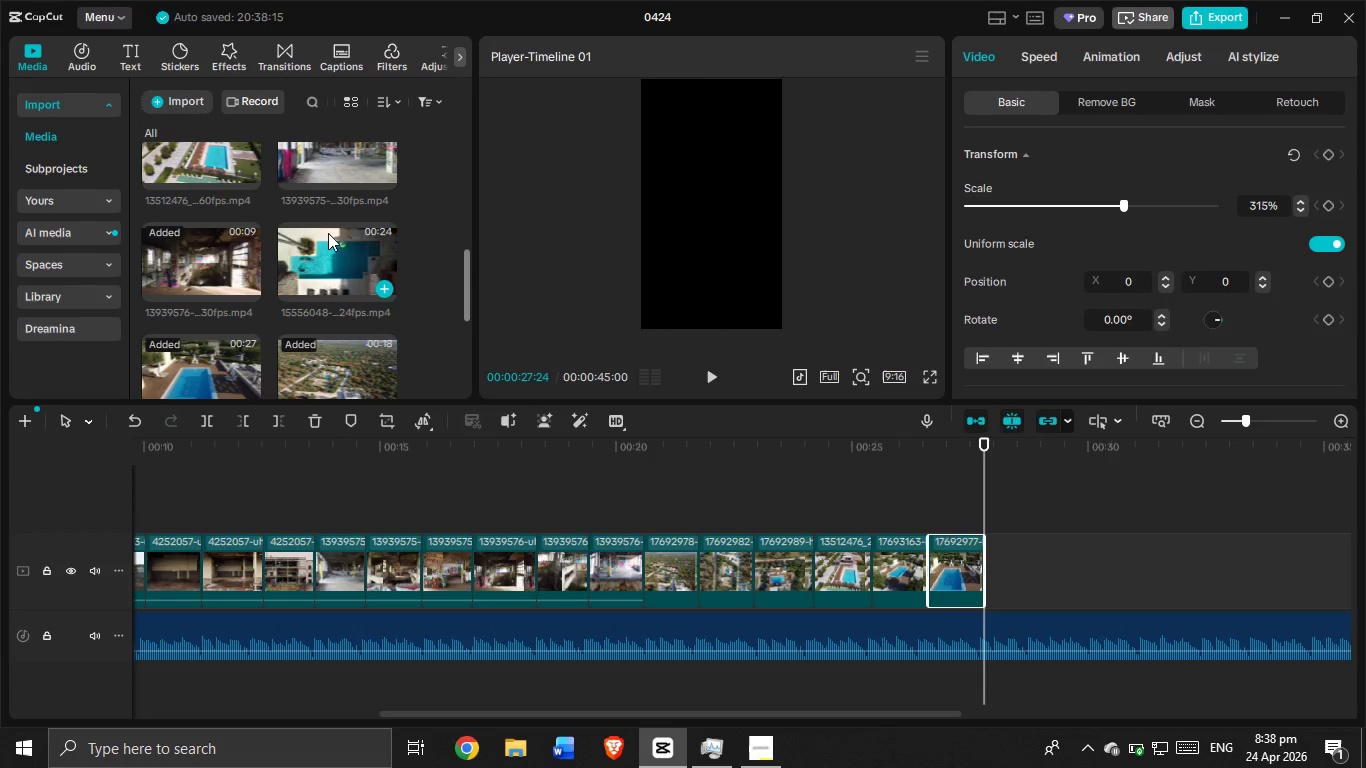 
scroll: coordinate [260, 290], scroll_direction: up, amount: 10.0
 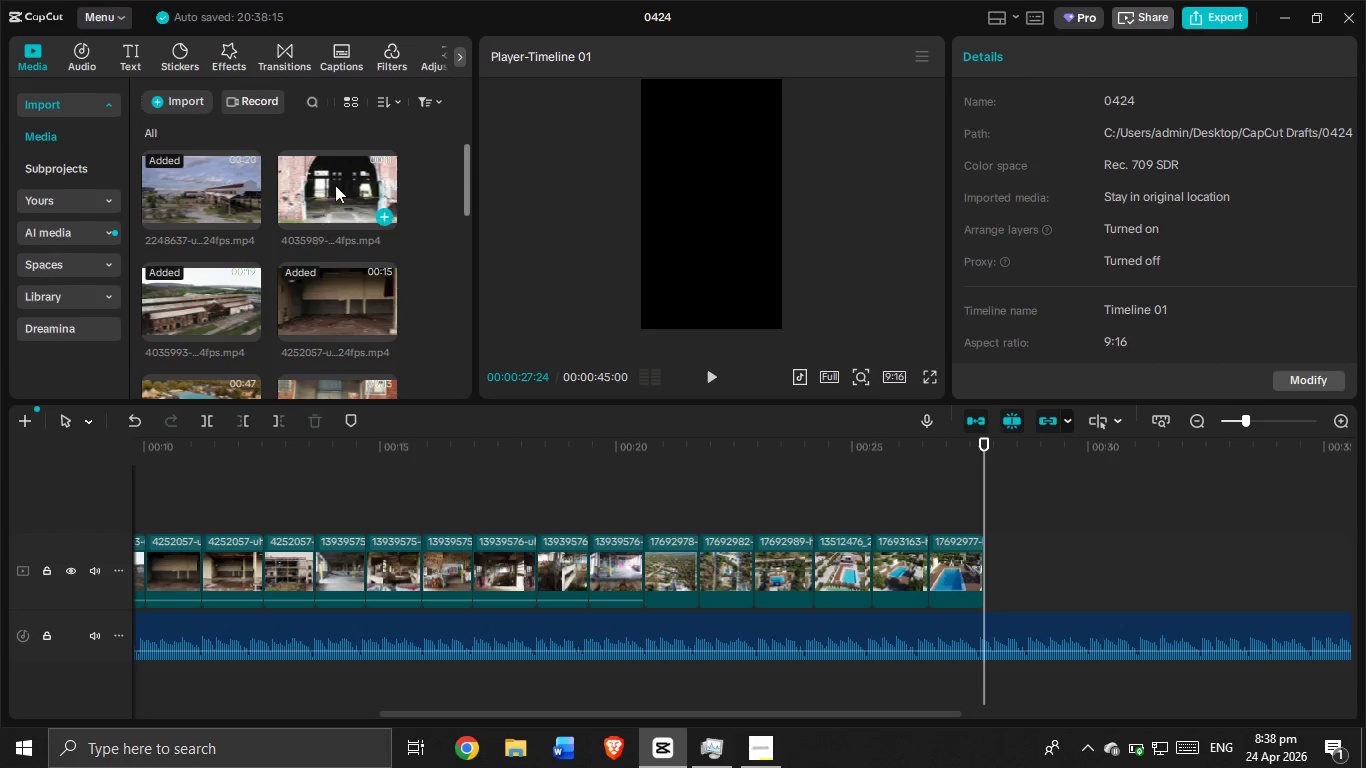 
left_click_drag(start_coordinate=[336, 181], to_coordinate=[650, 584])
 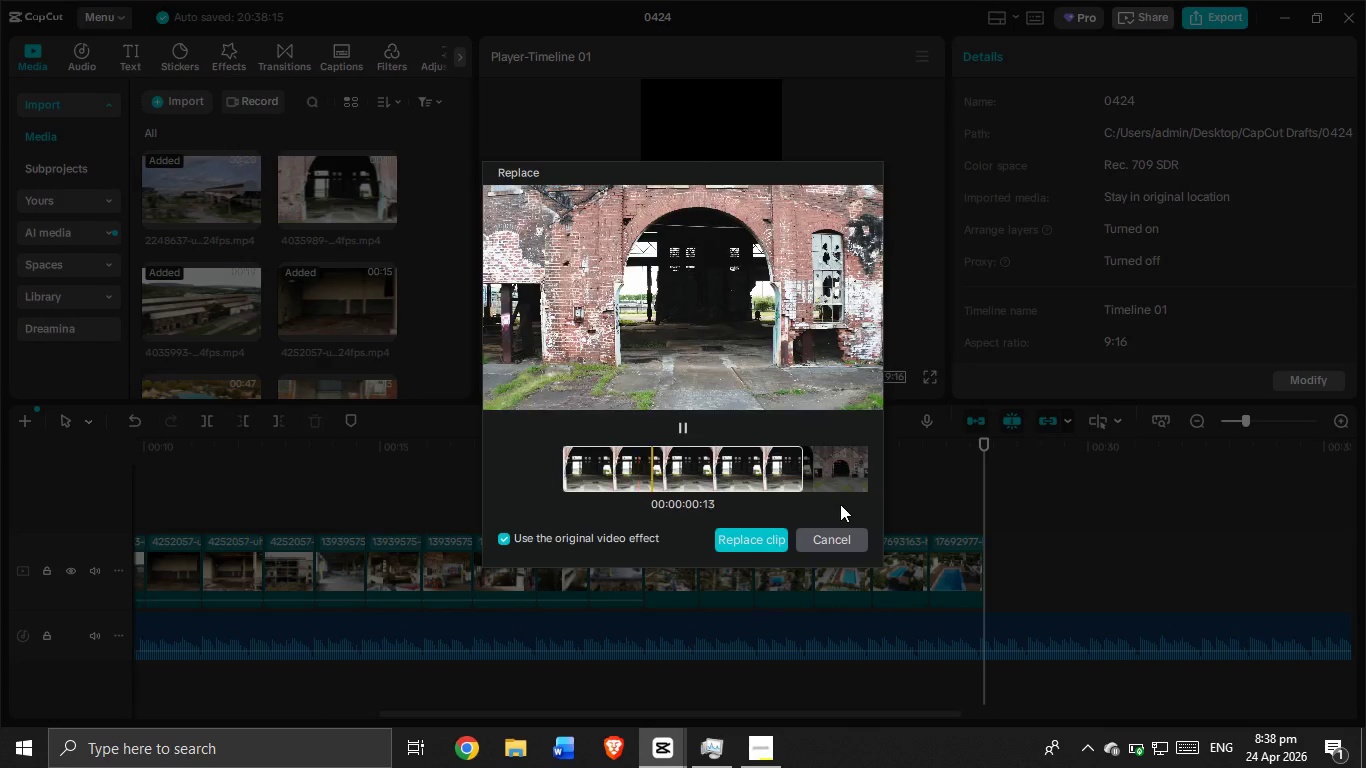 
left_click([832, 539])
 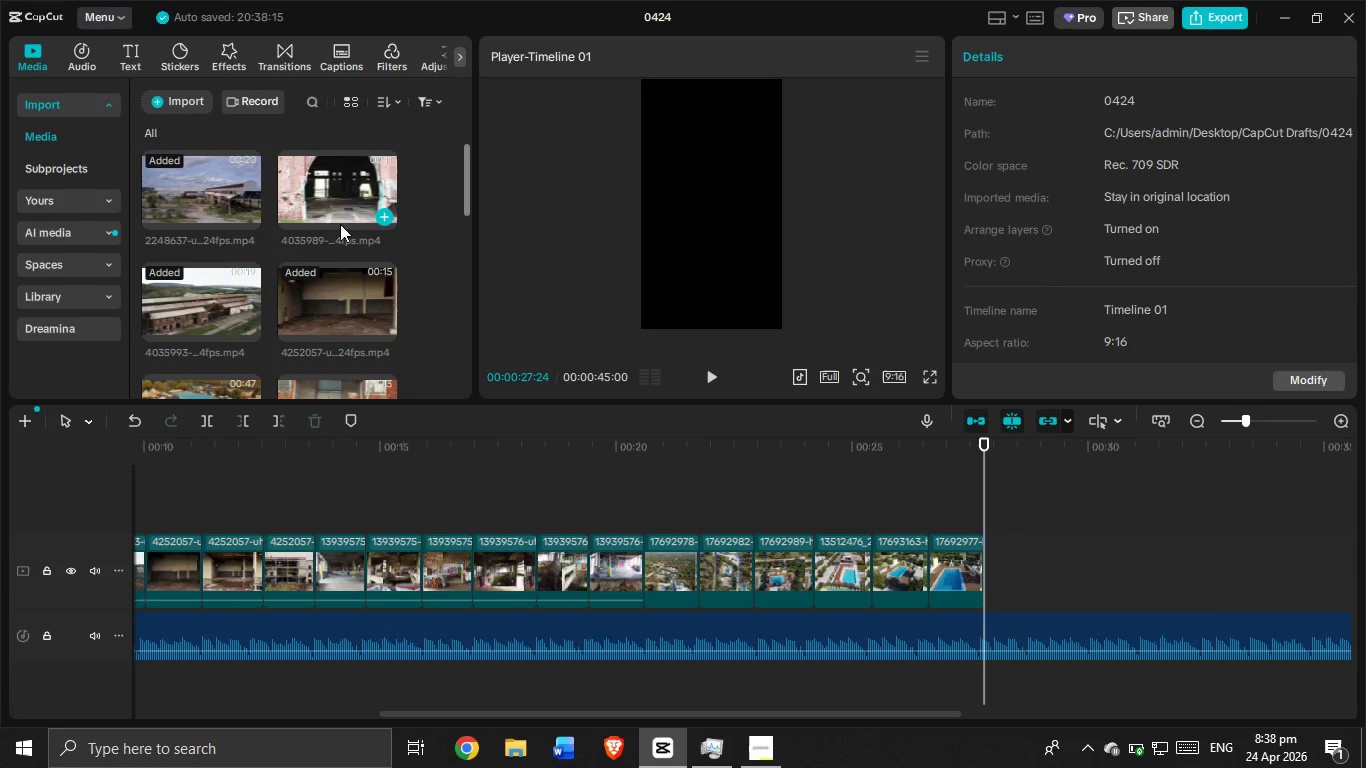 
left_click_drag(start_coordinate=[335, 196], to_coordinate=[647, 577])
 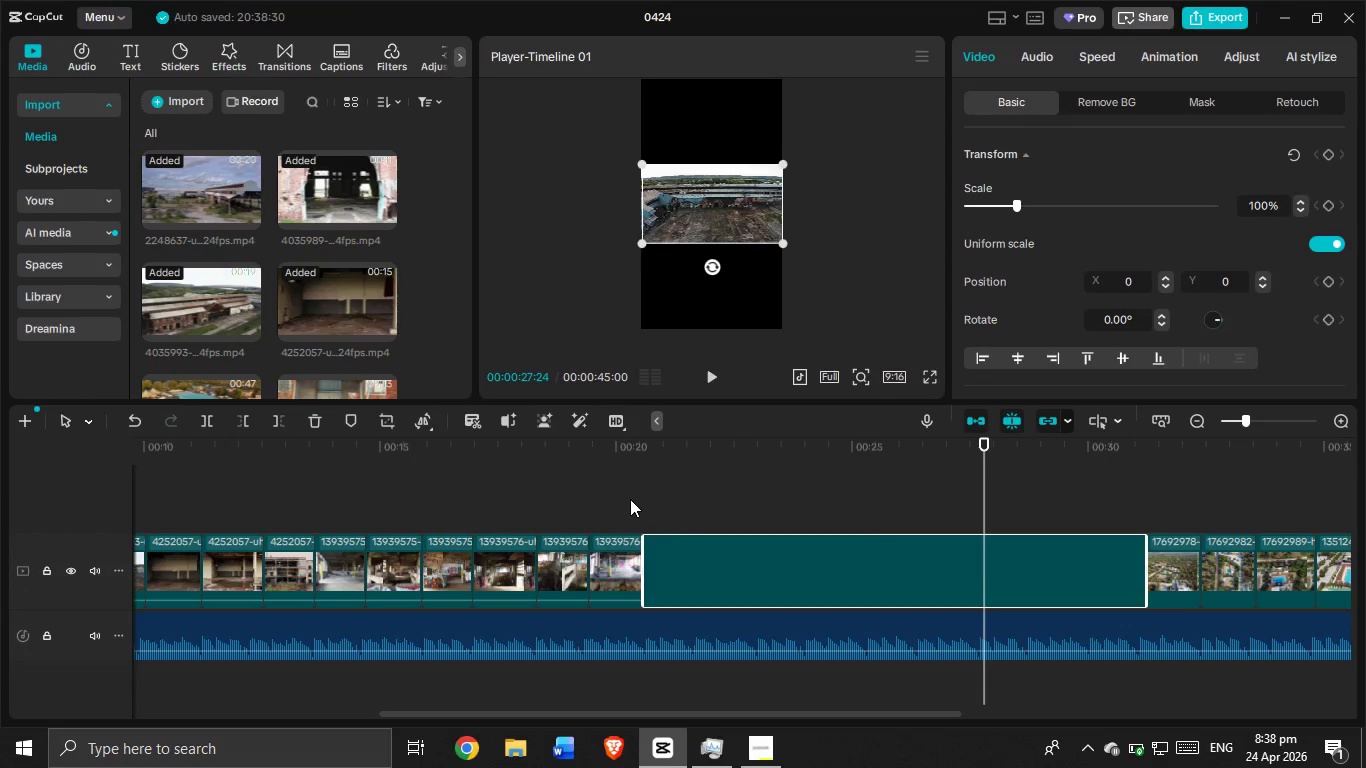 
left_click([629, 498])
 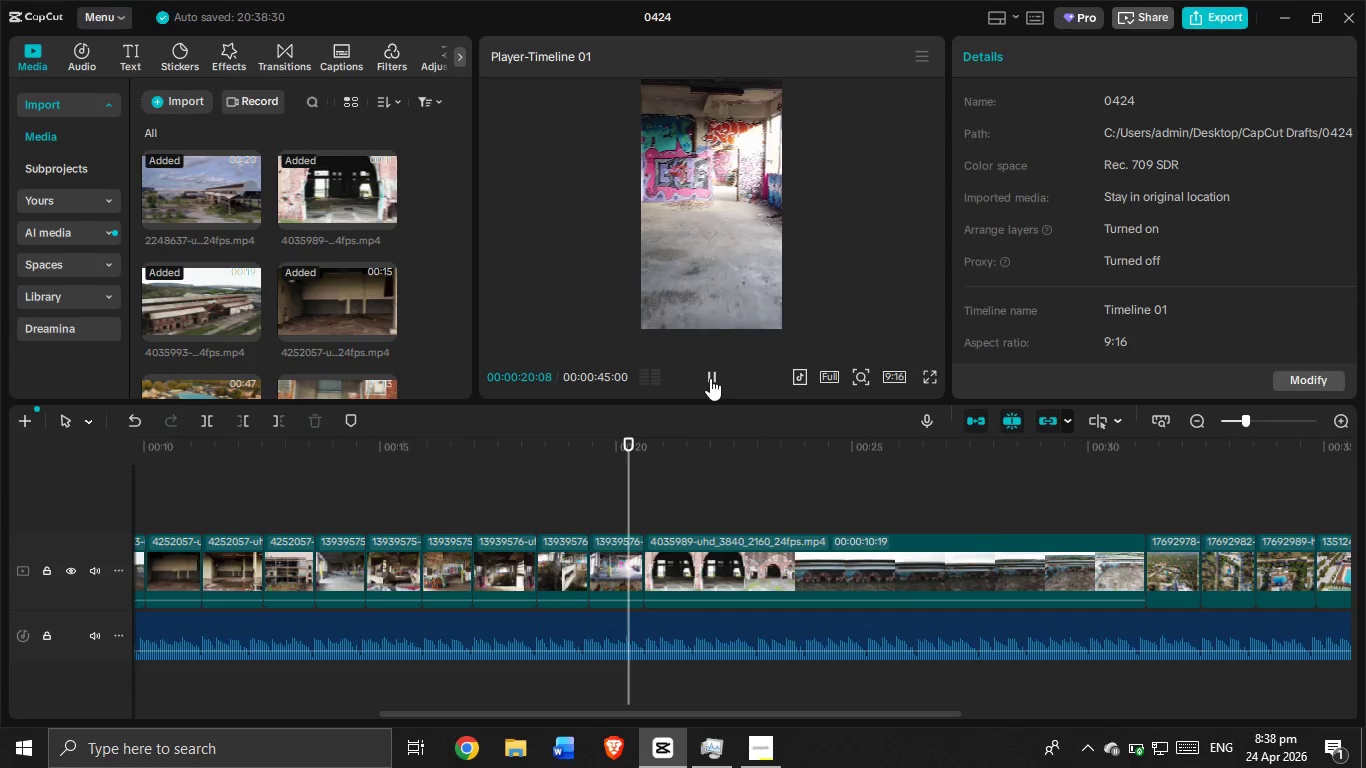 
left_click_drag(start_coordinate=[710, 378], to_coordinate=[728, 311])
 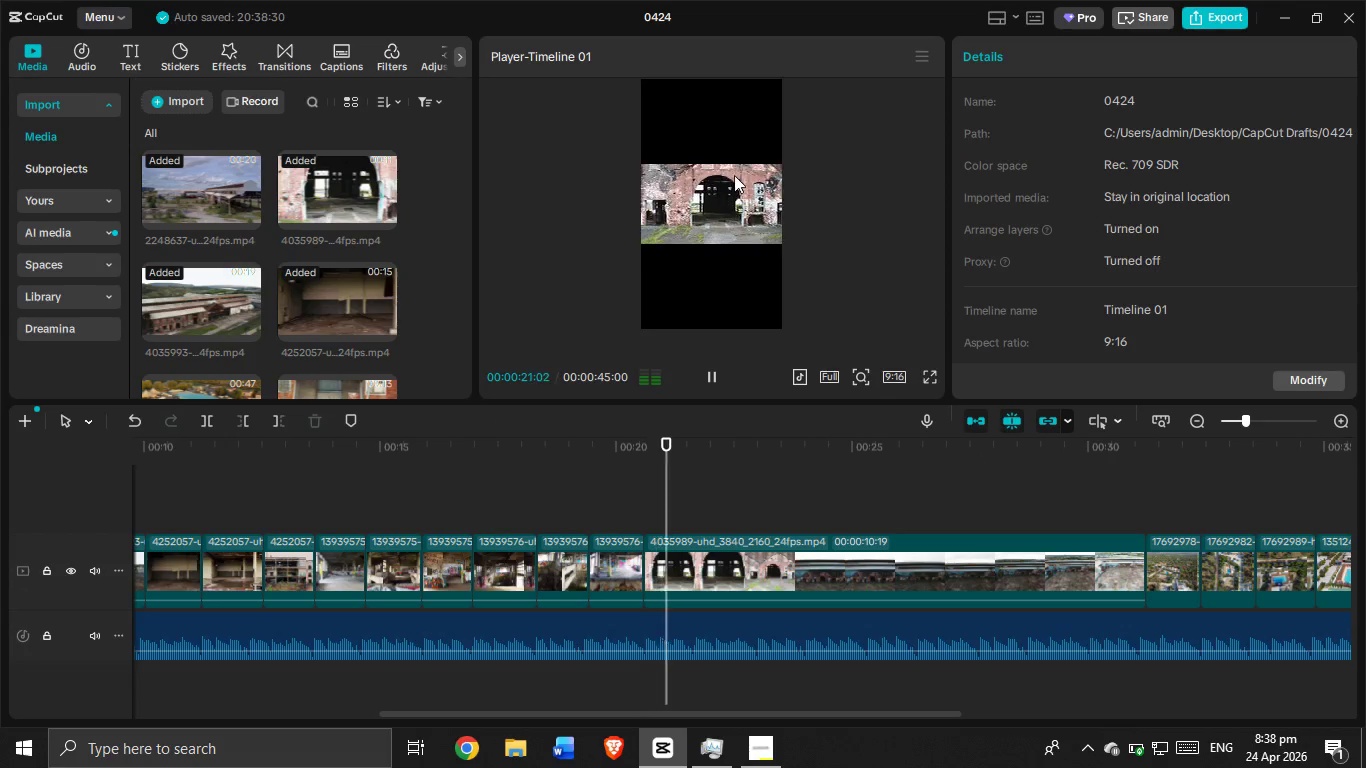 
double_click([734, 174])
 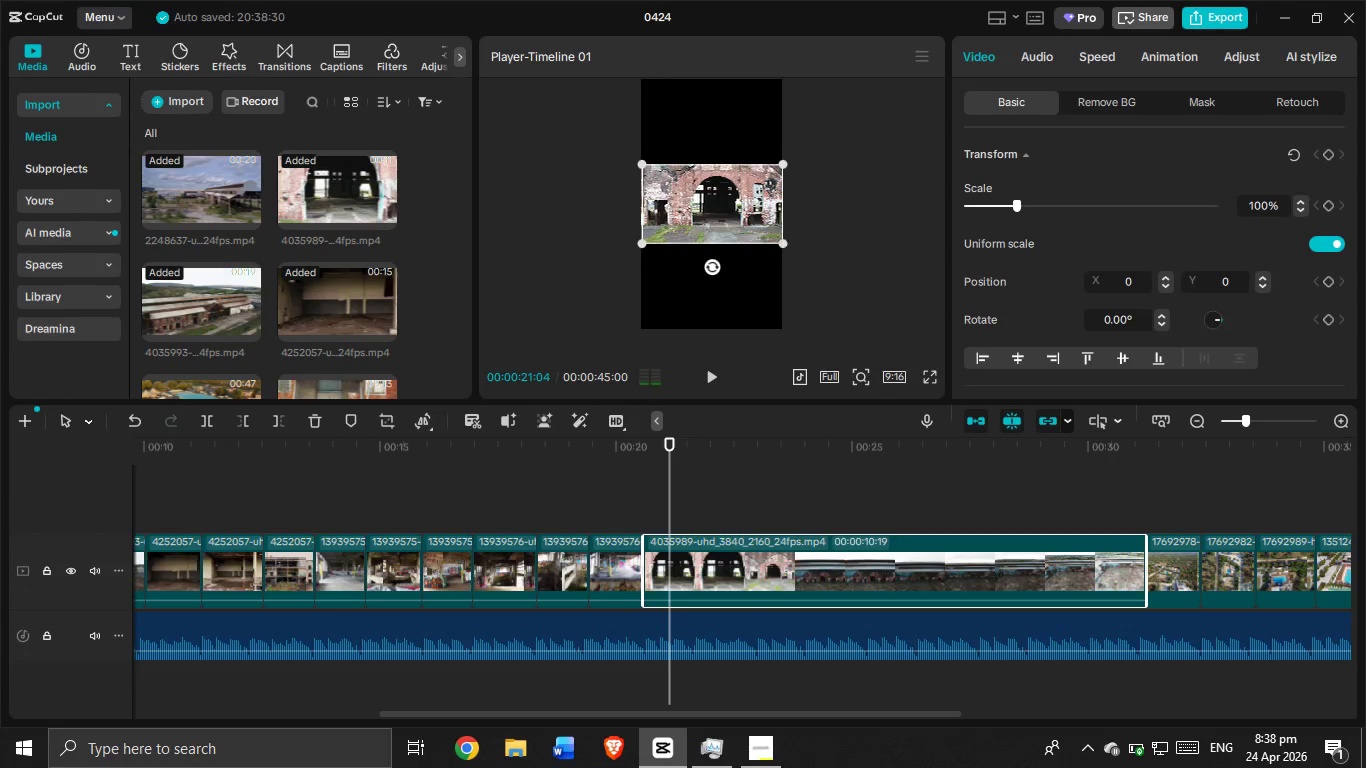 
left_click_drag(start_coordinate=[781, 244], to_coordinate=[977, 437])
 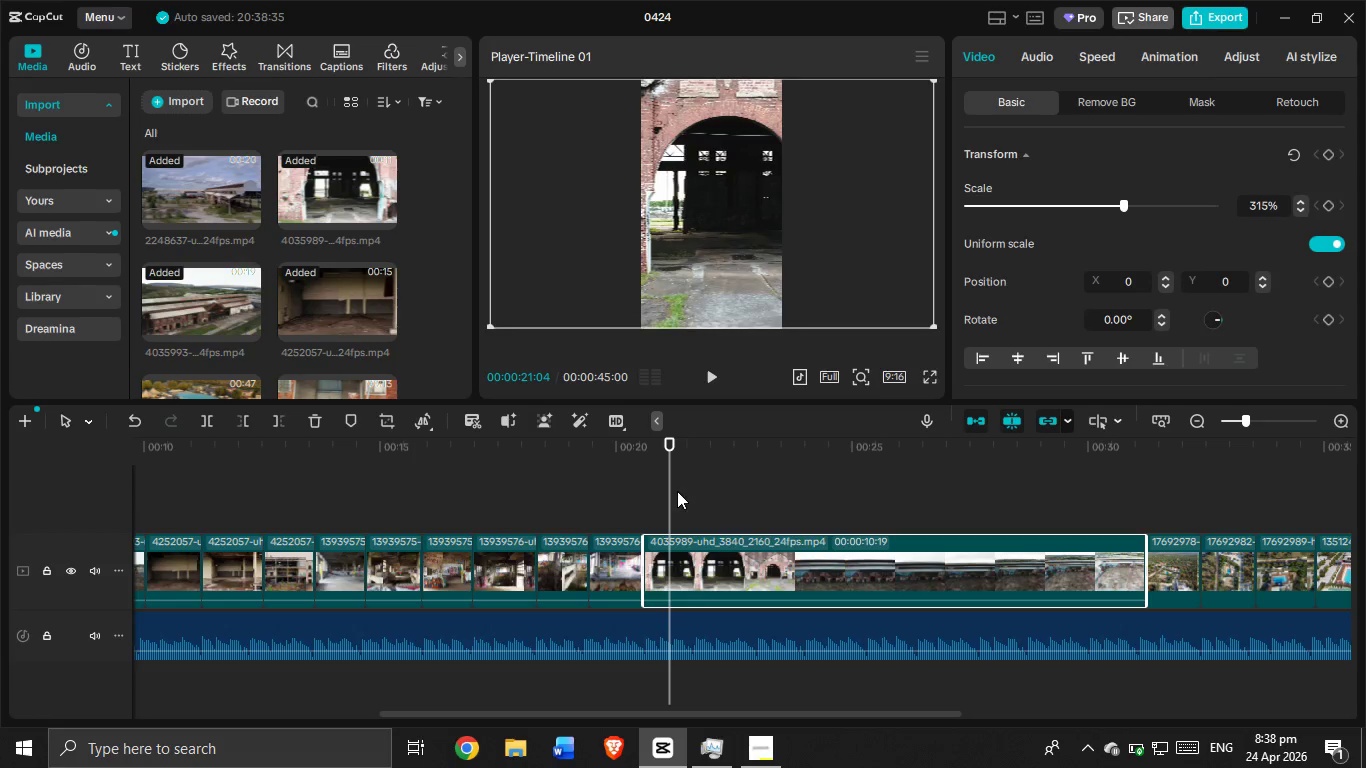 
left_click_drag(start_coordinate=[674, 491], to_coordinate=[640, 497])
 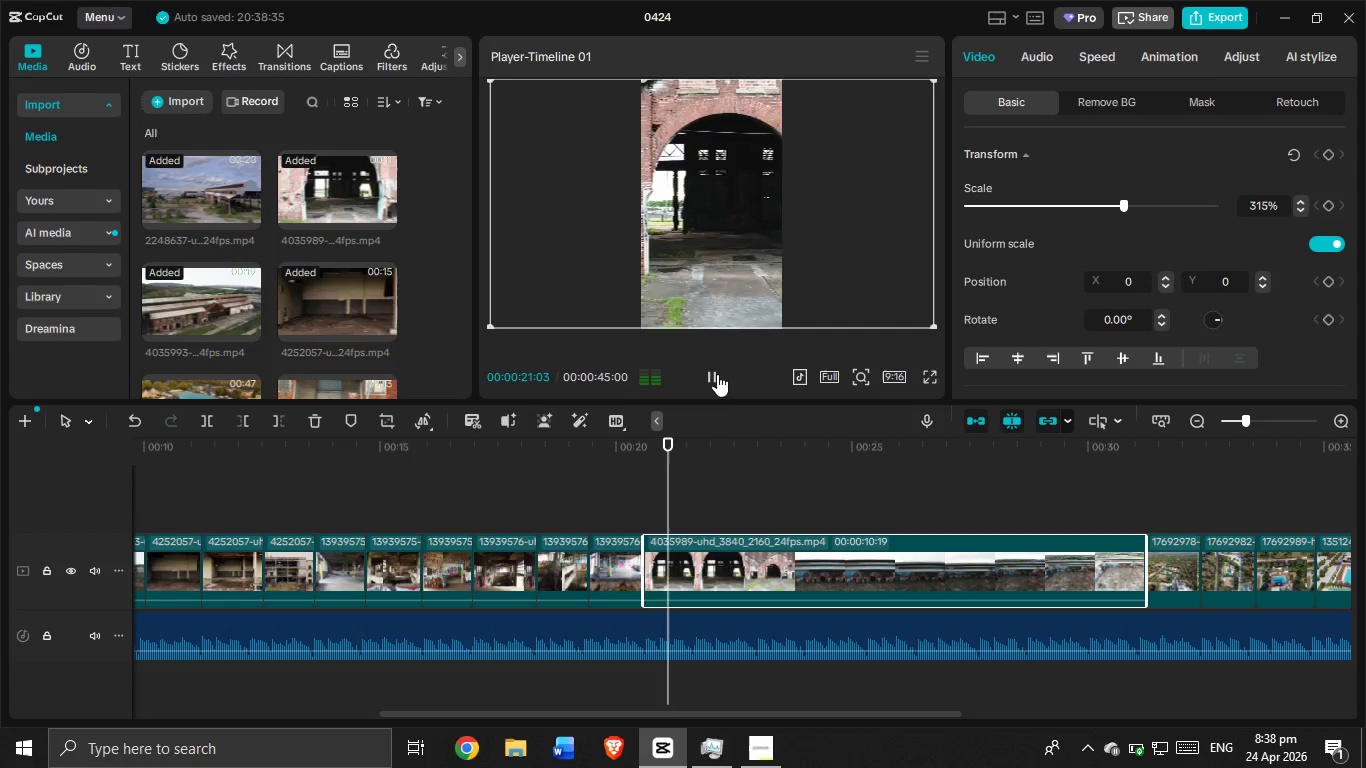 
left_click([719, 387])
 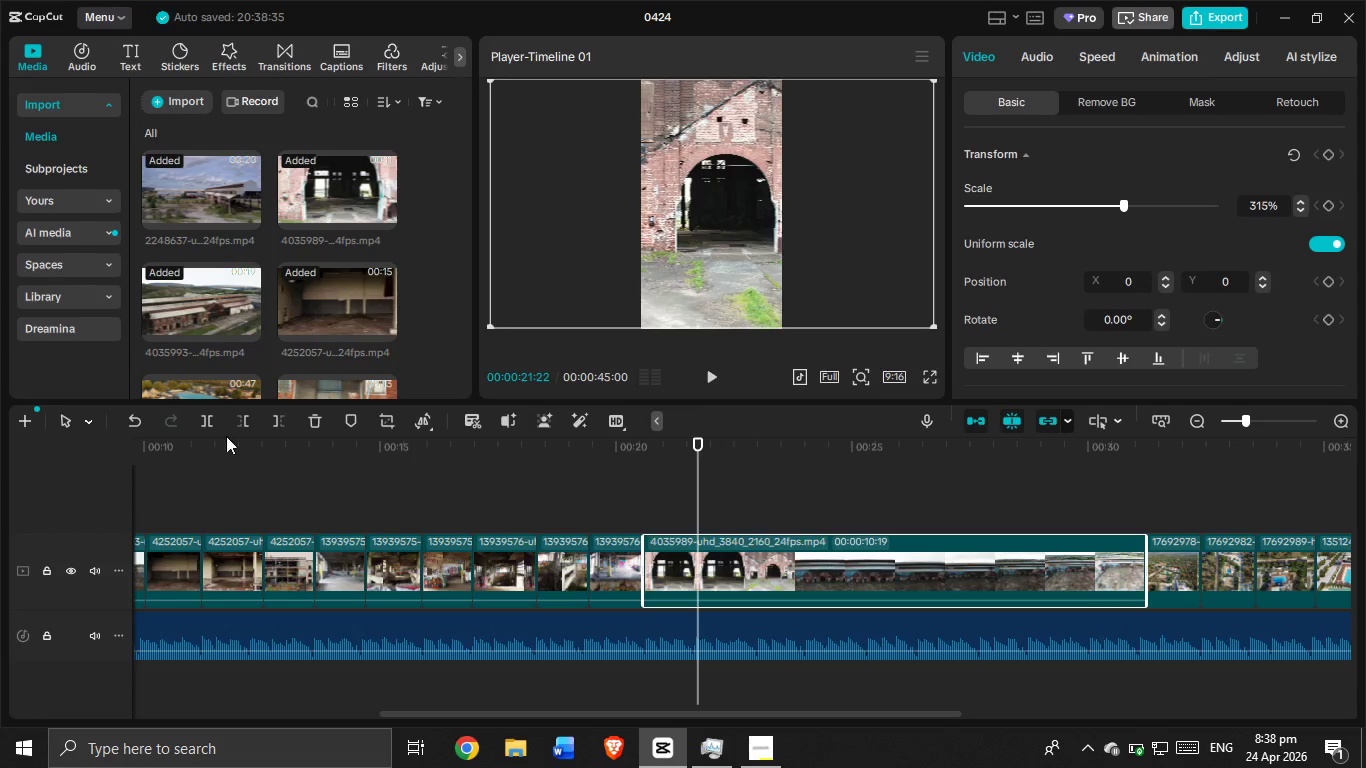 
left_click([211, 421])
 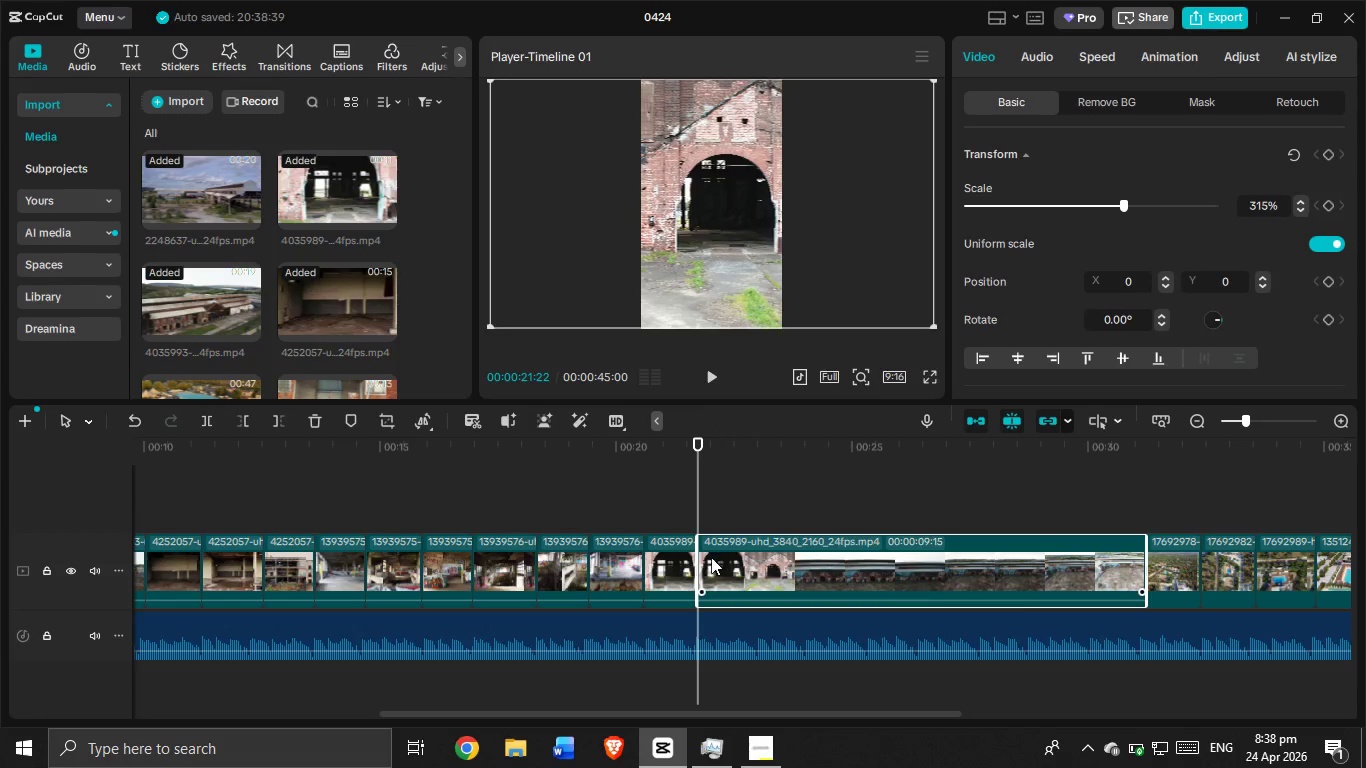 
left_click_drag(start_coordinate=[695, 557], to_coordinate=[847, 549])
 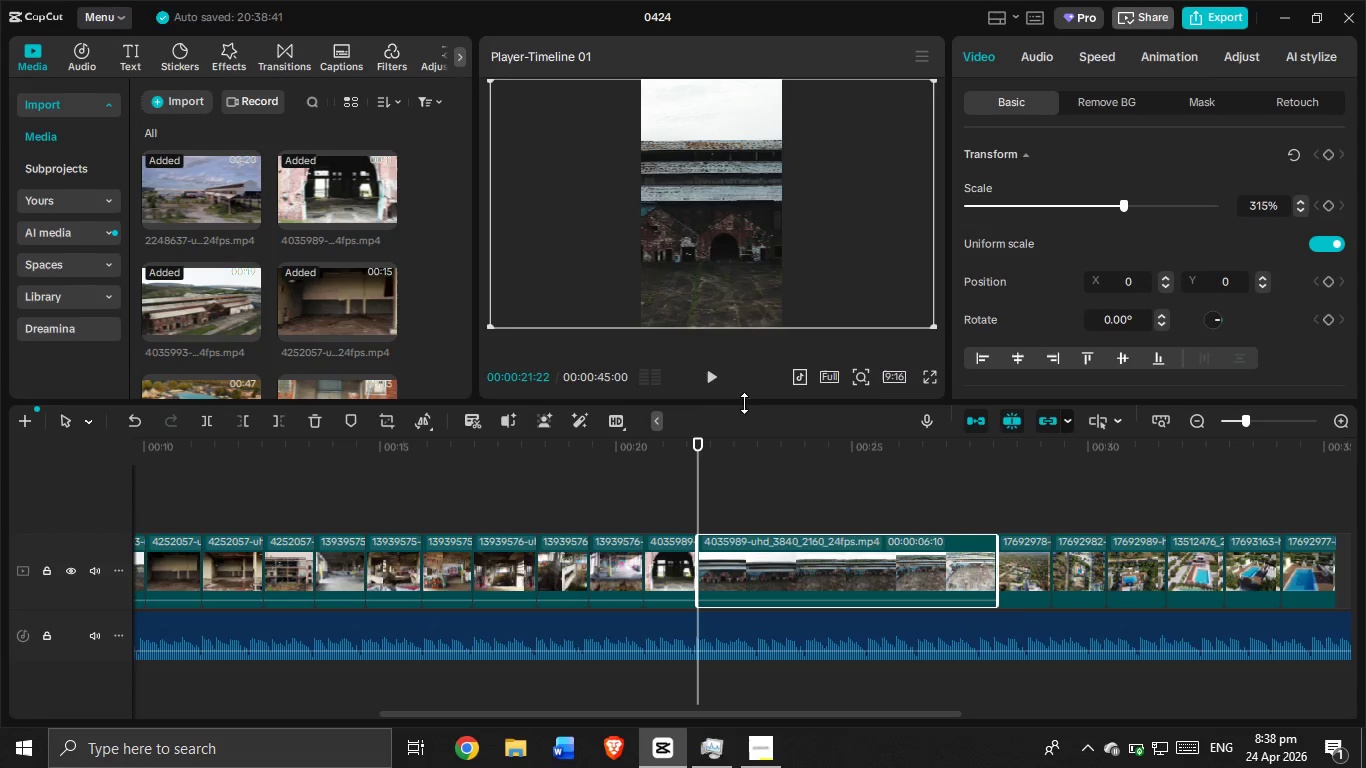 
left_click([707, 378])
 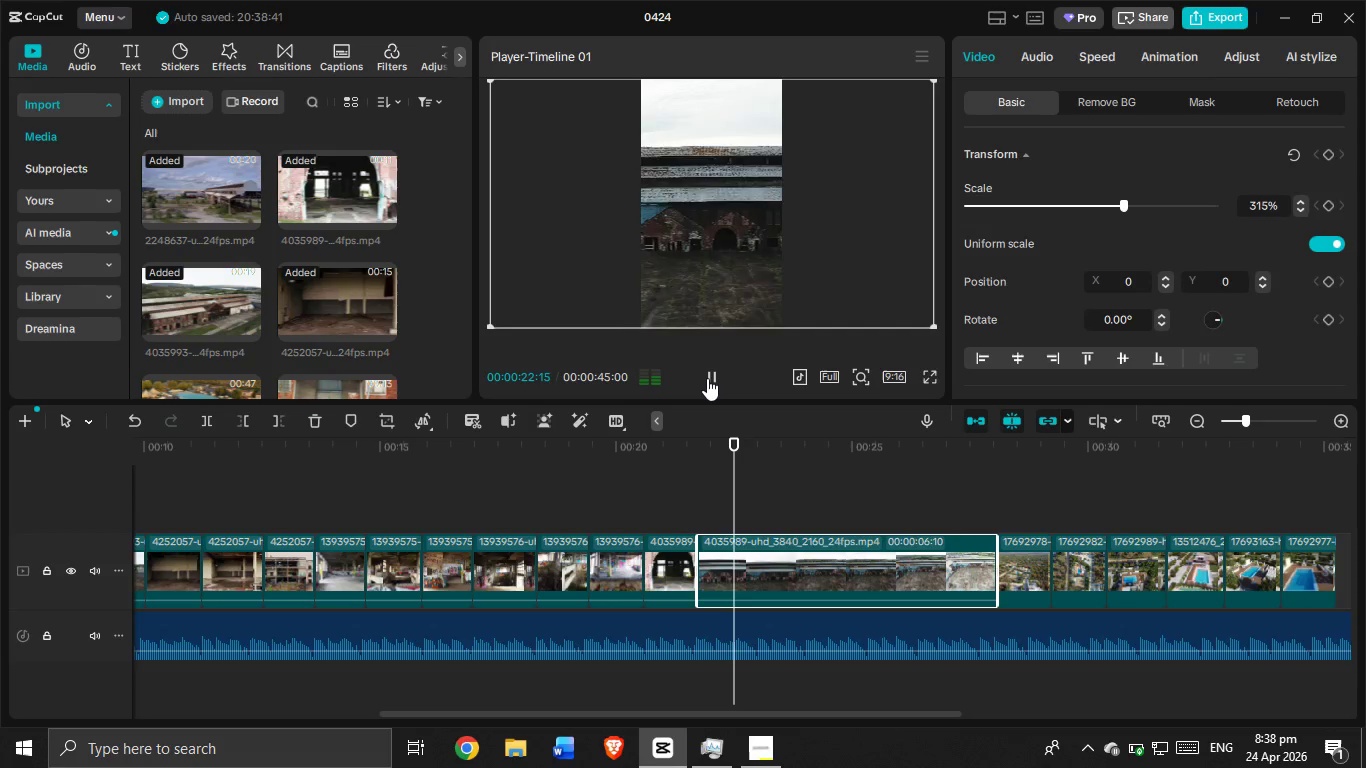 
left_click([707, 378])
 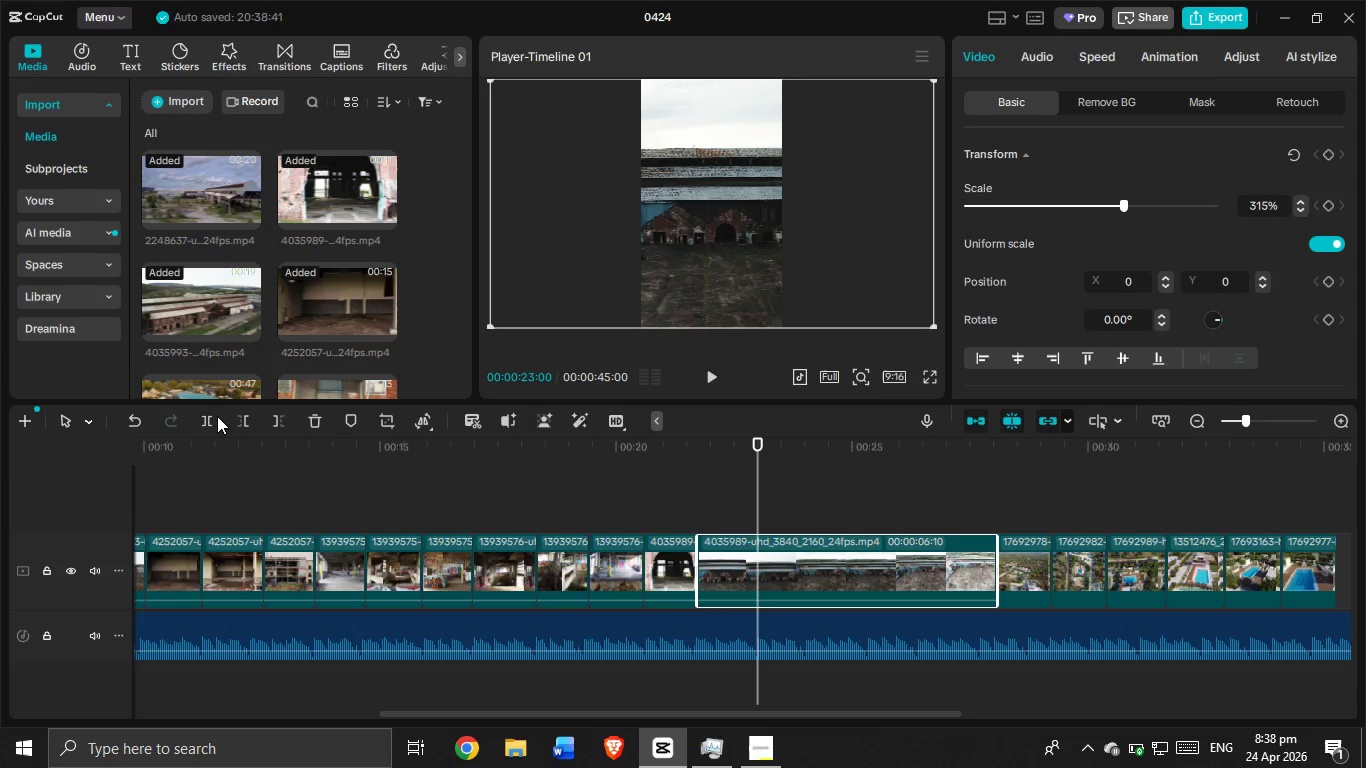 
left_click_drag(start_coordinate=[760, 565], to_coordinate=[909, 580])
 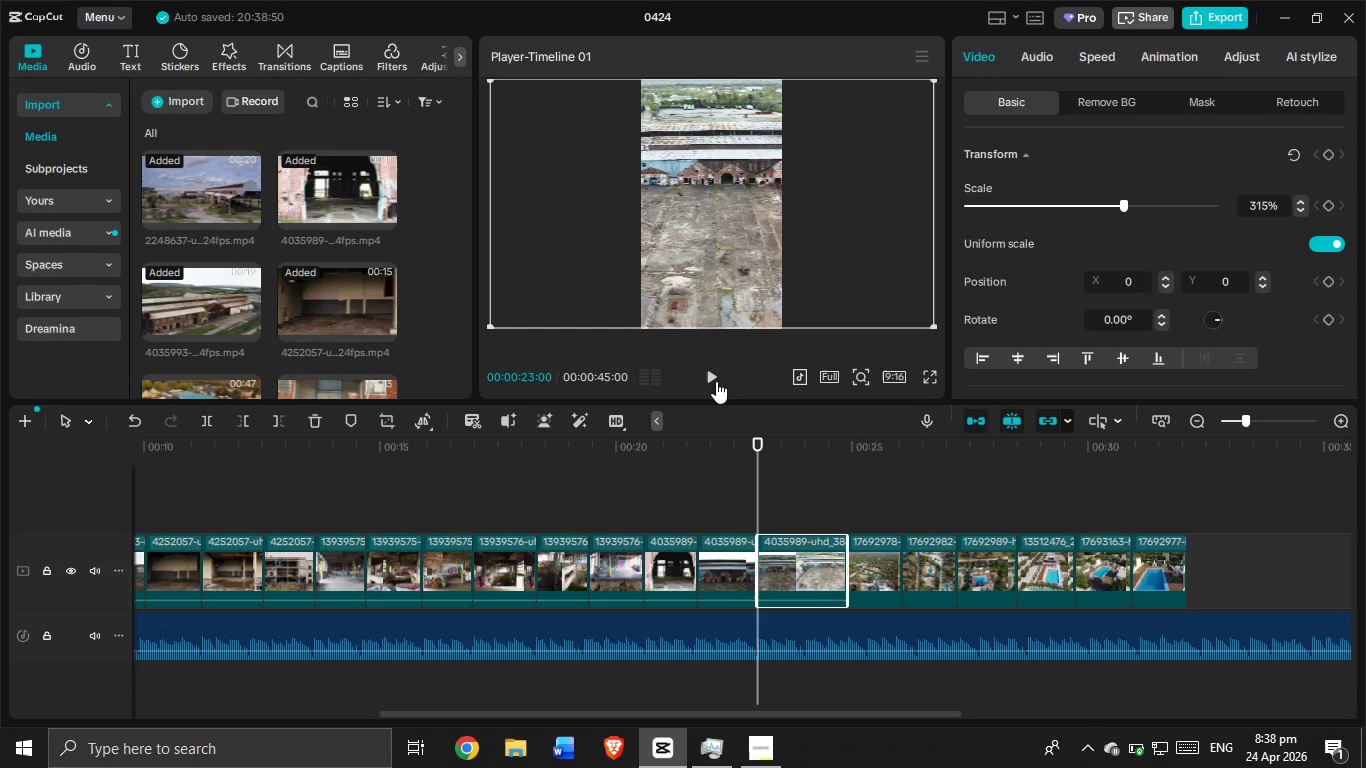 
left_click([711, 376])
 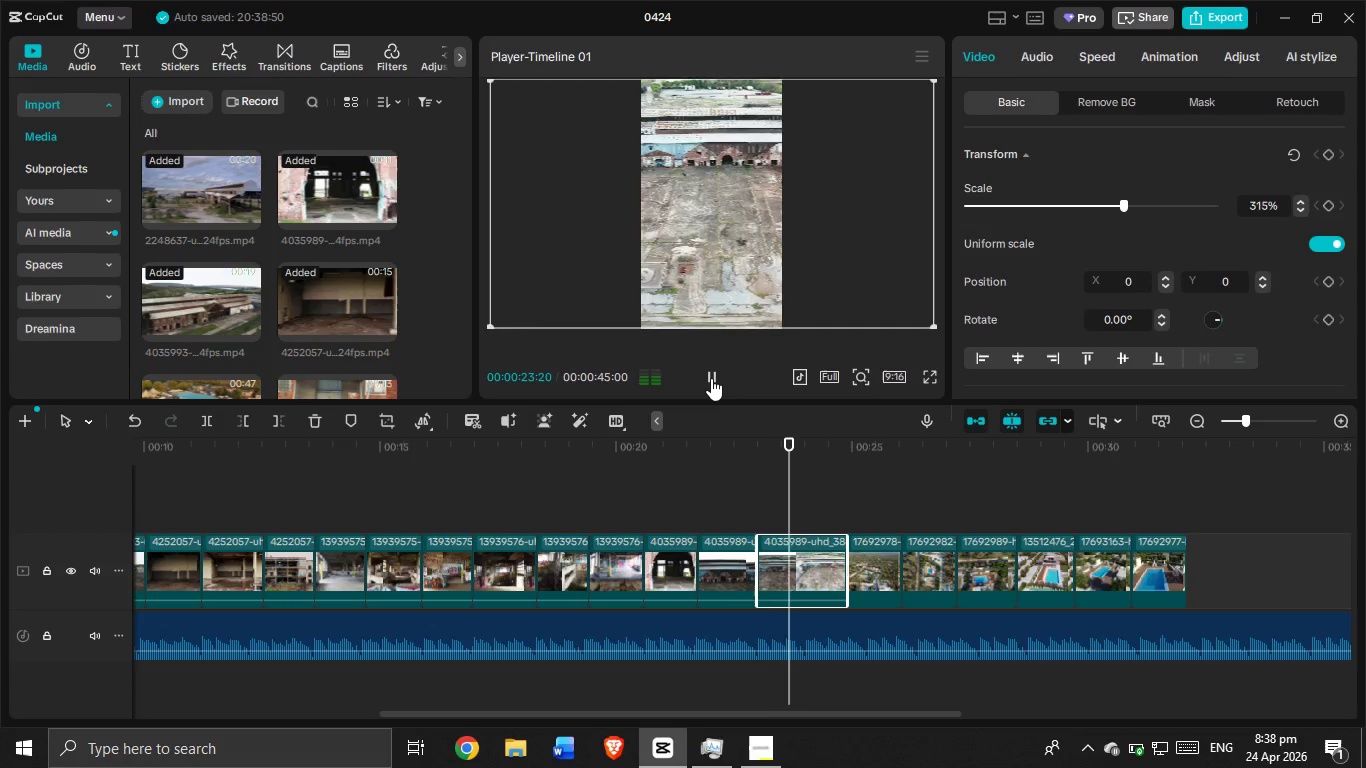 
left_click_drag(start_coordinate=[711, 379], to_coordinate=[715, 386])
 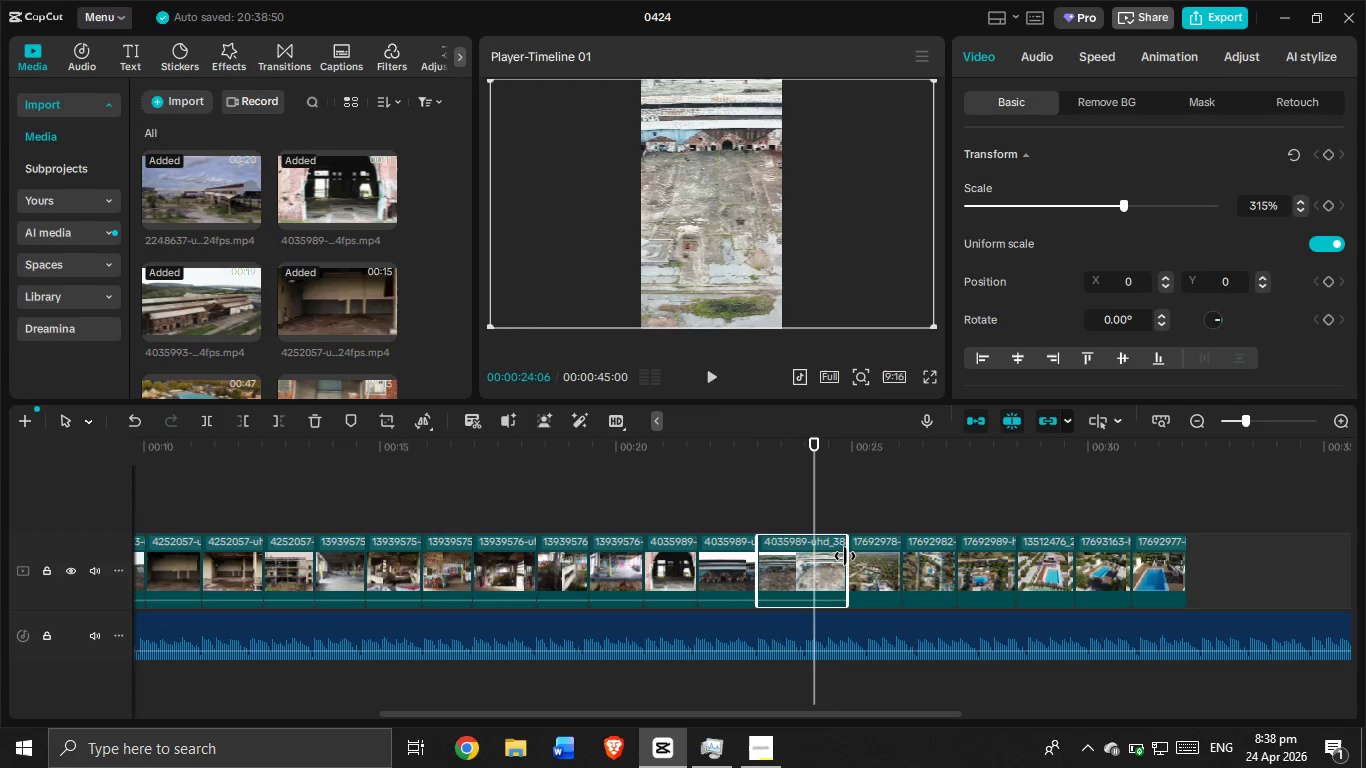 
left_click_drag(start_coordinate=[847, 556], to_coordinate=[808, 564])
 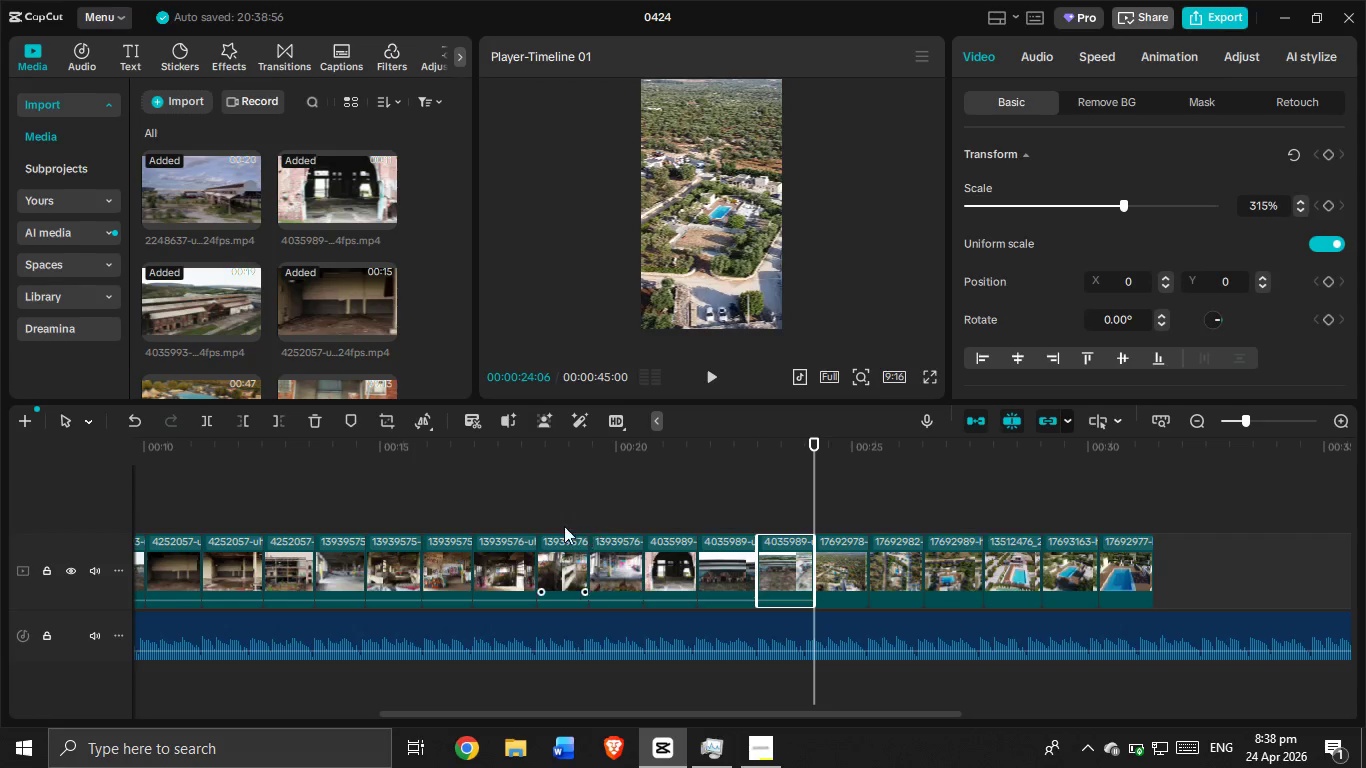 
left_click([532, 512])
 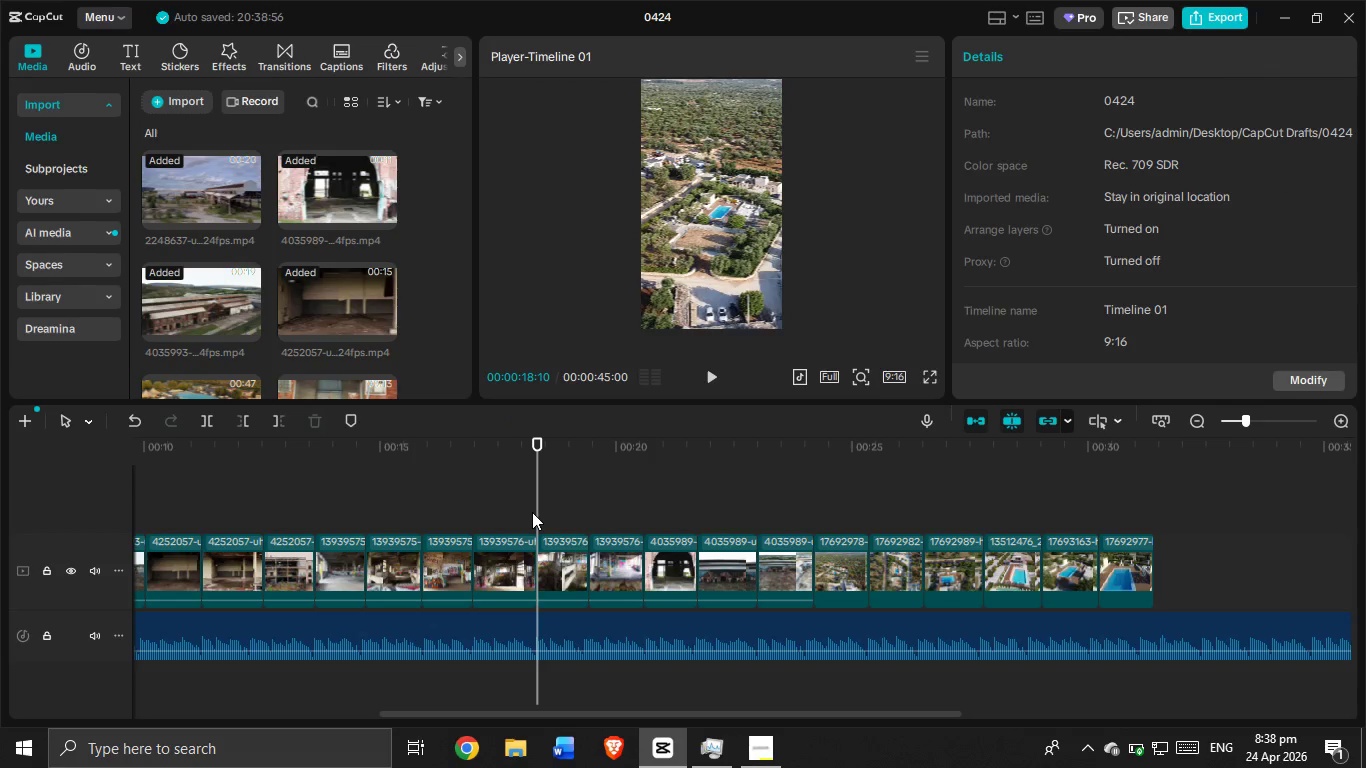 
left_click_drag(start_coordinate=[532, 512], to_coordinate=[39, 558])
 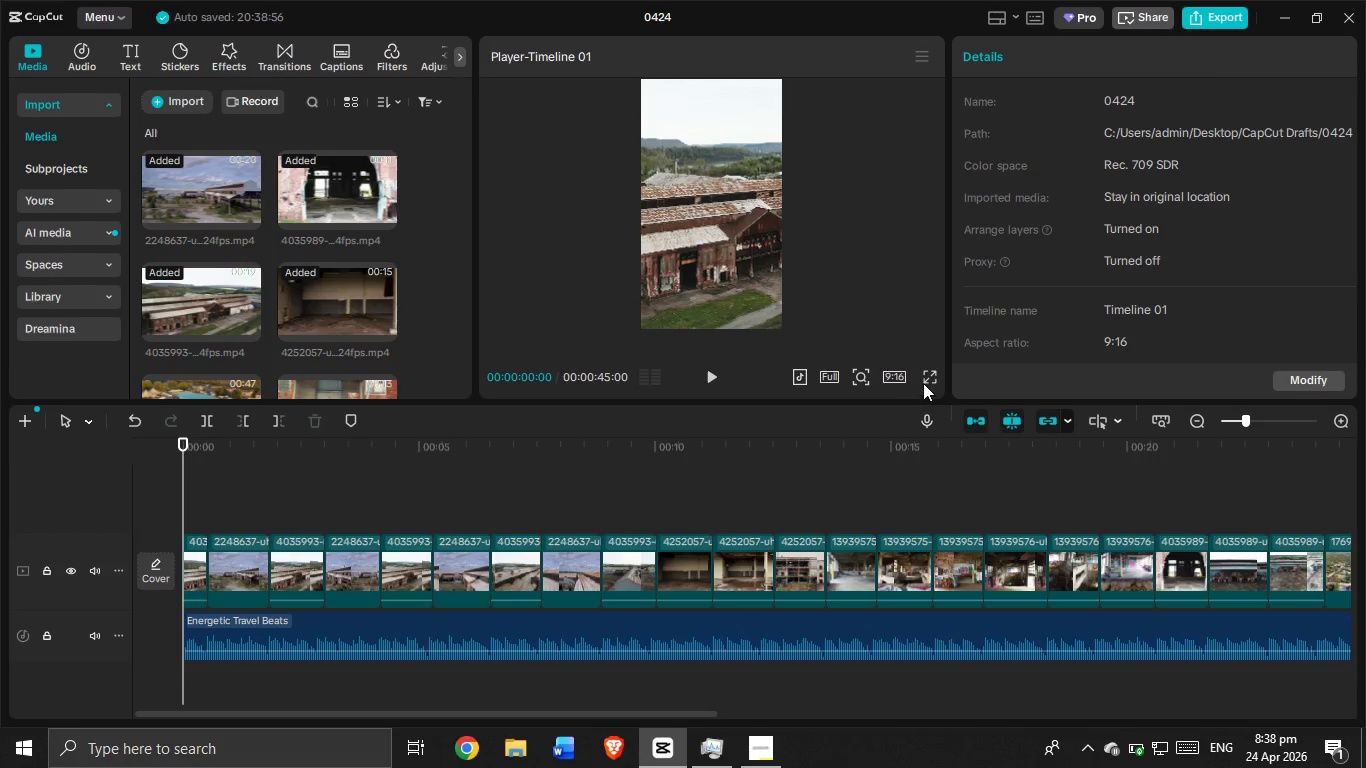 
left_click([925, 382])
 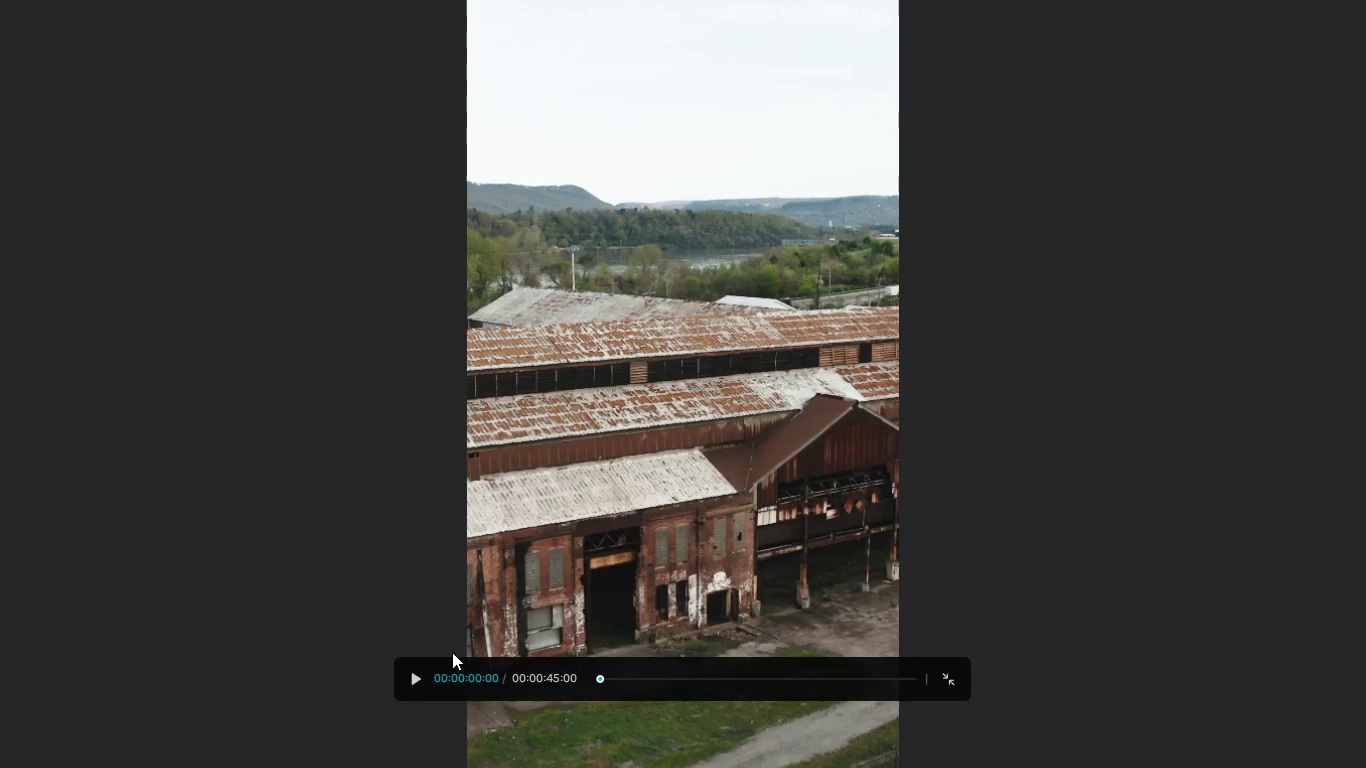 
left_click([413, 675])
 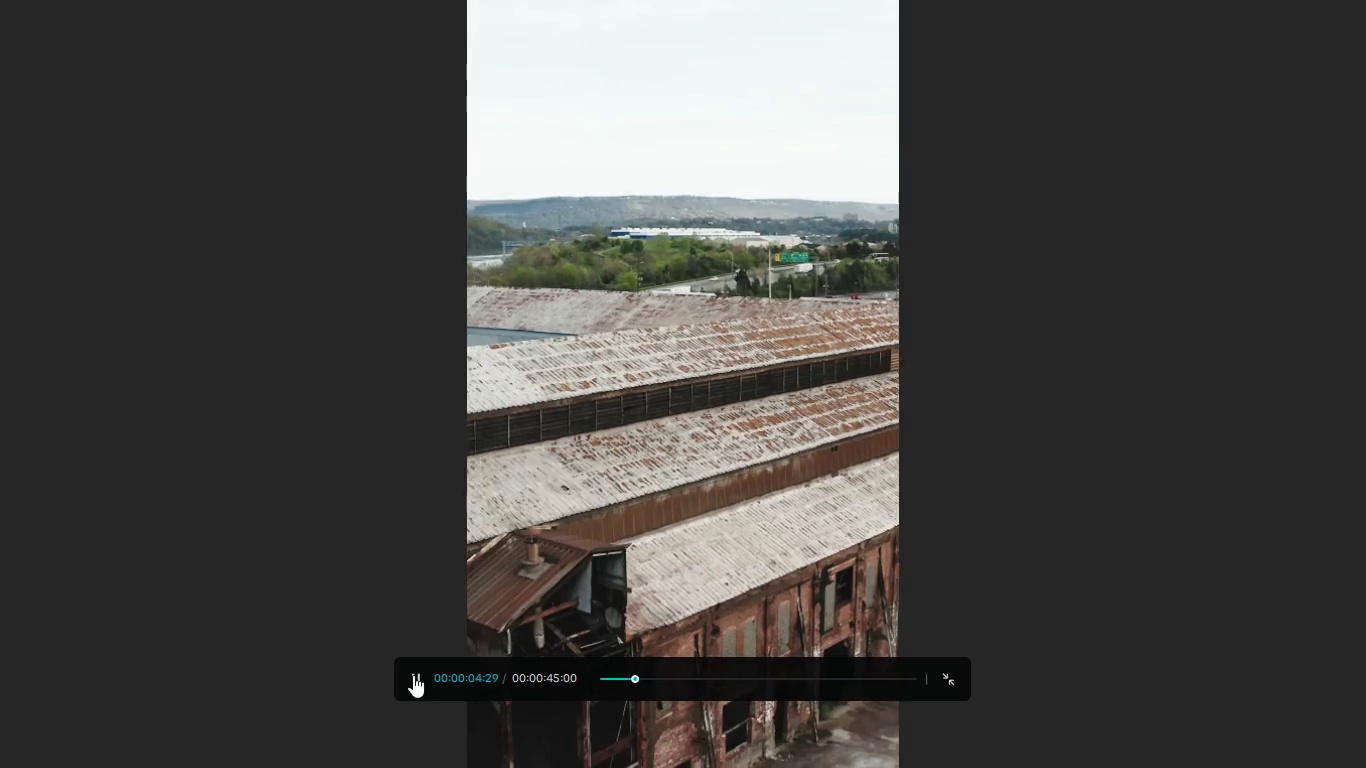 
wait(6.89)
 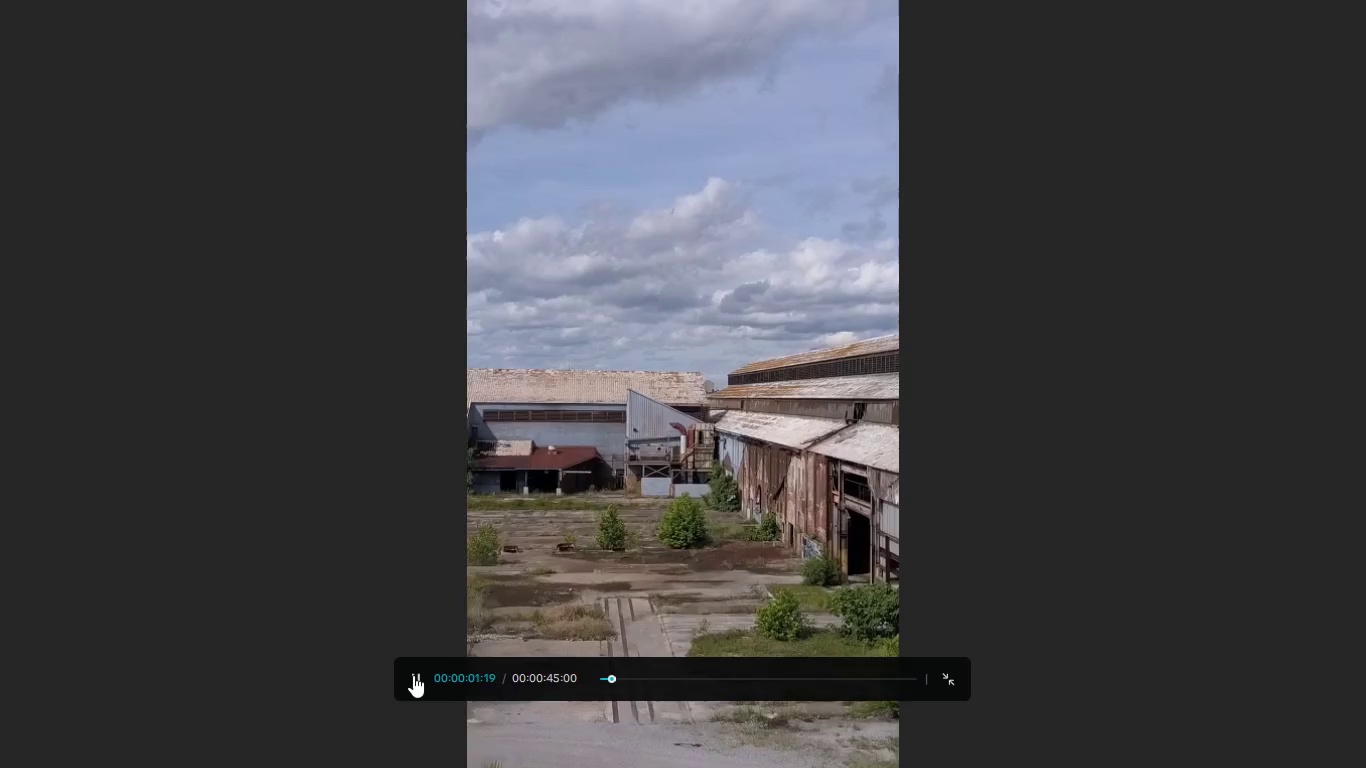 
left_click([421, 680])
 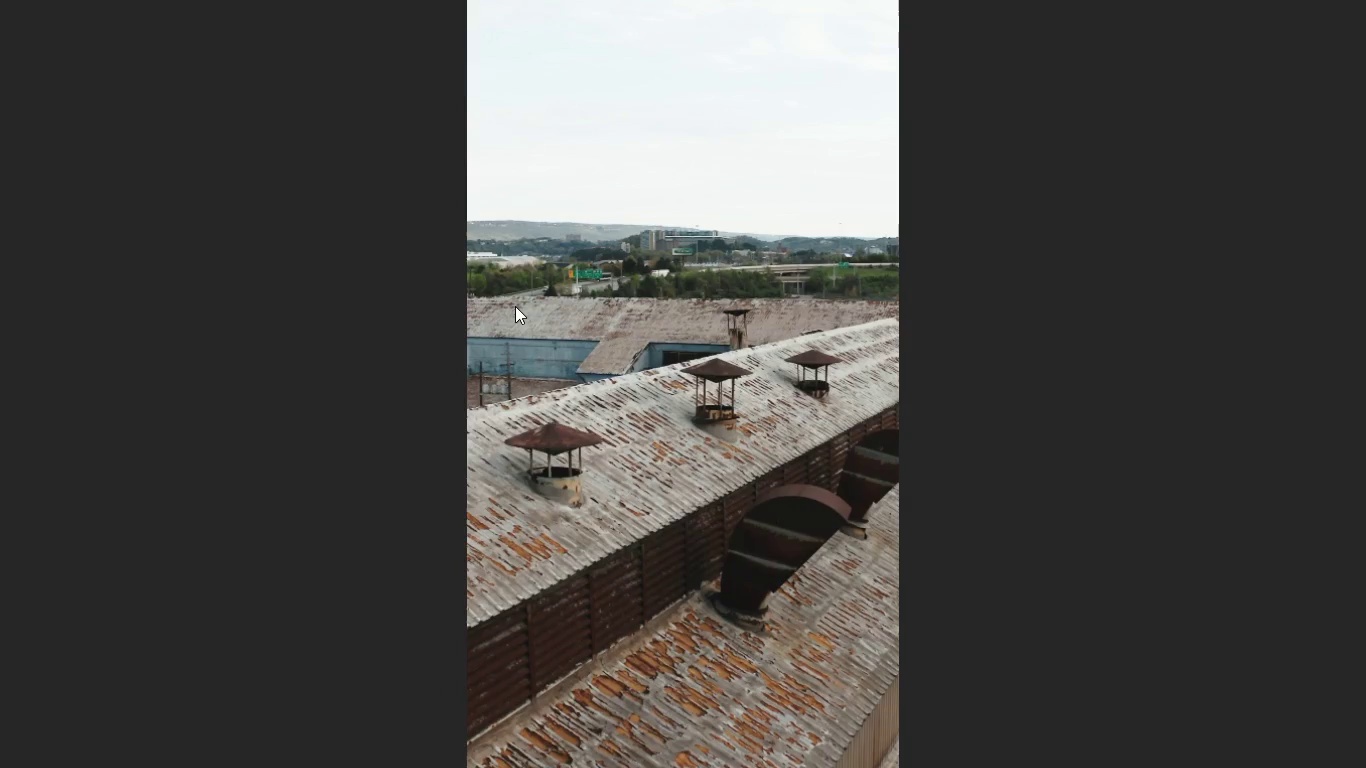 
key(Escape)
 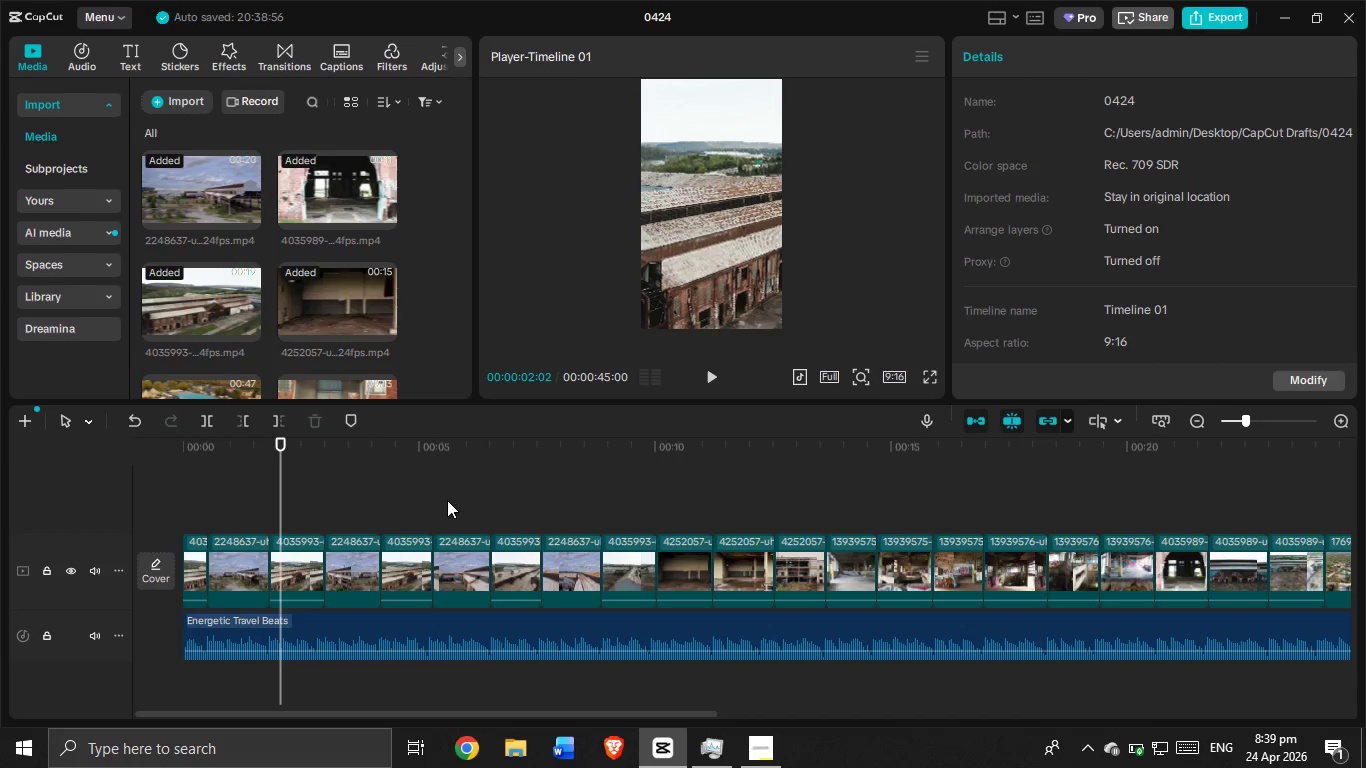 
left_click([412, 509])
 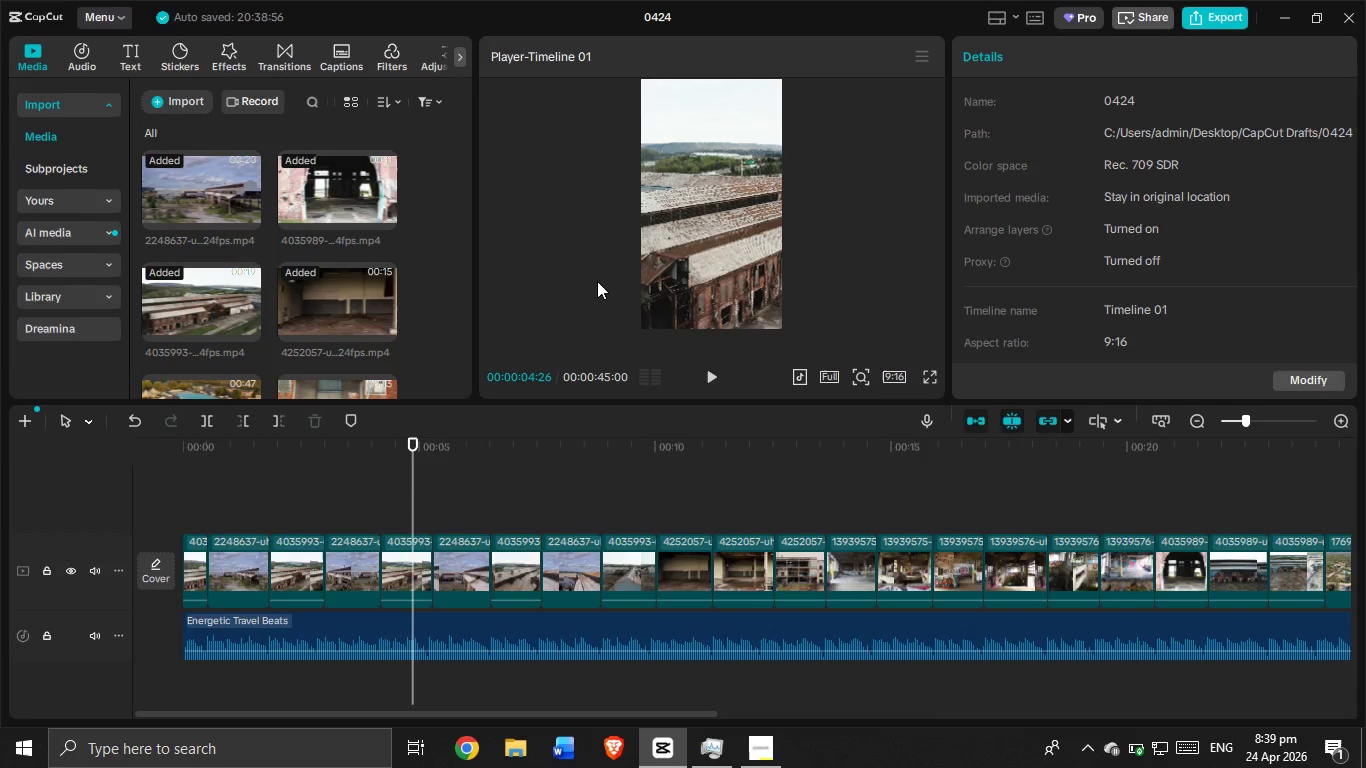 
left_click_drag(start_coordinate=[663, 281], to_coordinate=[790, 278])
 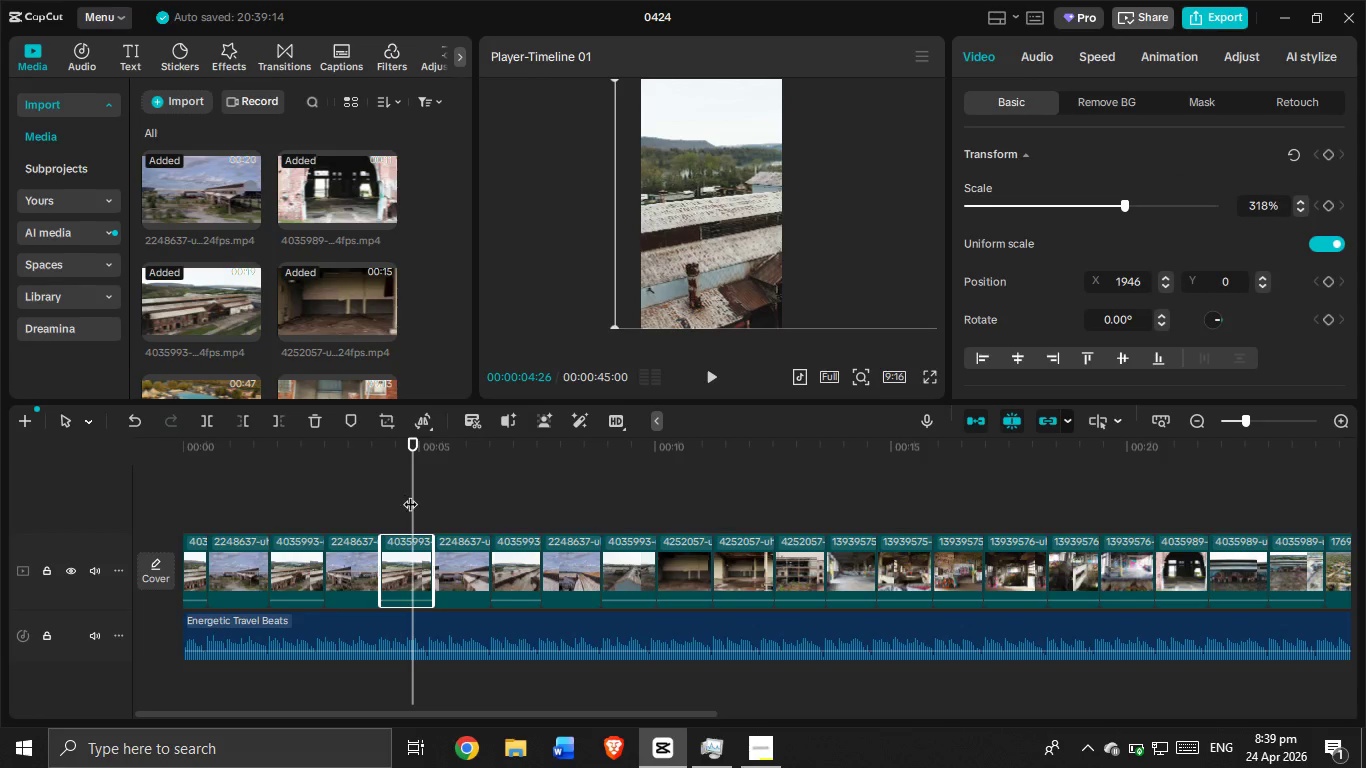 
left_click_drag(start_coordinate=[414, 494], to_coordinate=[145, 547])
 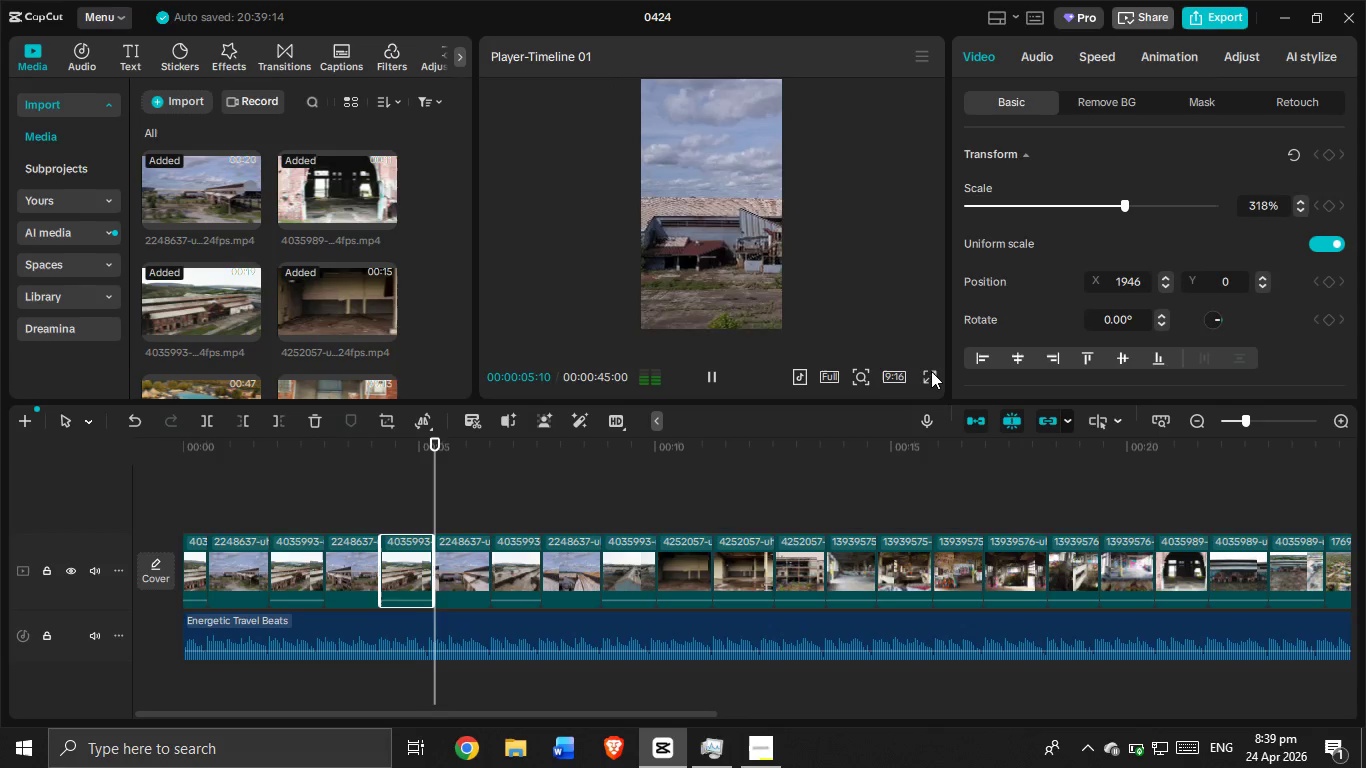 
wait(11.17)
 